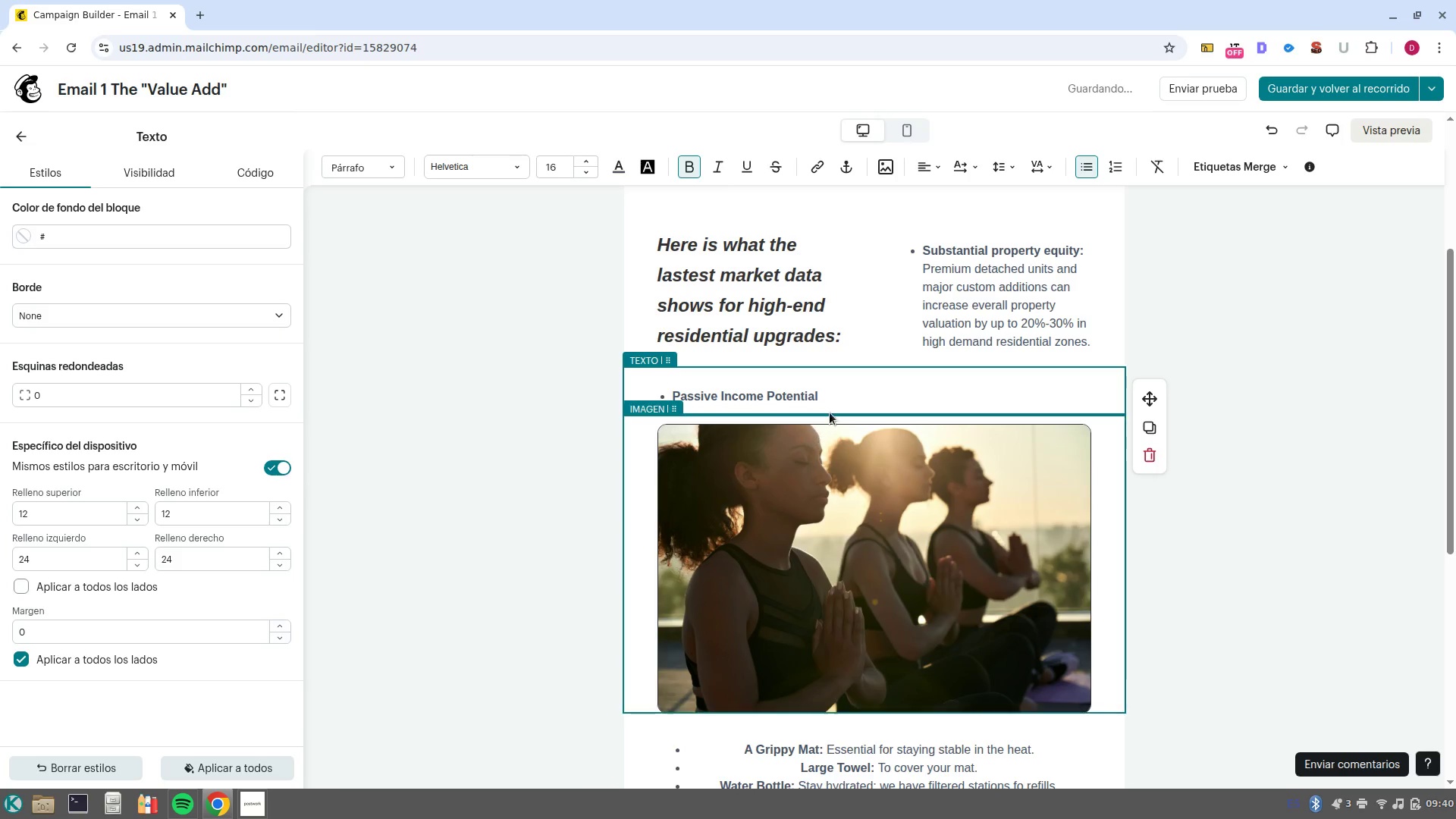 
key(Shift+ShiftLeft)
 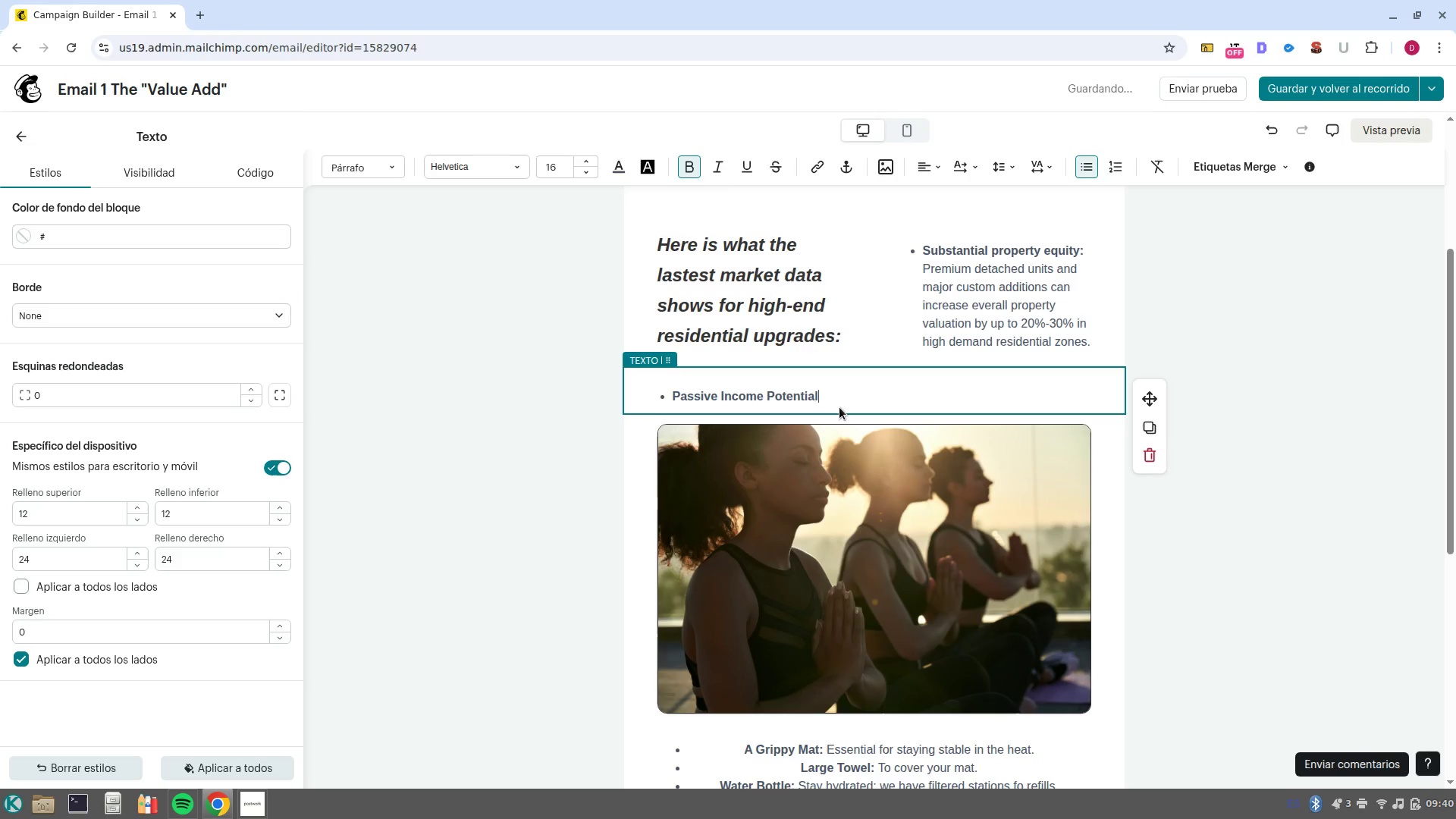 
key(Shift+Period)
 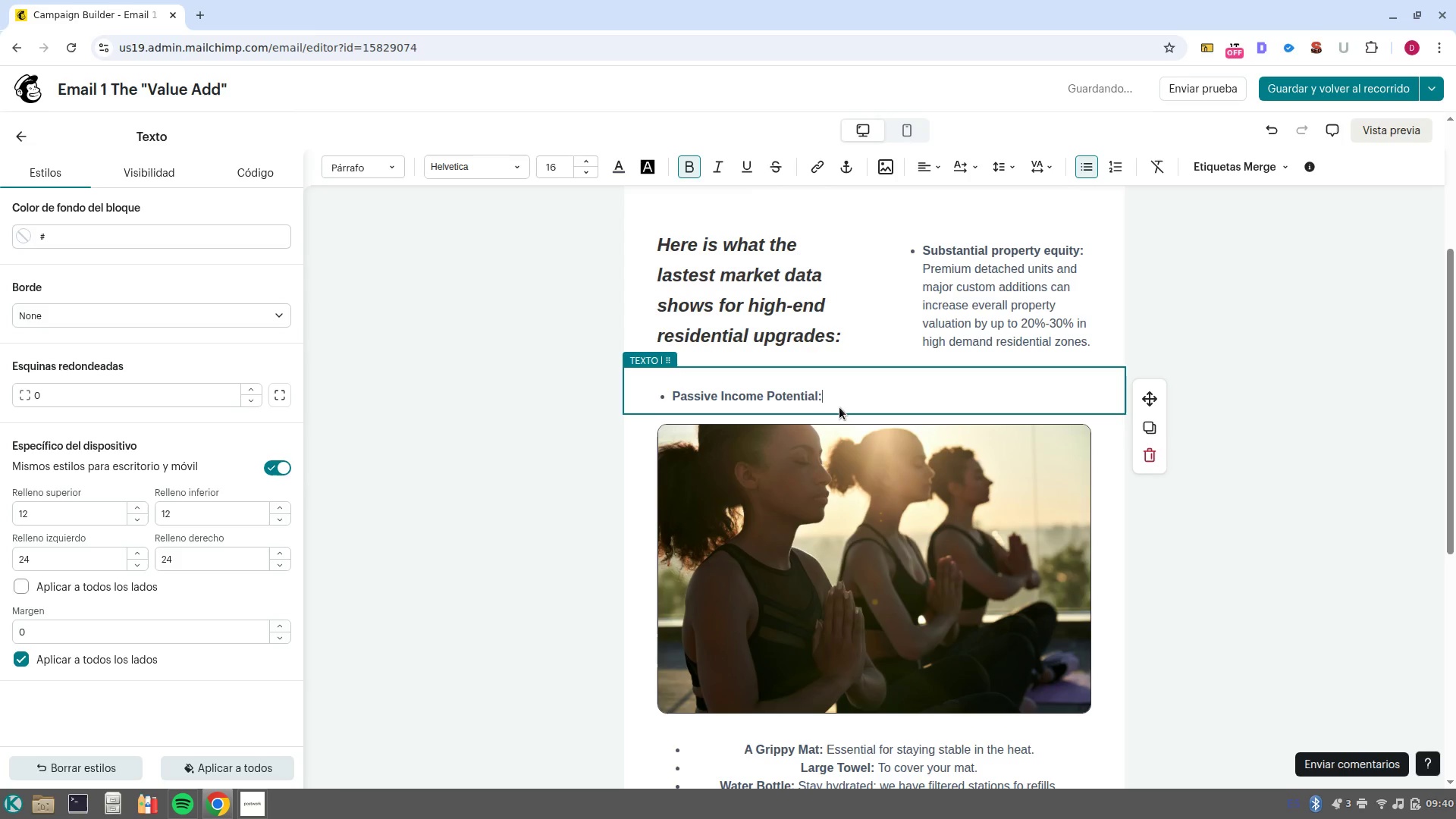 
key(Space)
 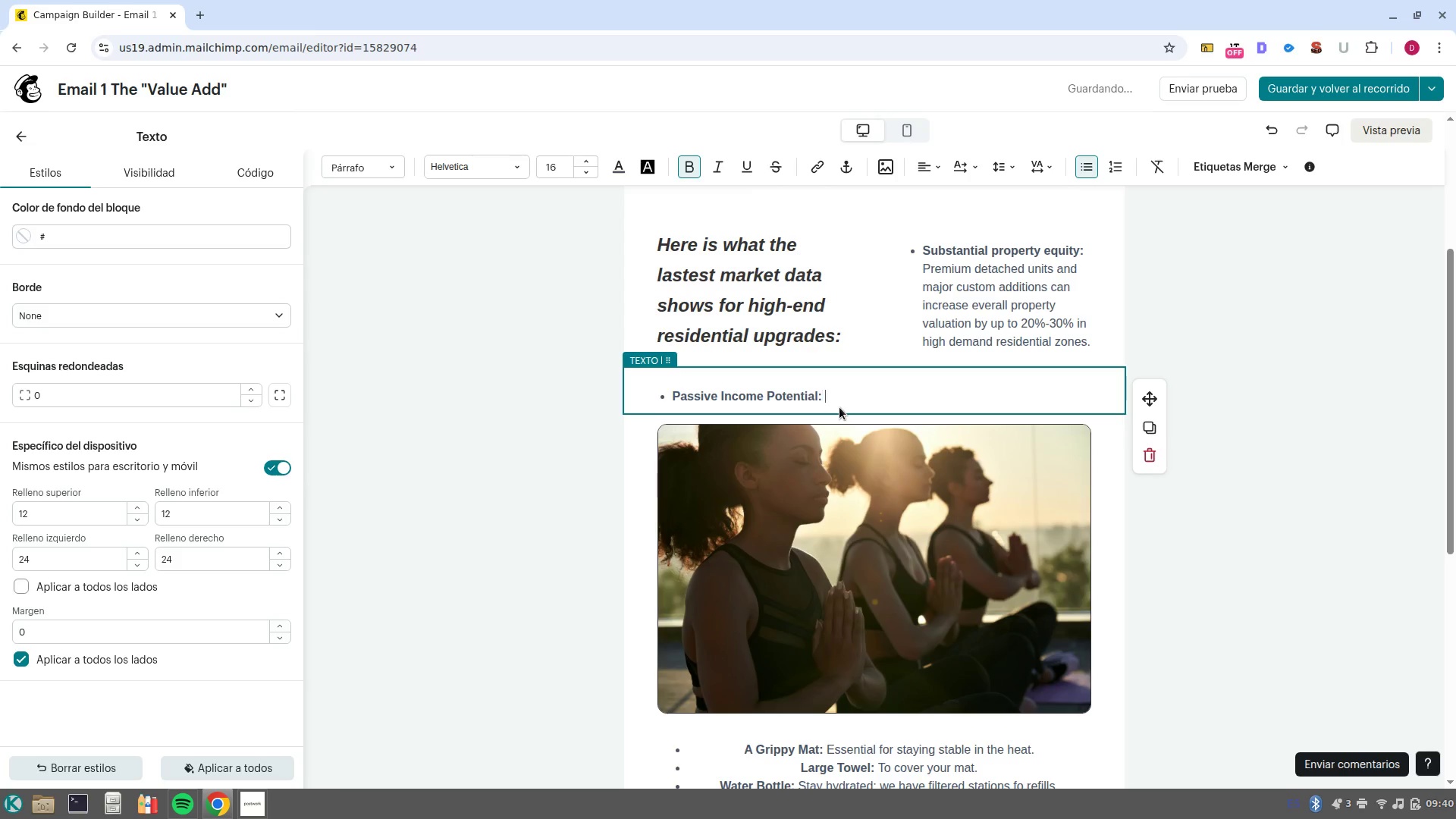 
key(Control+ControlLeft)
 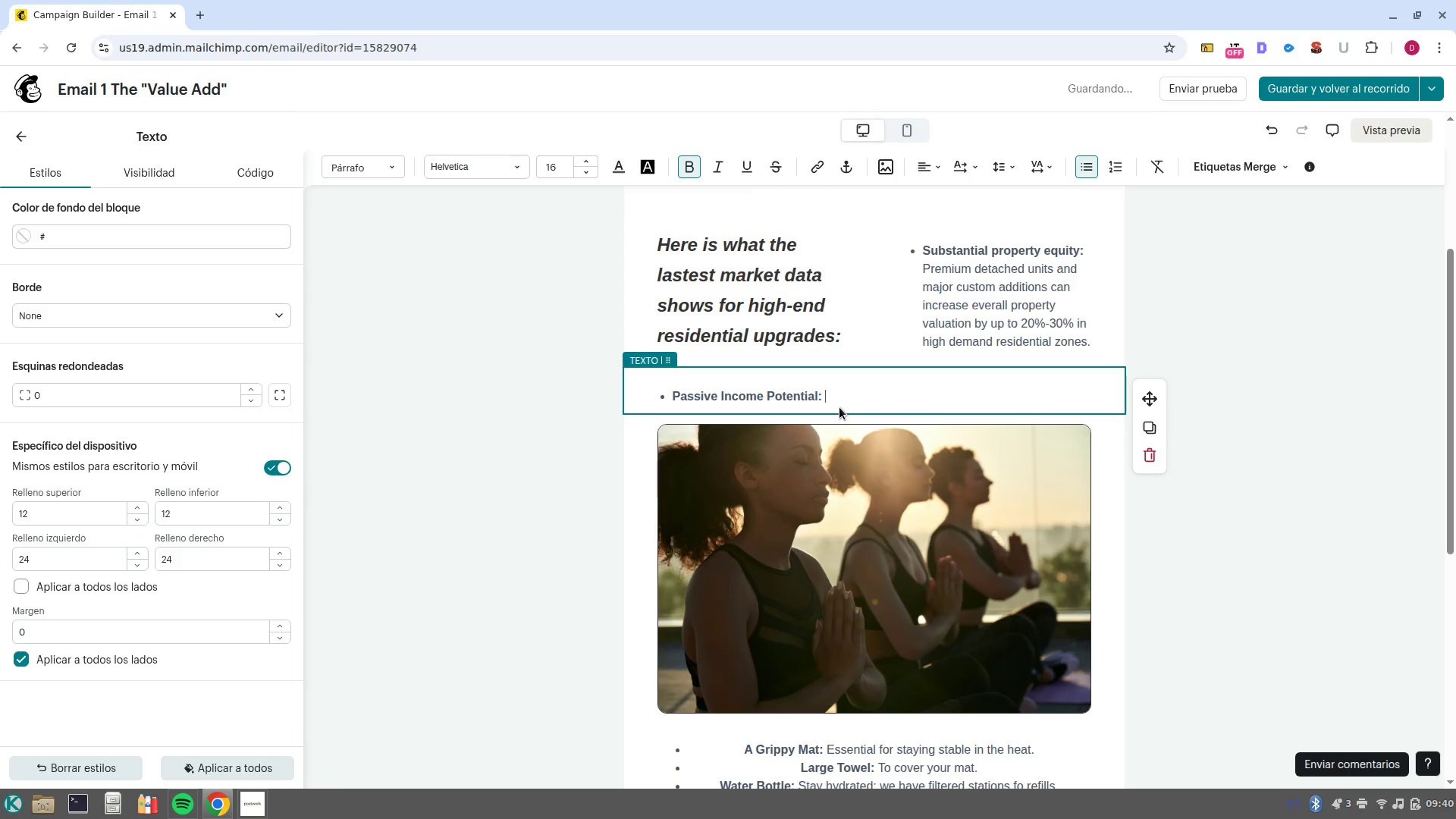 
key(Control+B)
 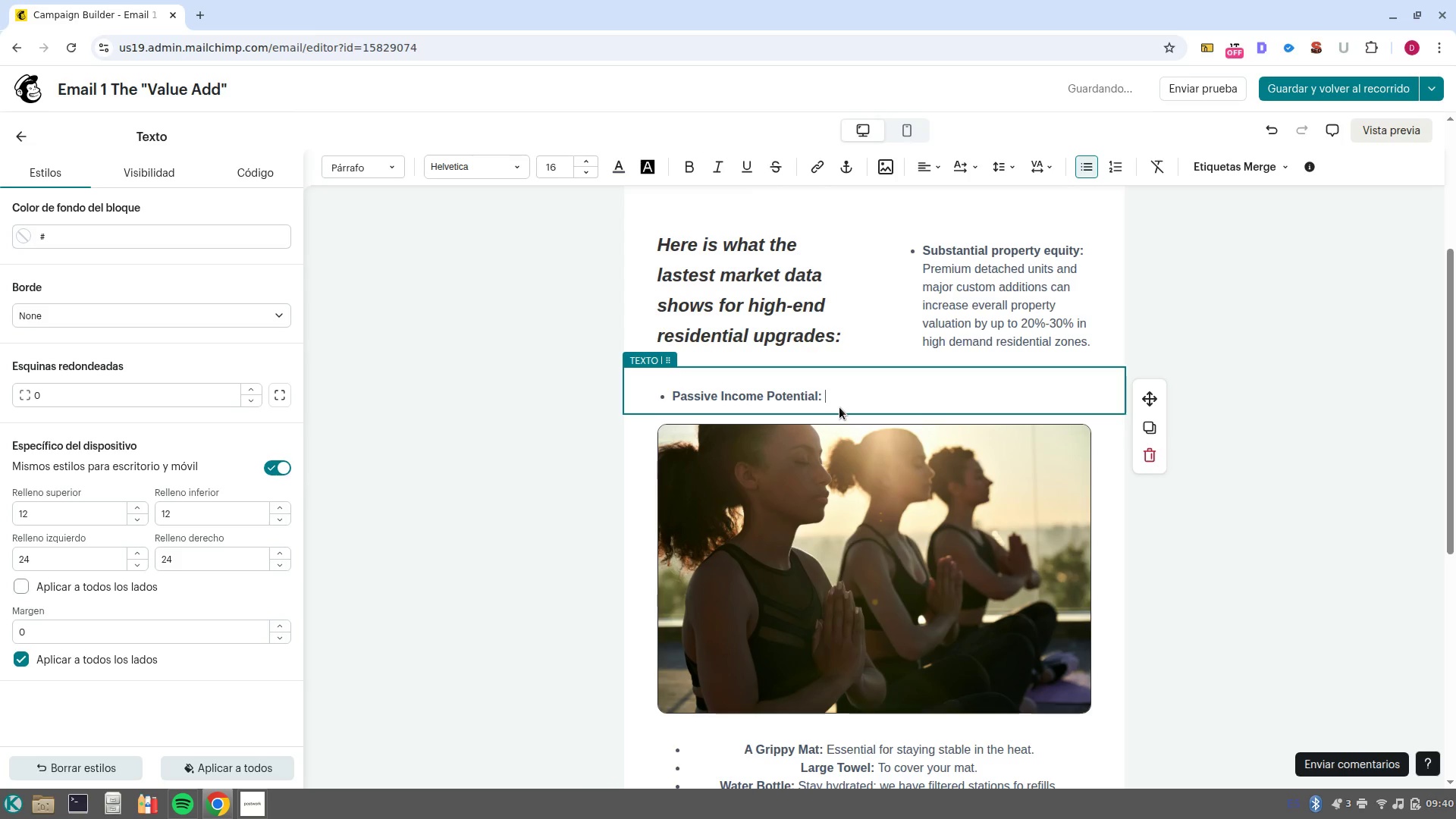 
type(An independent accesory dwelling unit pe)
key(Backspace)
type(rovides an immediate avenue for ling)
key(Backspace)
key(Backspace)
key(Backspace)
type(ong/termrental income or a dedicated, private space for multi/generational housing.)
key(NumpadEnter)
 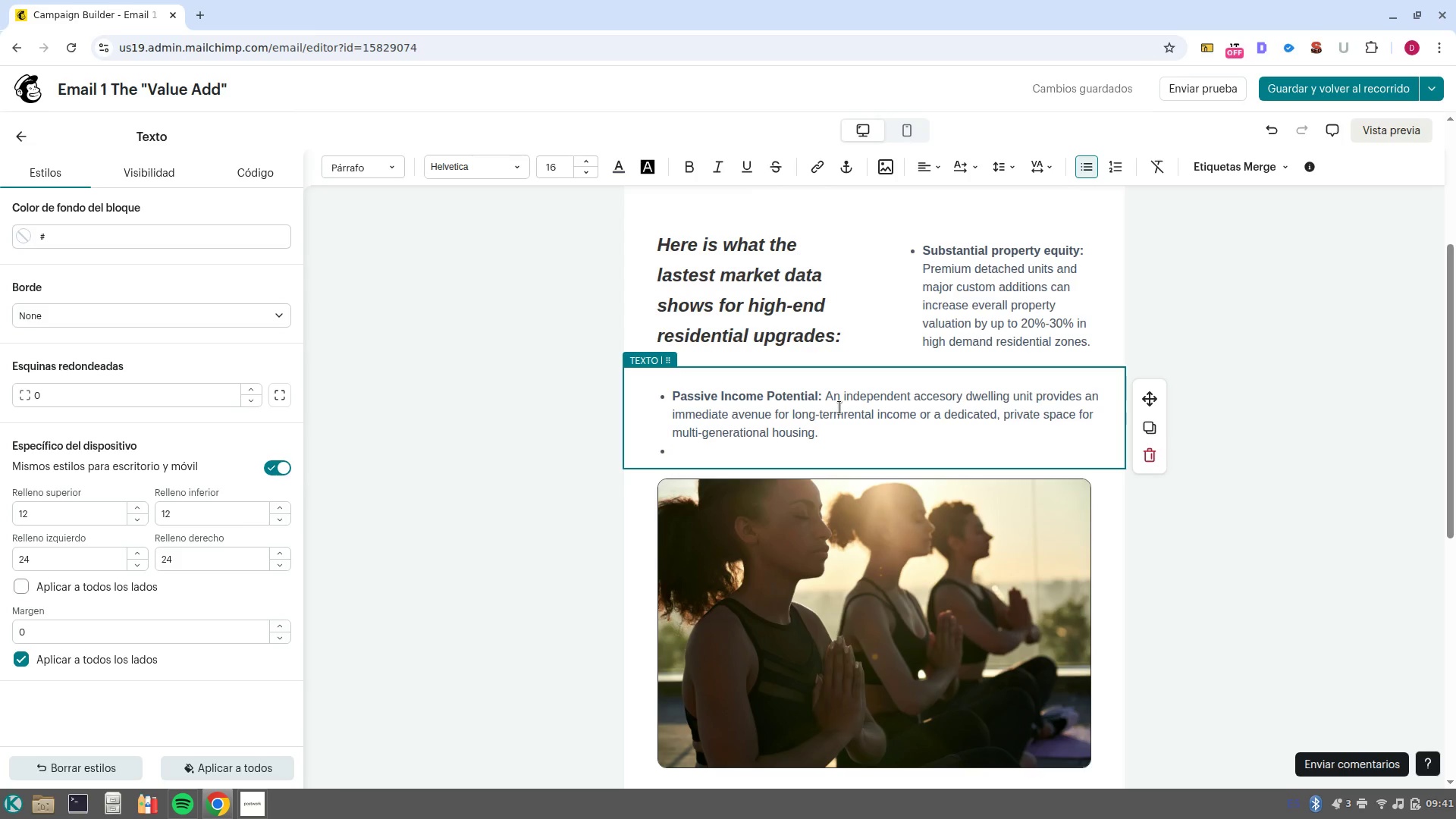 
wait(11.83)
 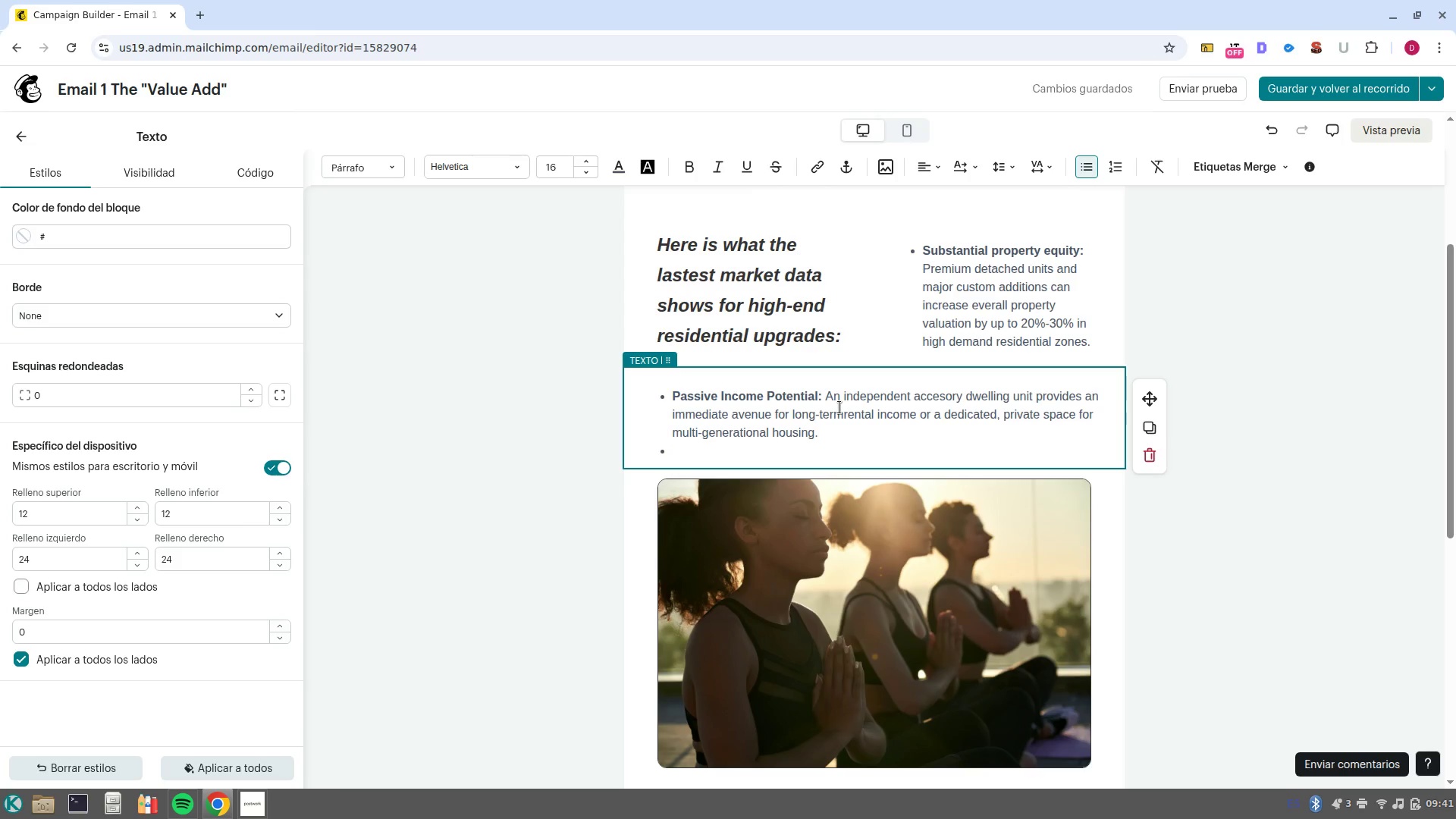 
hold_key(key=ShiftLeft, duration=0.41)
 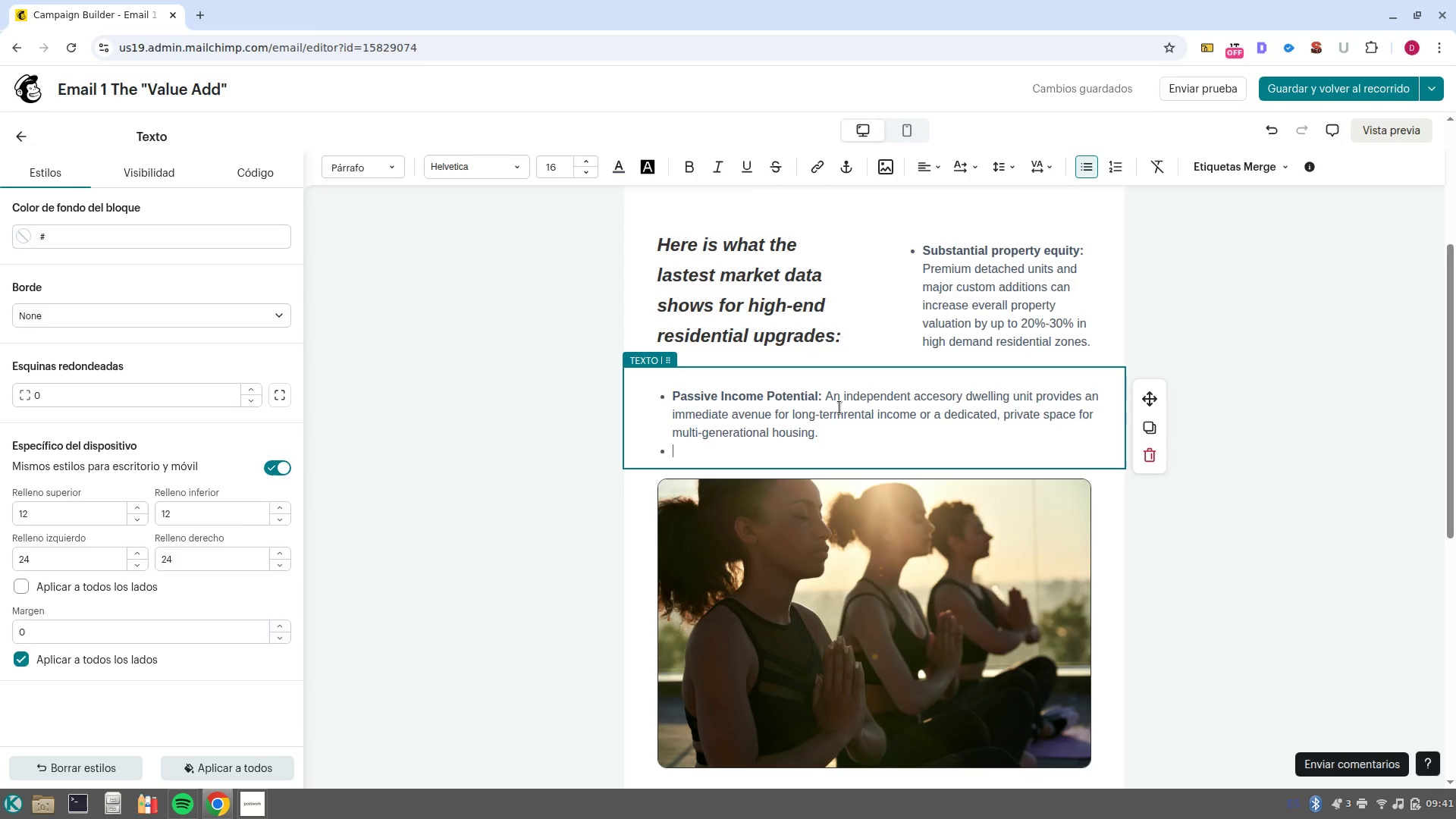 
key(Control+ControlLeft)
 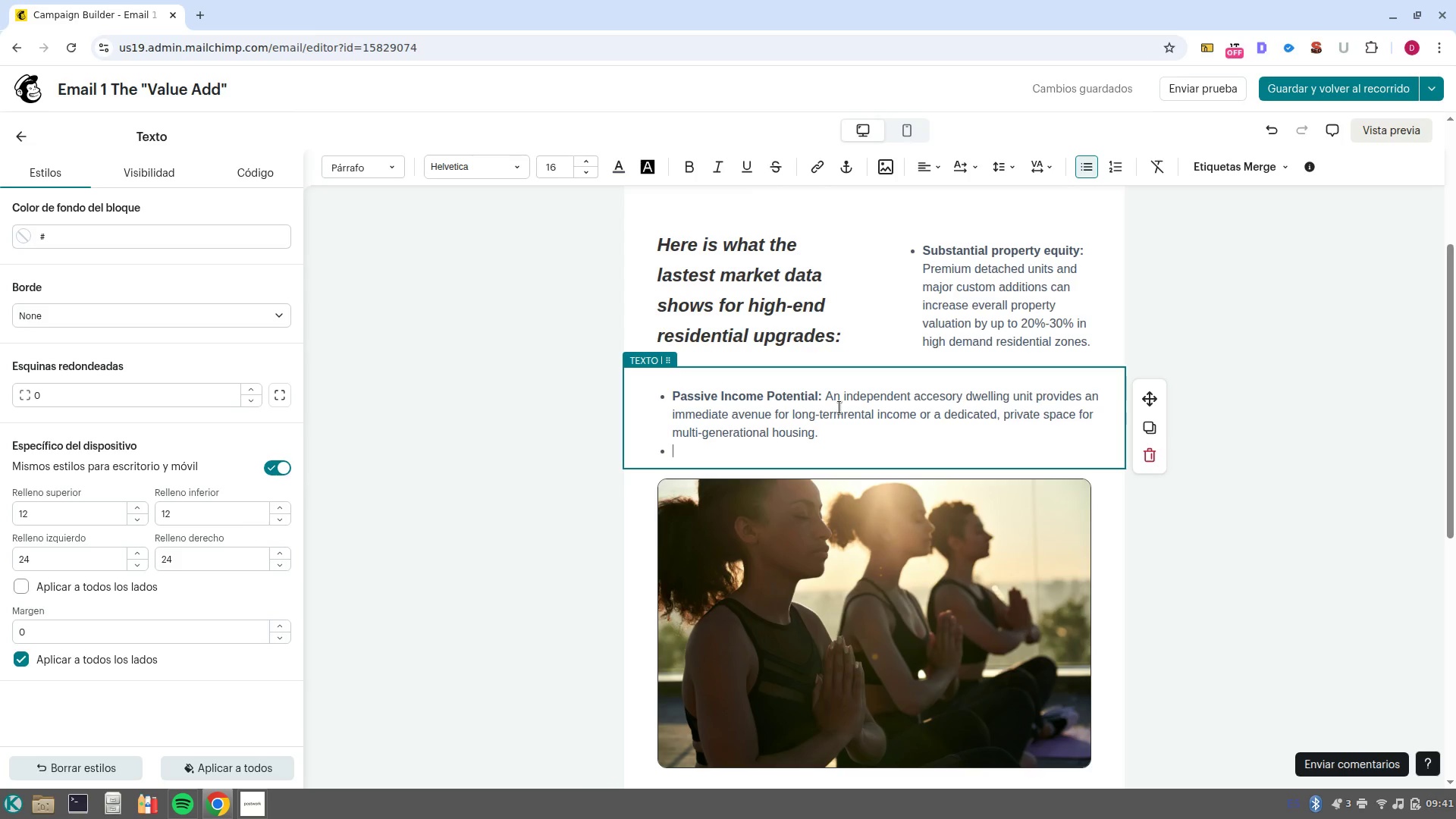 
key(Control+B)
 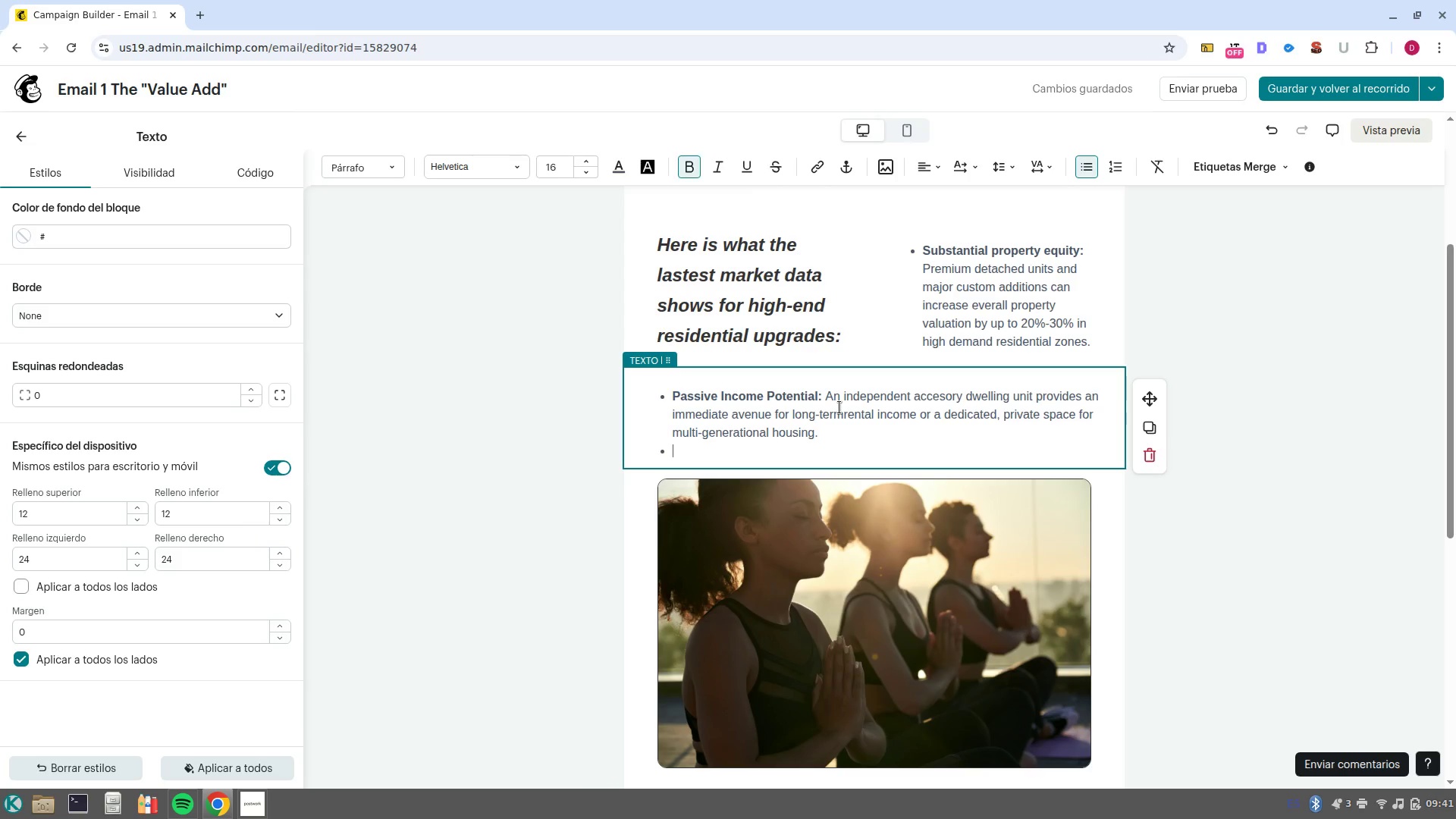 
type(Future/Proofing> )
 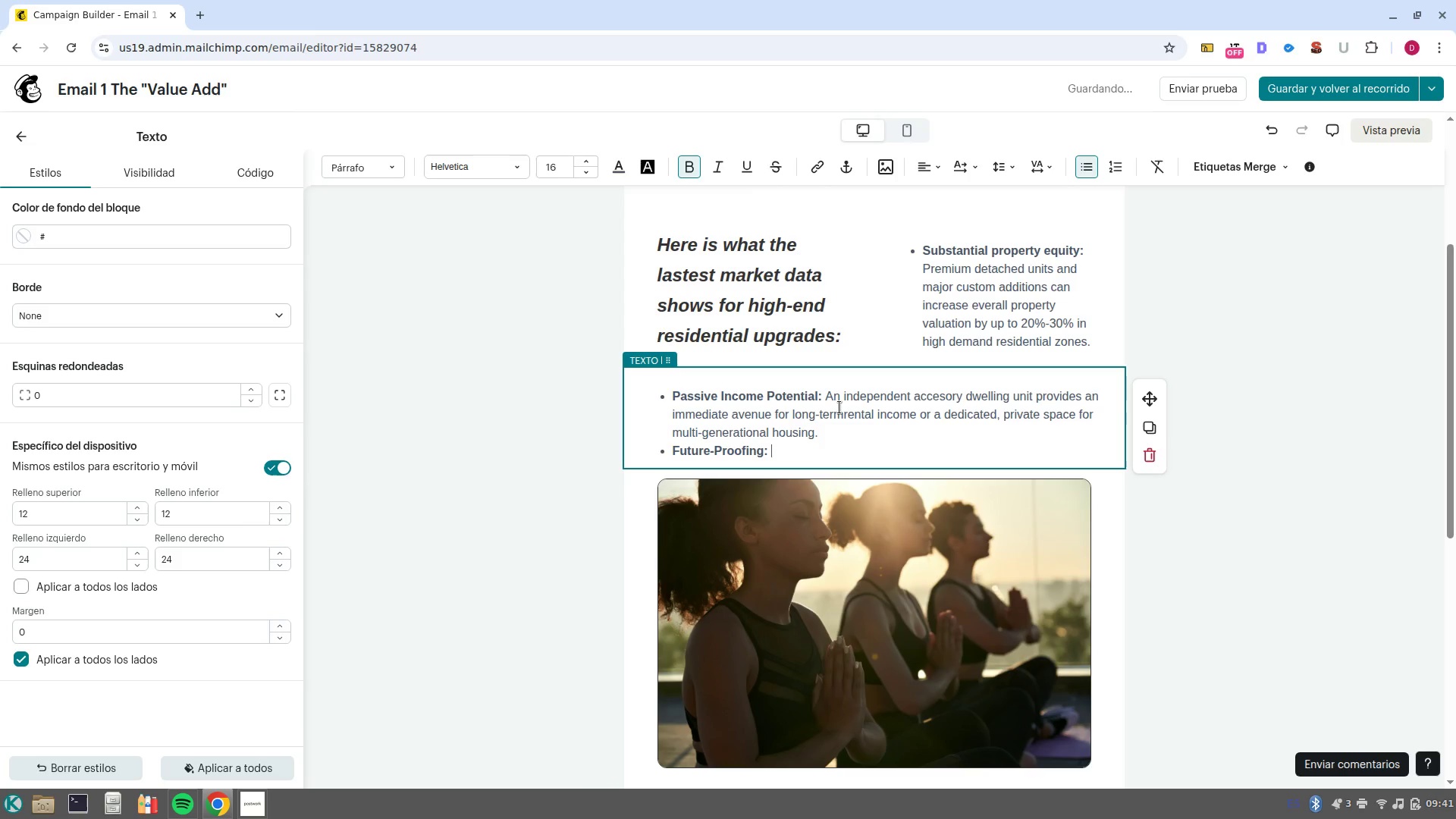 
key(Control+B)
 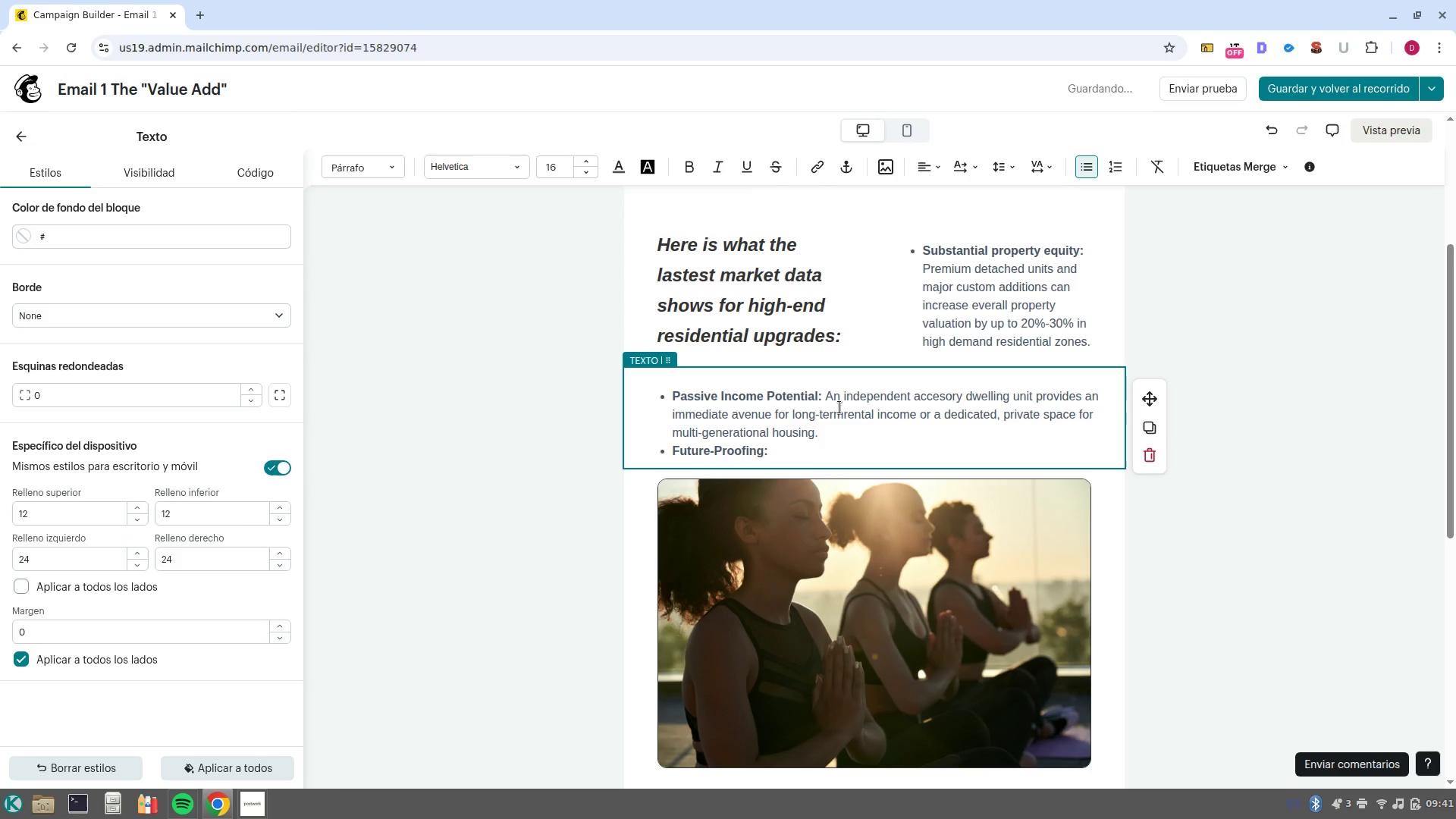 
type(Maximizing your ac)
key(Backspace)
key(Backspace)
type(current lost-s potential is significant more cost)
 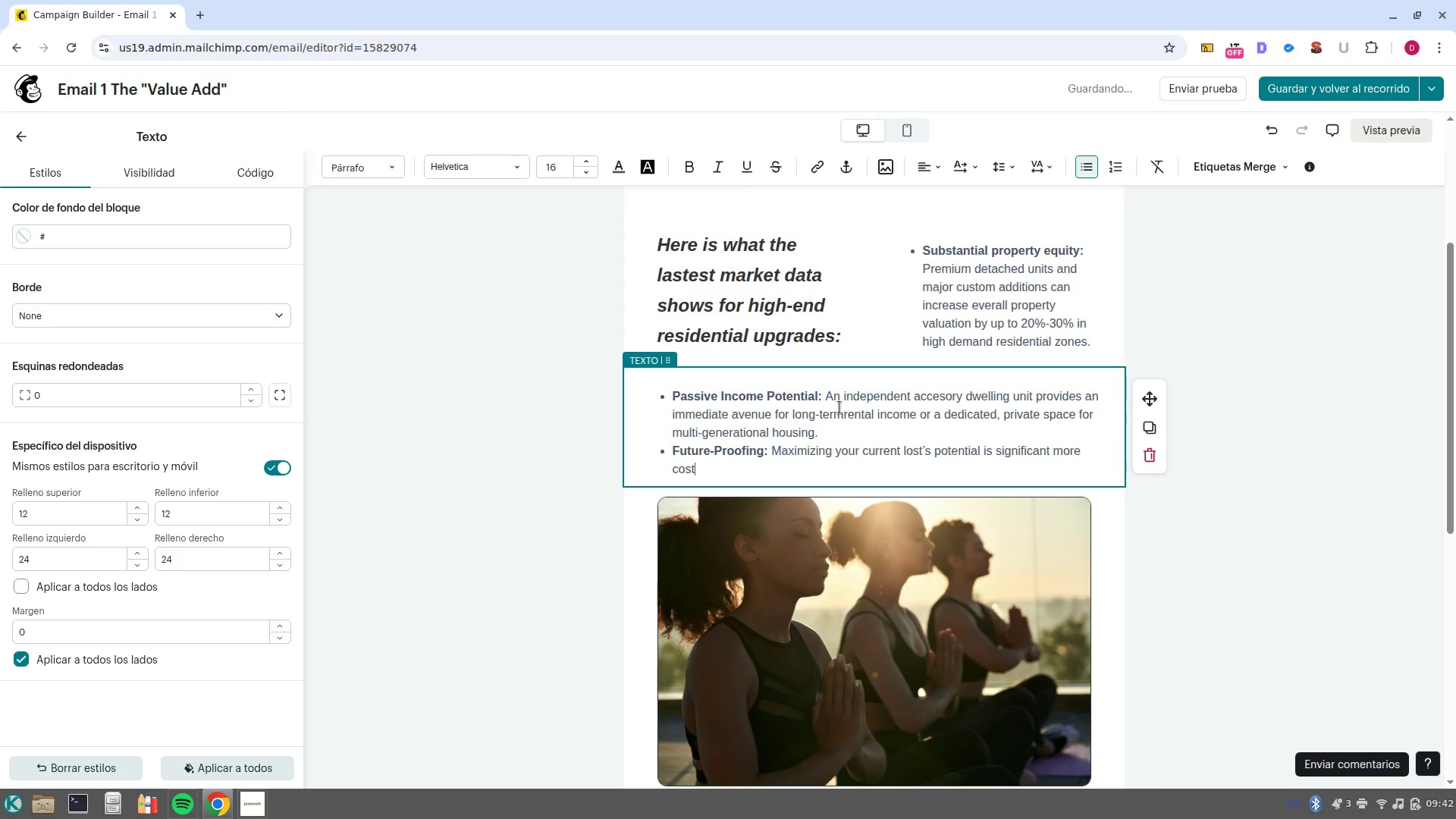 
type(/effective than )
 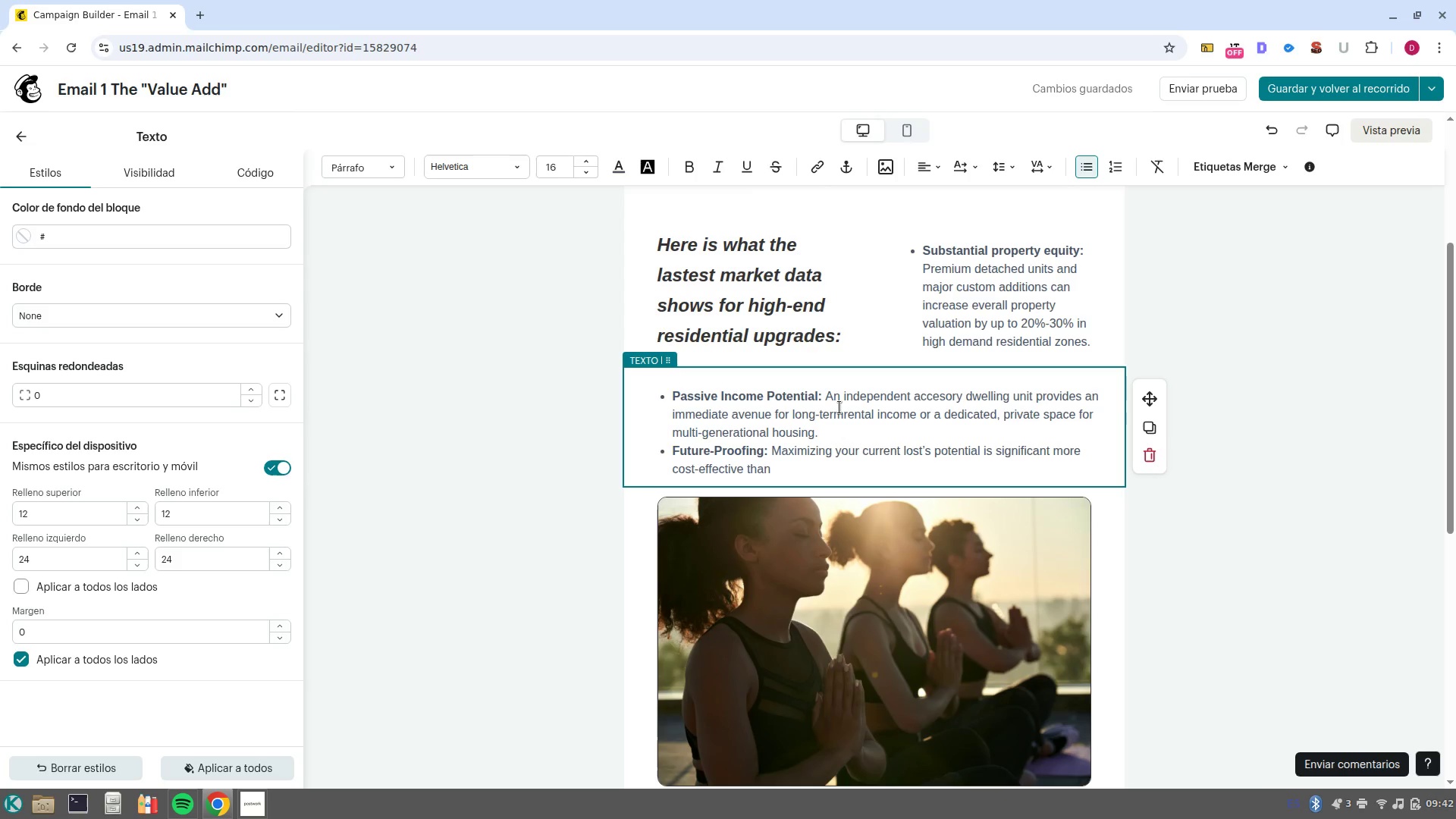 
wait(7.3)
 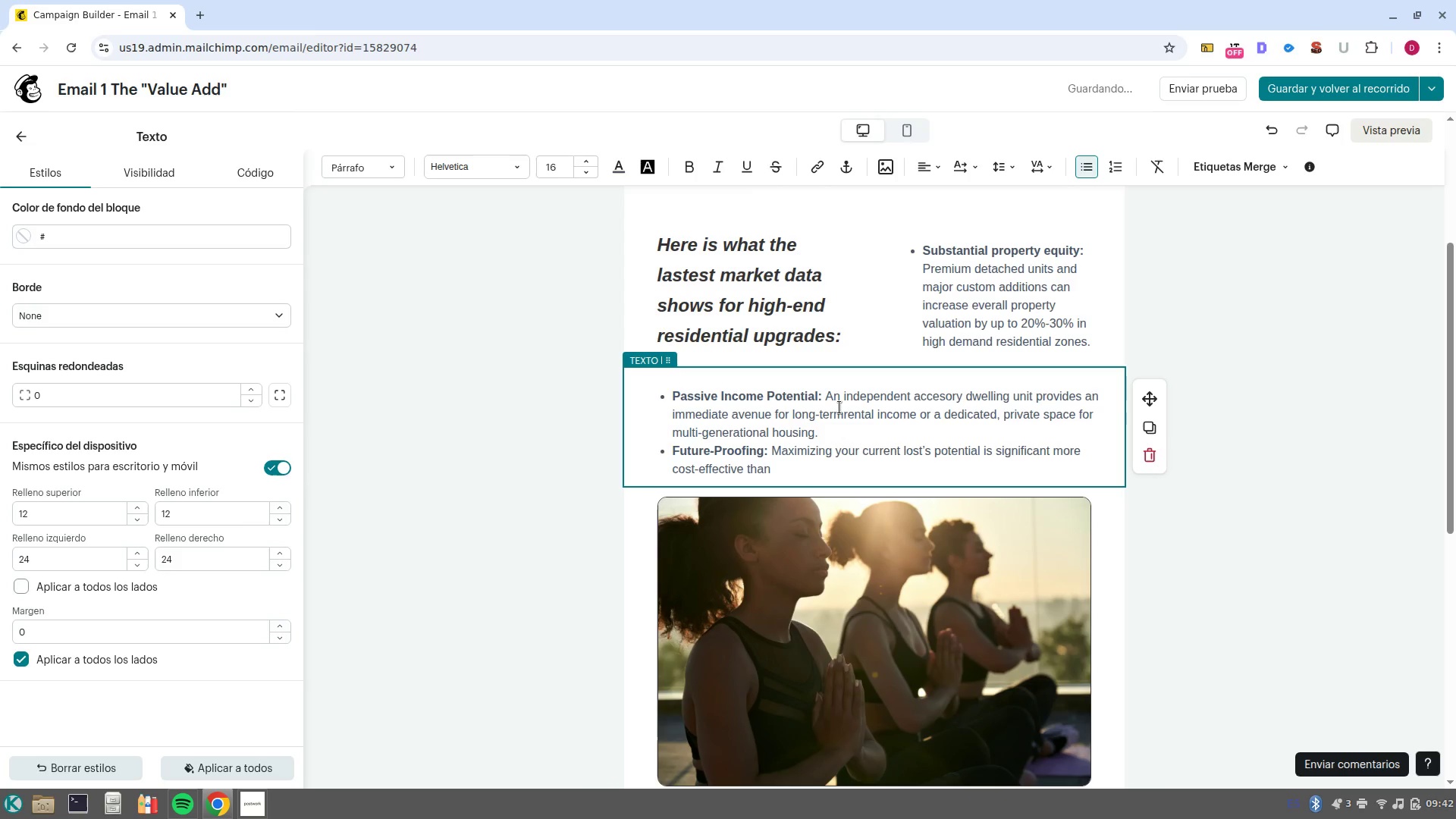 
type(purchising a new property in today-s shifting real state market. )
 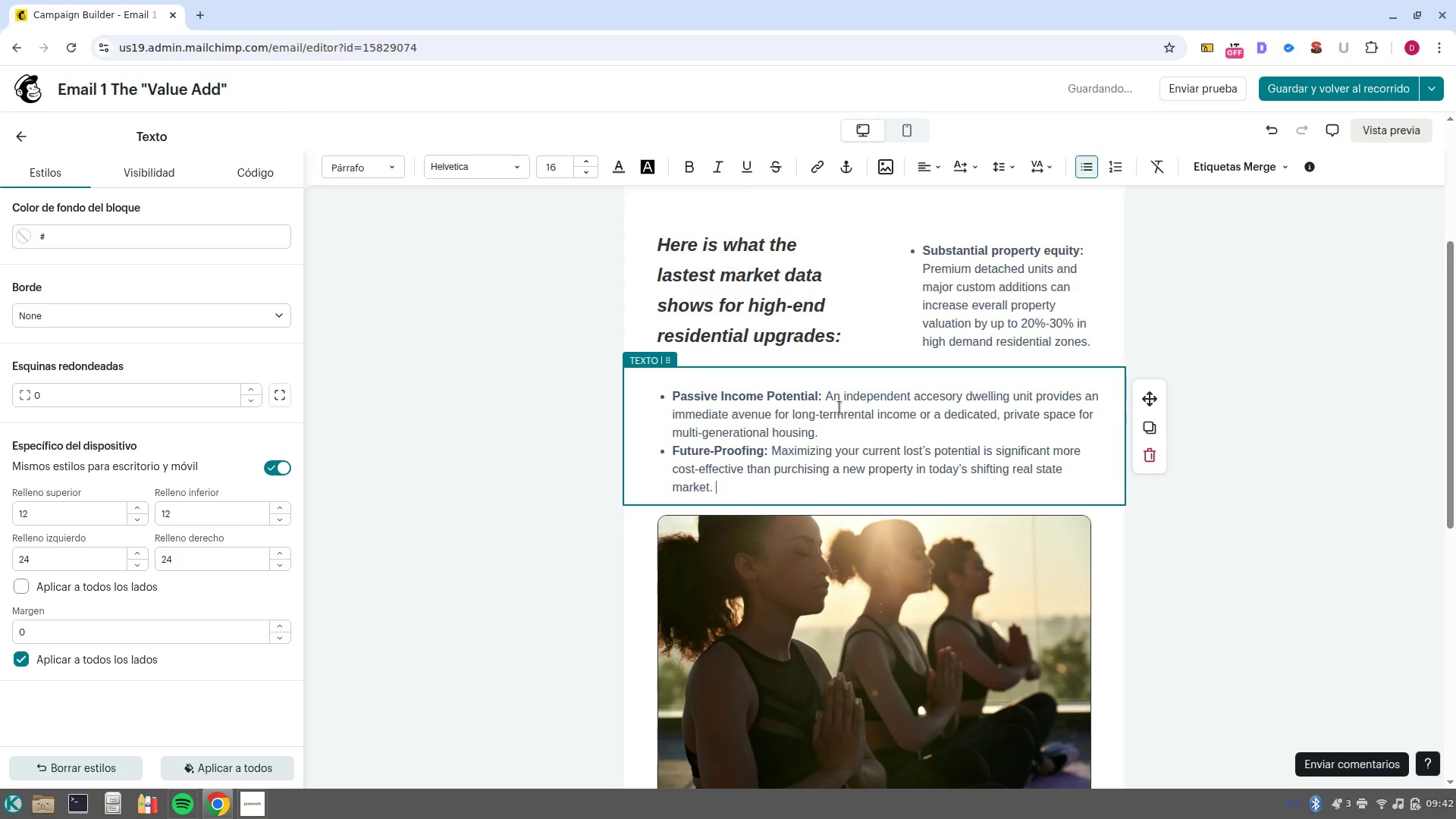 
scroll: coordinate [847, 388], scroll_direction: up, amount: 4.0
 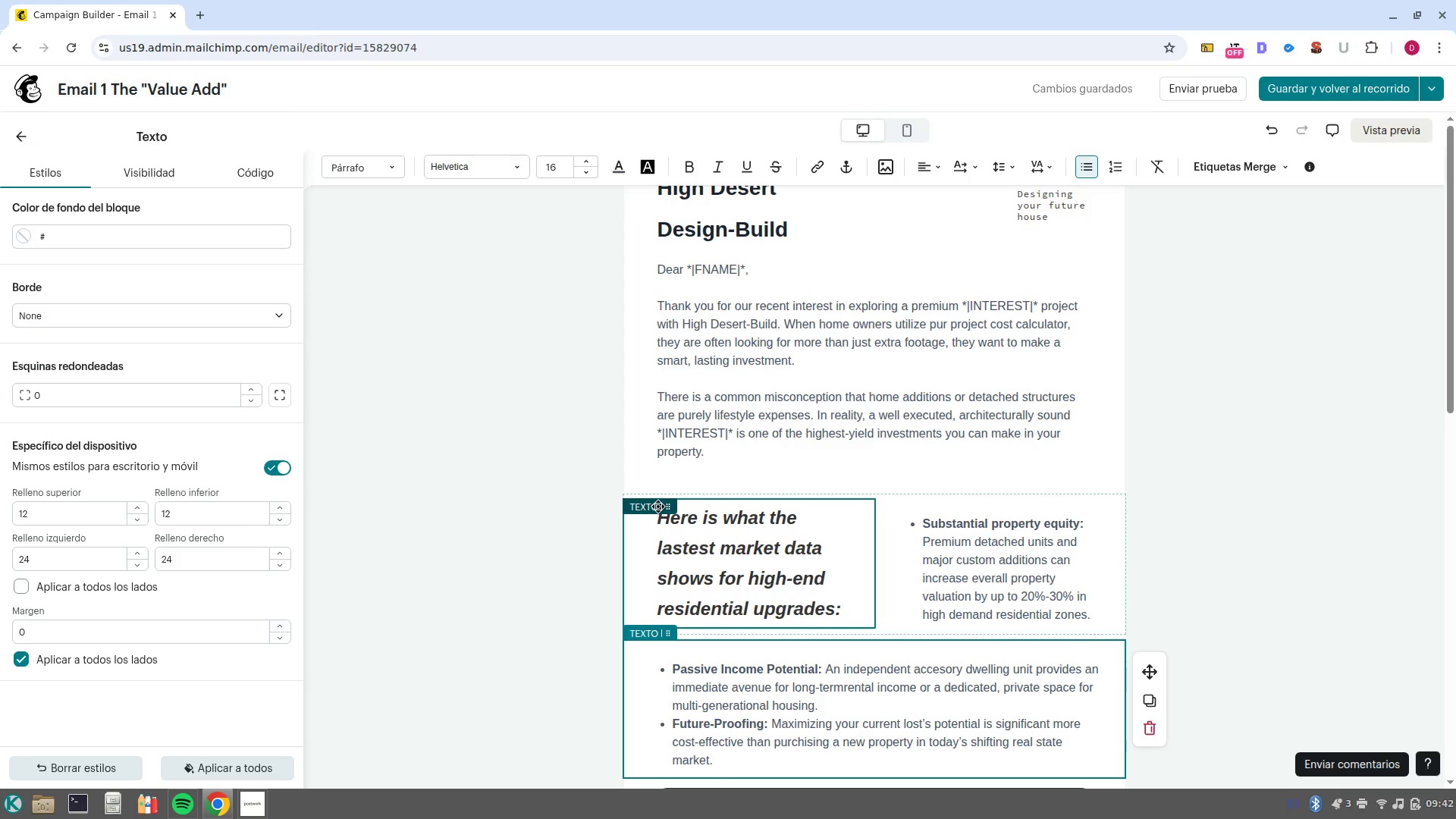 
wait(11.03)
 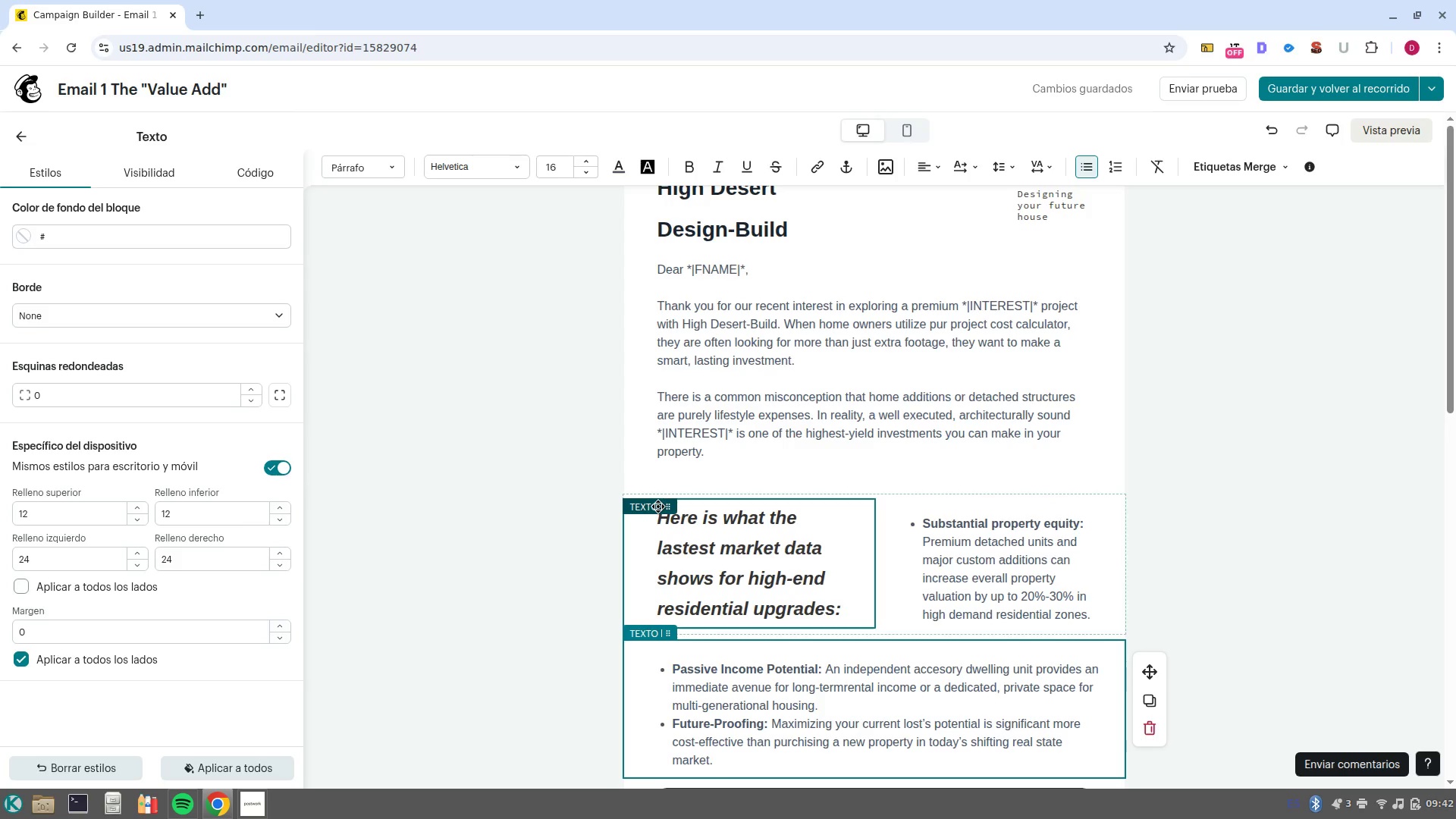 
scroll: coordinate [1026, 531], scroll_direction: down, amount: 4.0
 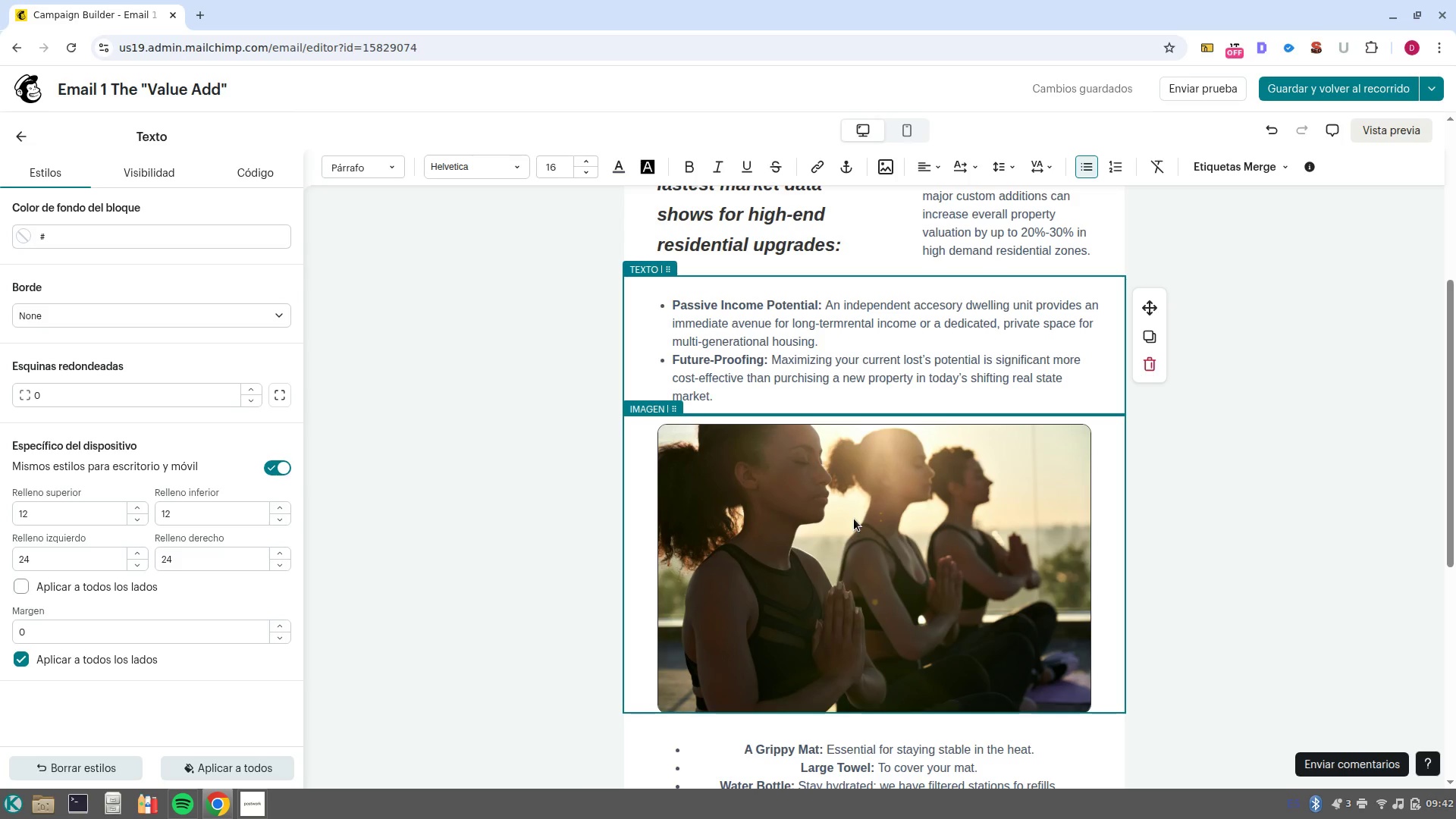 
left_click([854, 519])
 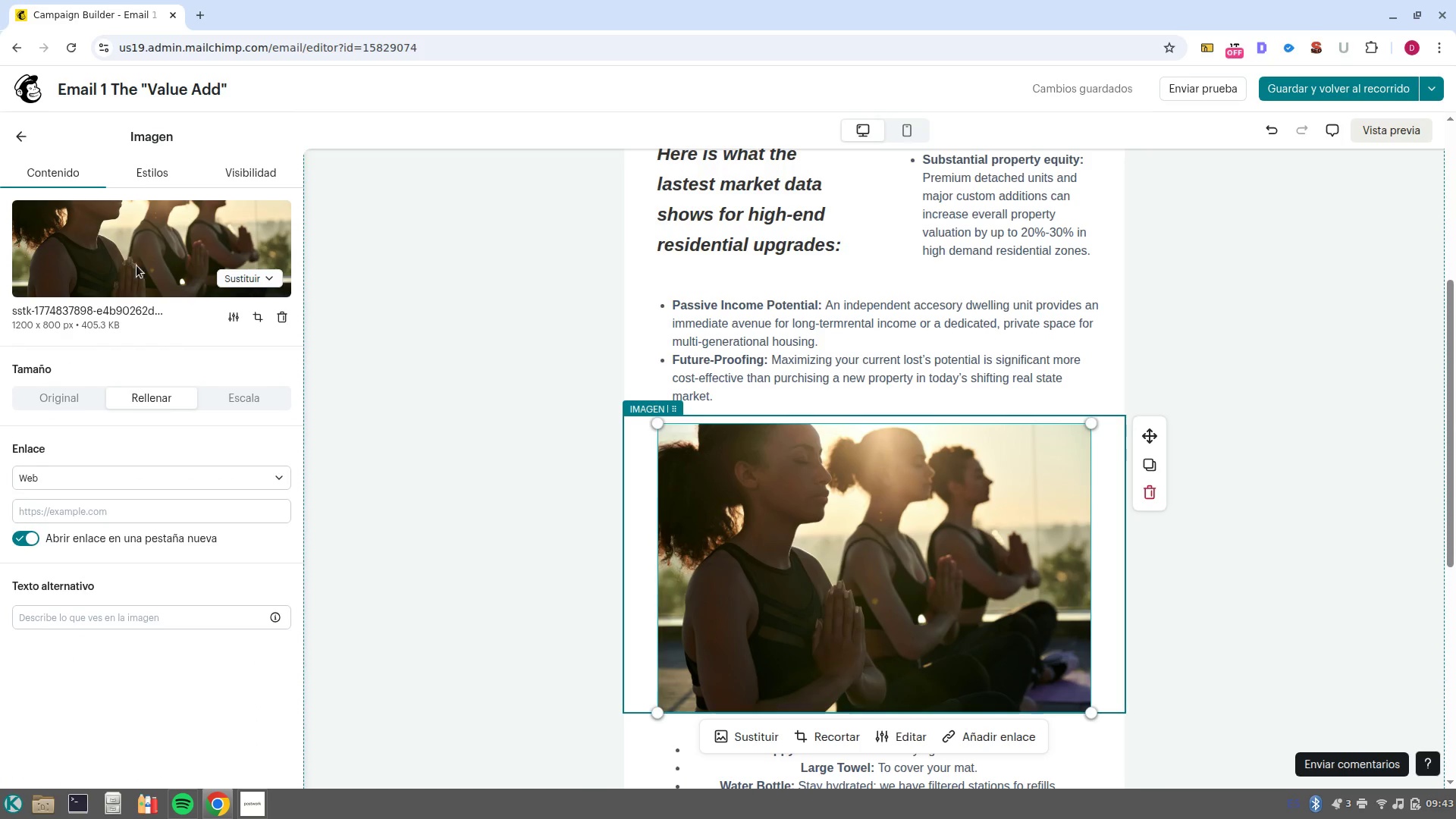 
left_click([242, 284])
 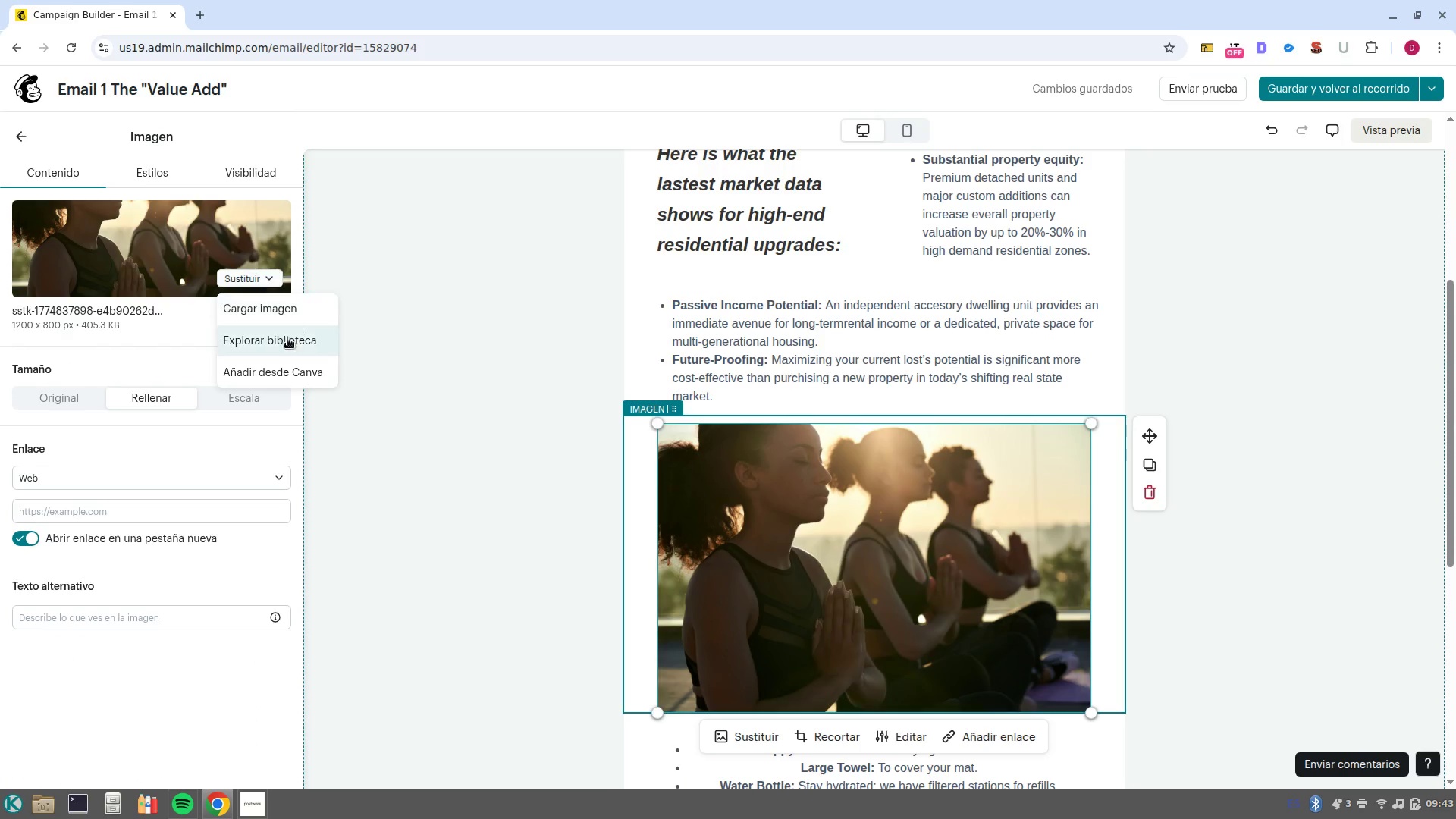 
left_click([286, 343])
 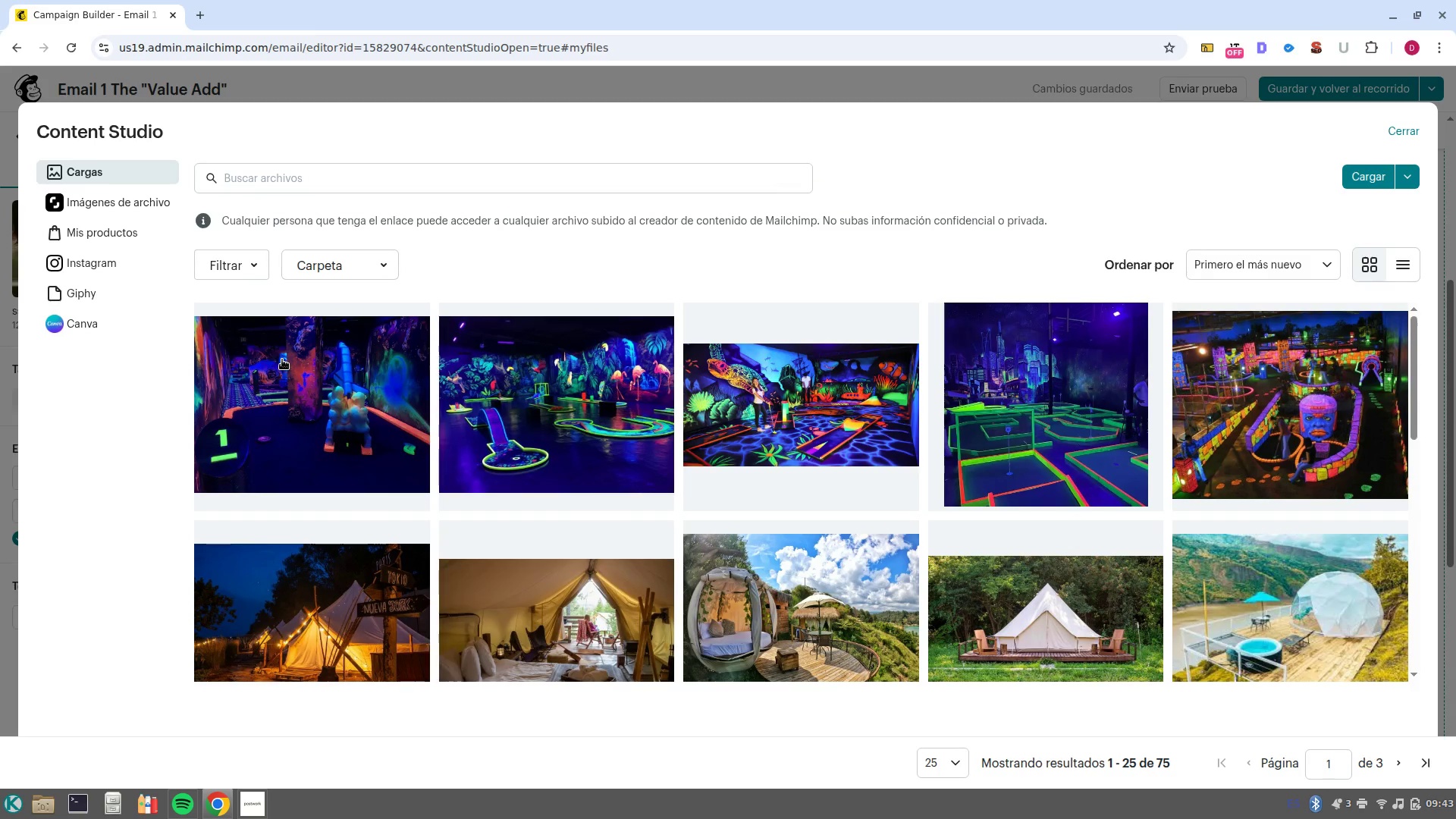 
wait(22.0)
 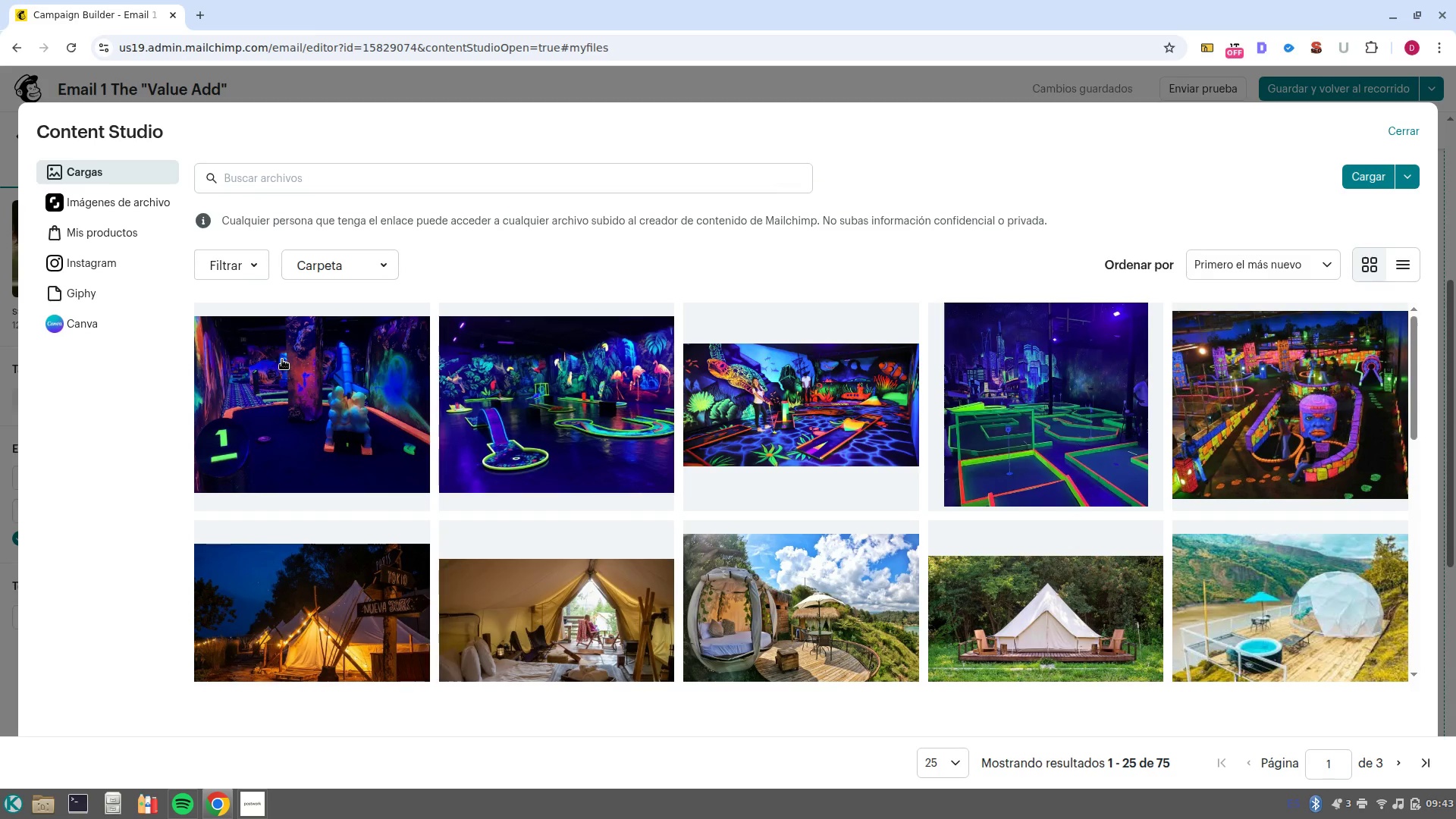 
left_click([128, 203])
 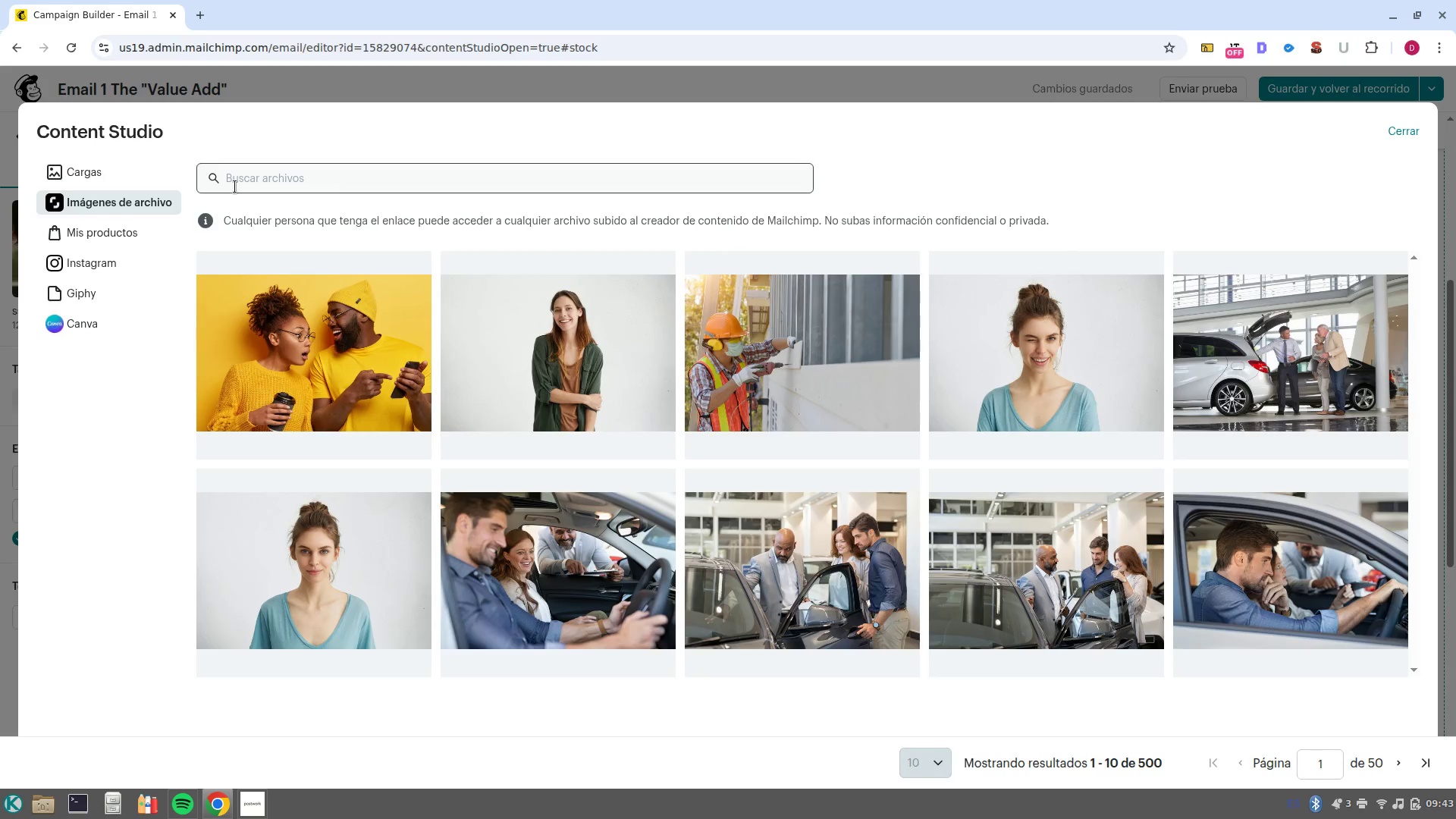 
left_click([249, 181])
 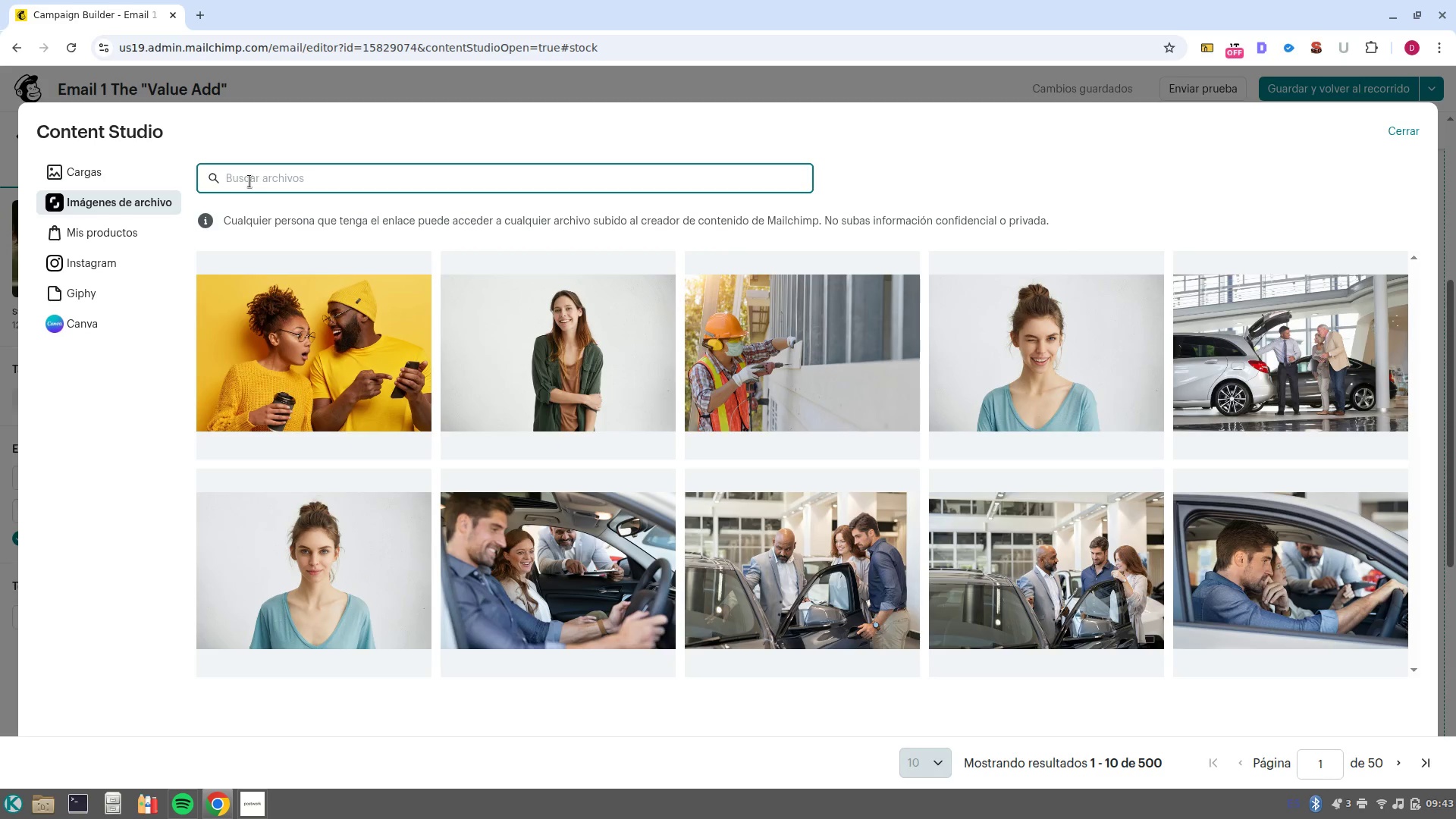 
type(minimalist houyse)
key(Backspace)
key(Backspace)
key(Backspace)
type(se)
key(NumpadEnter)
 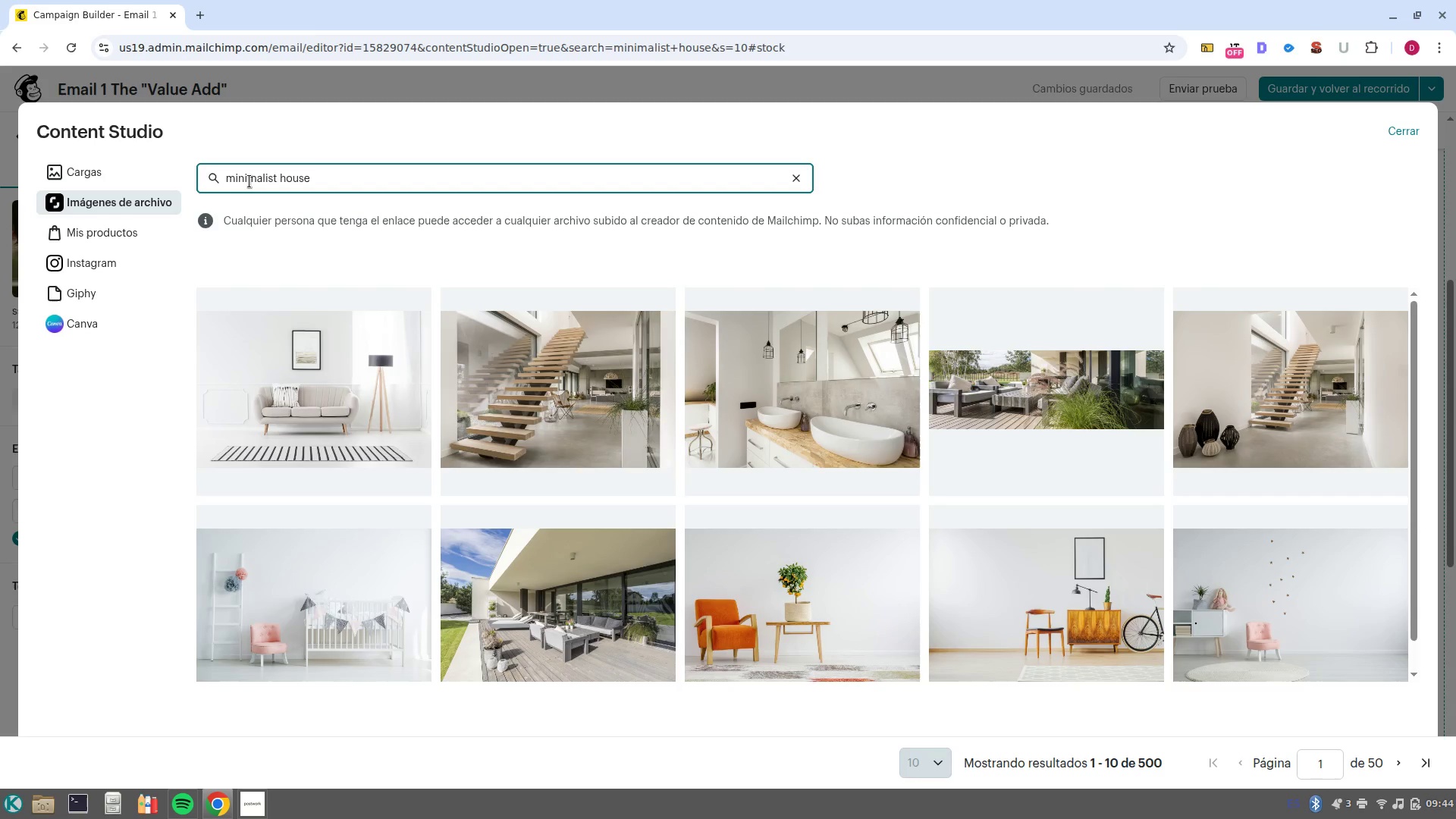 
wait(71.55)
 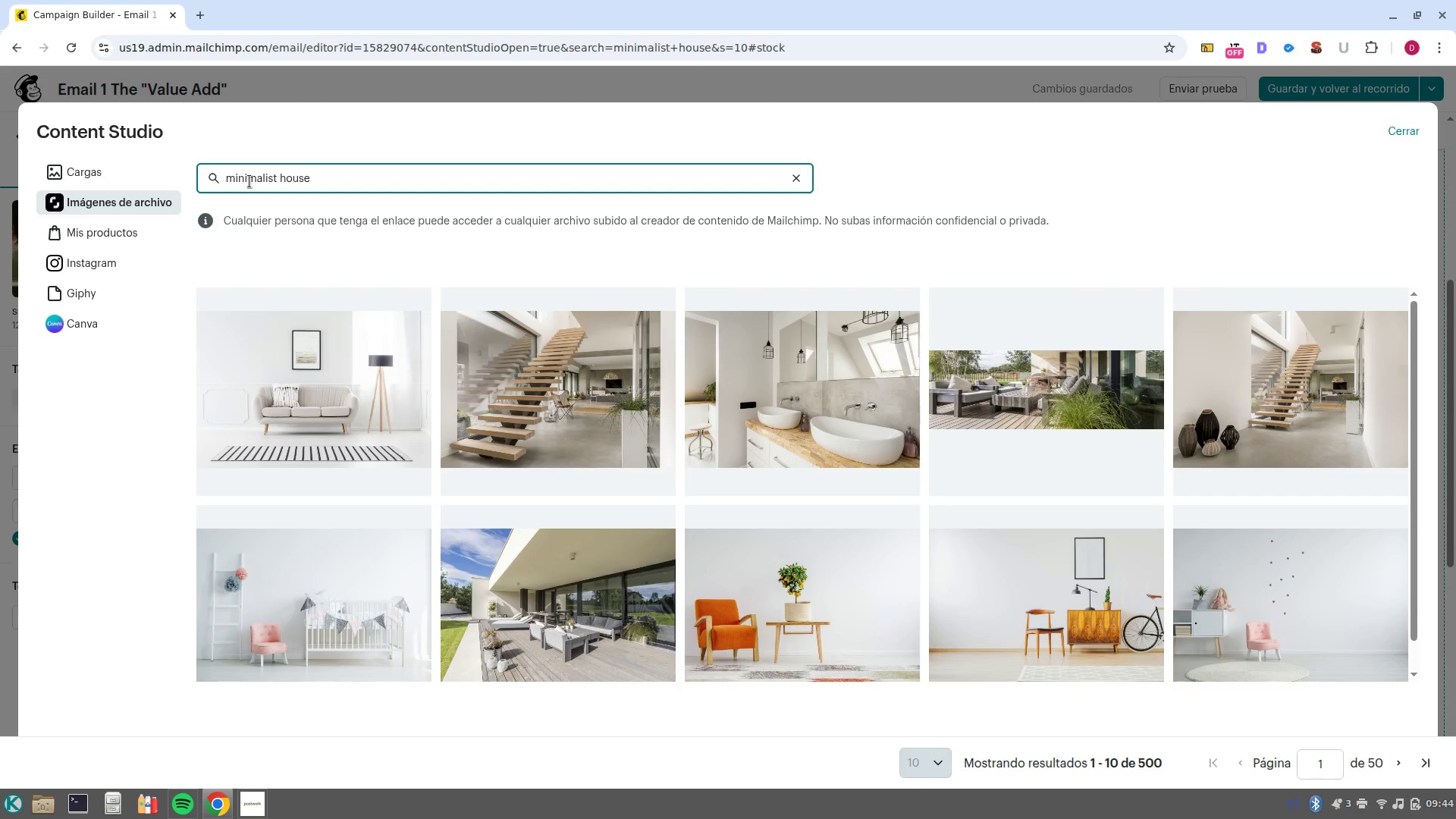 
key(Control+Backspace)
 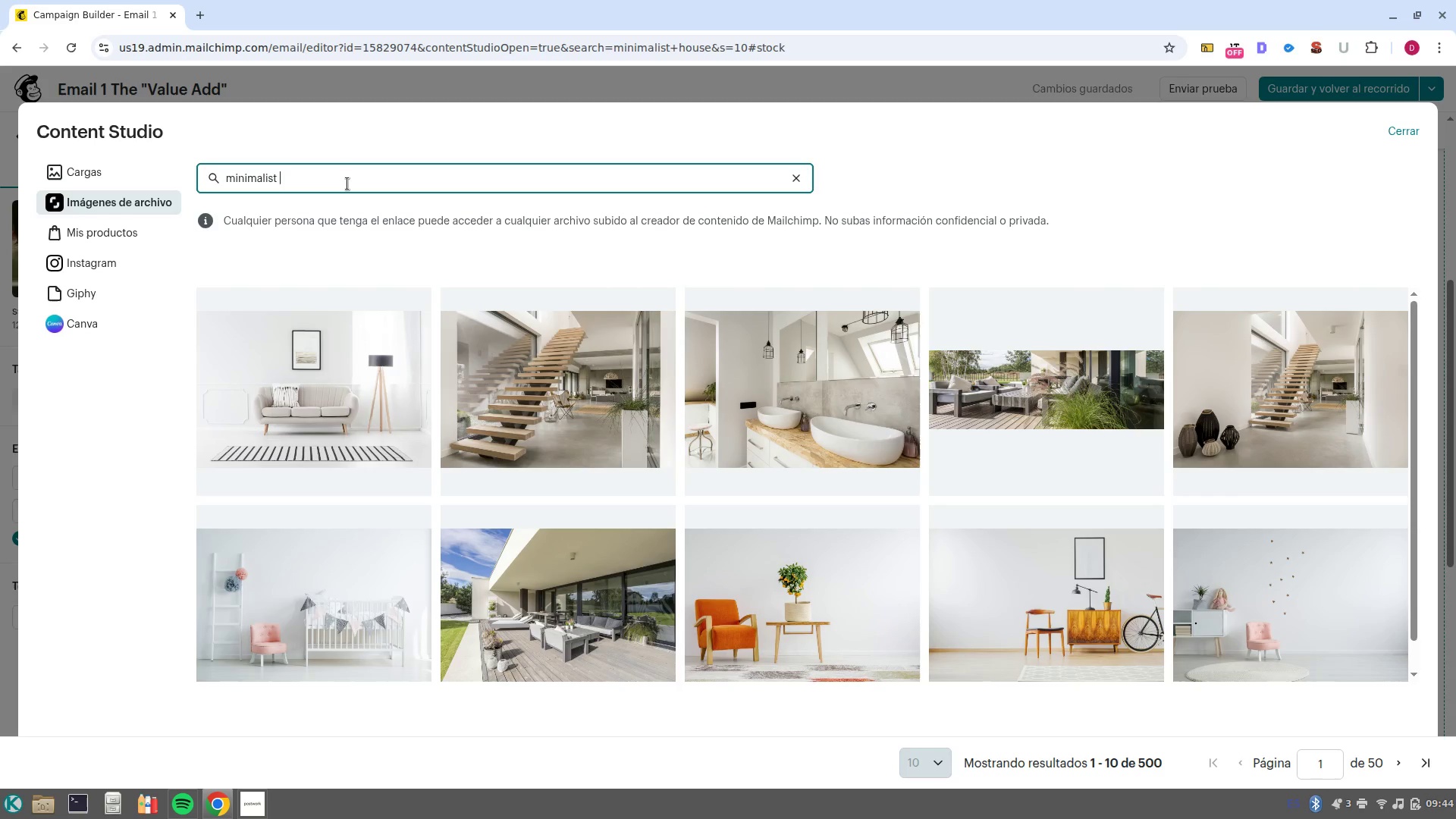 
key(Control+Backspace)
 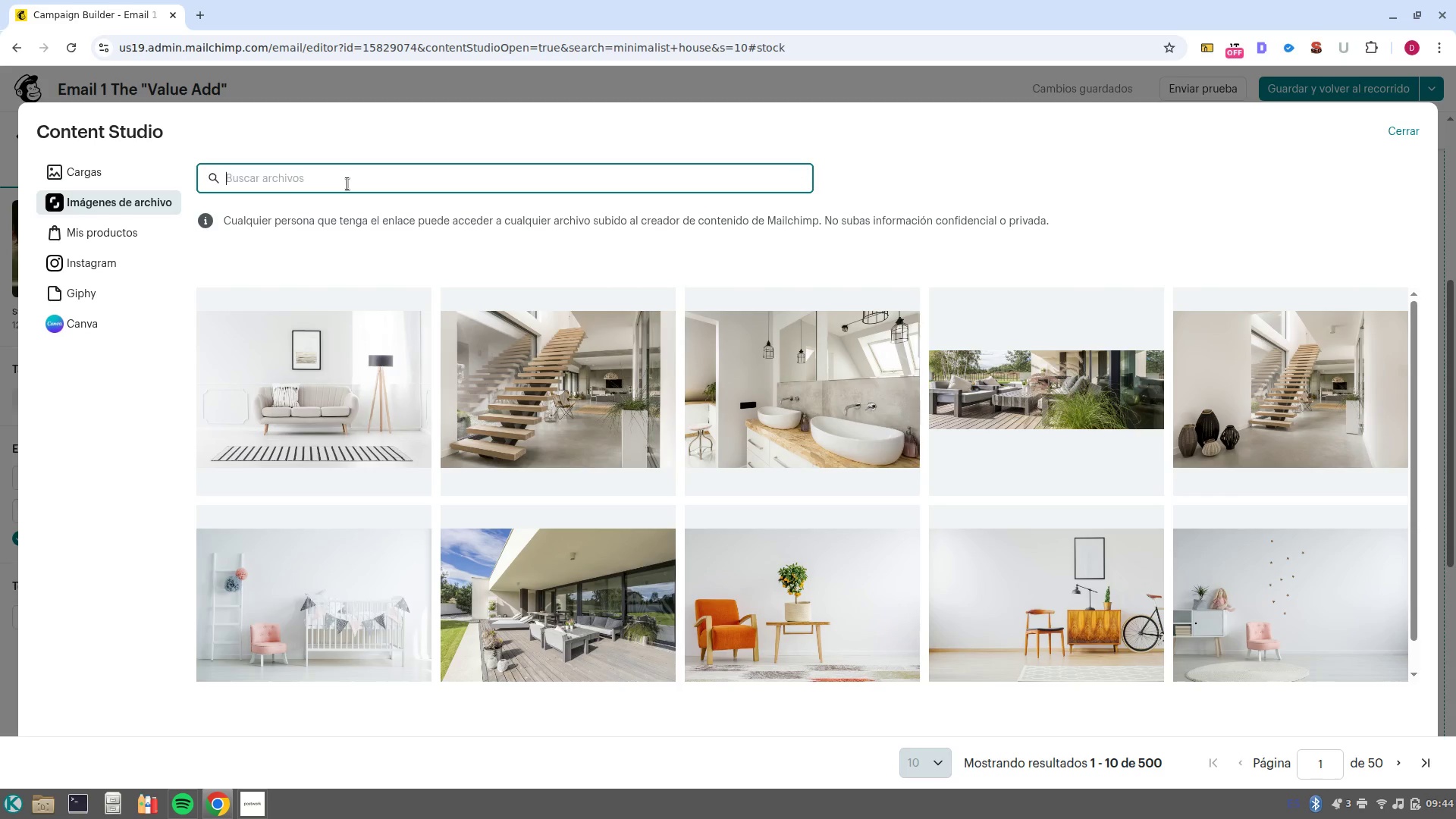 
key(Control+Backspace)
 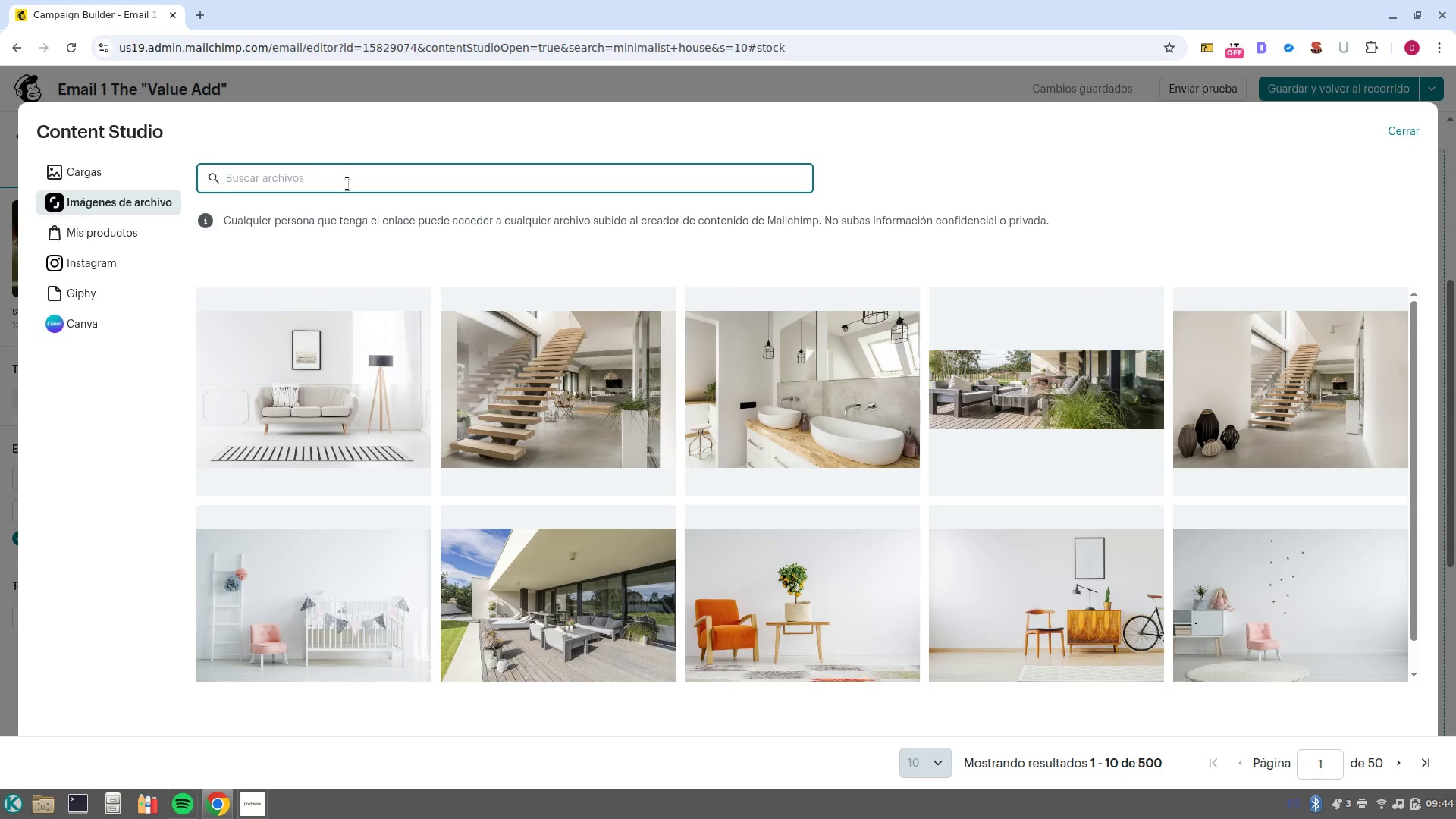 
type(planos de construccion)
 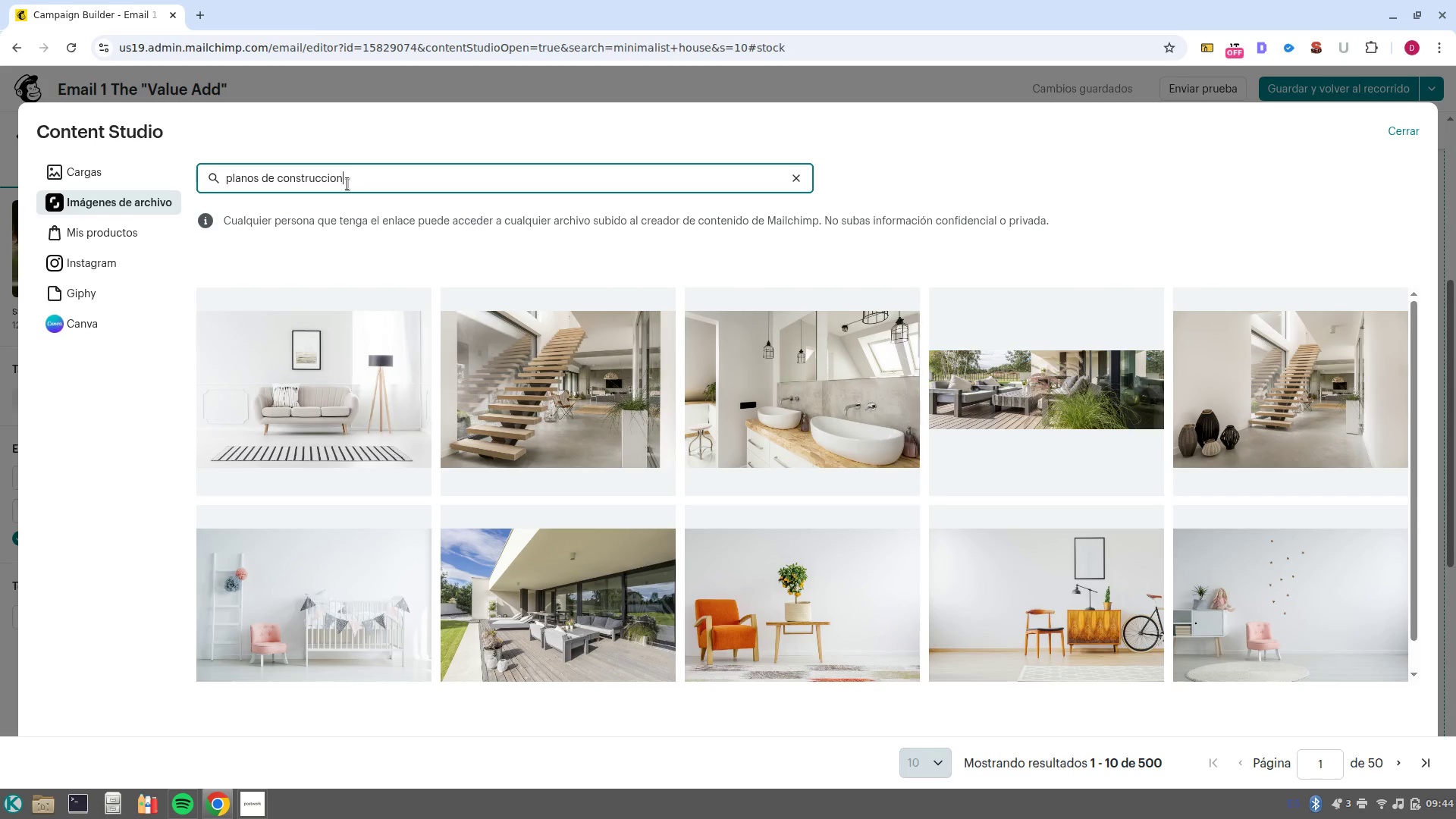 
key(Enter)
 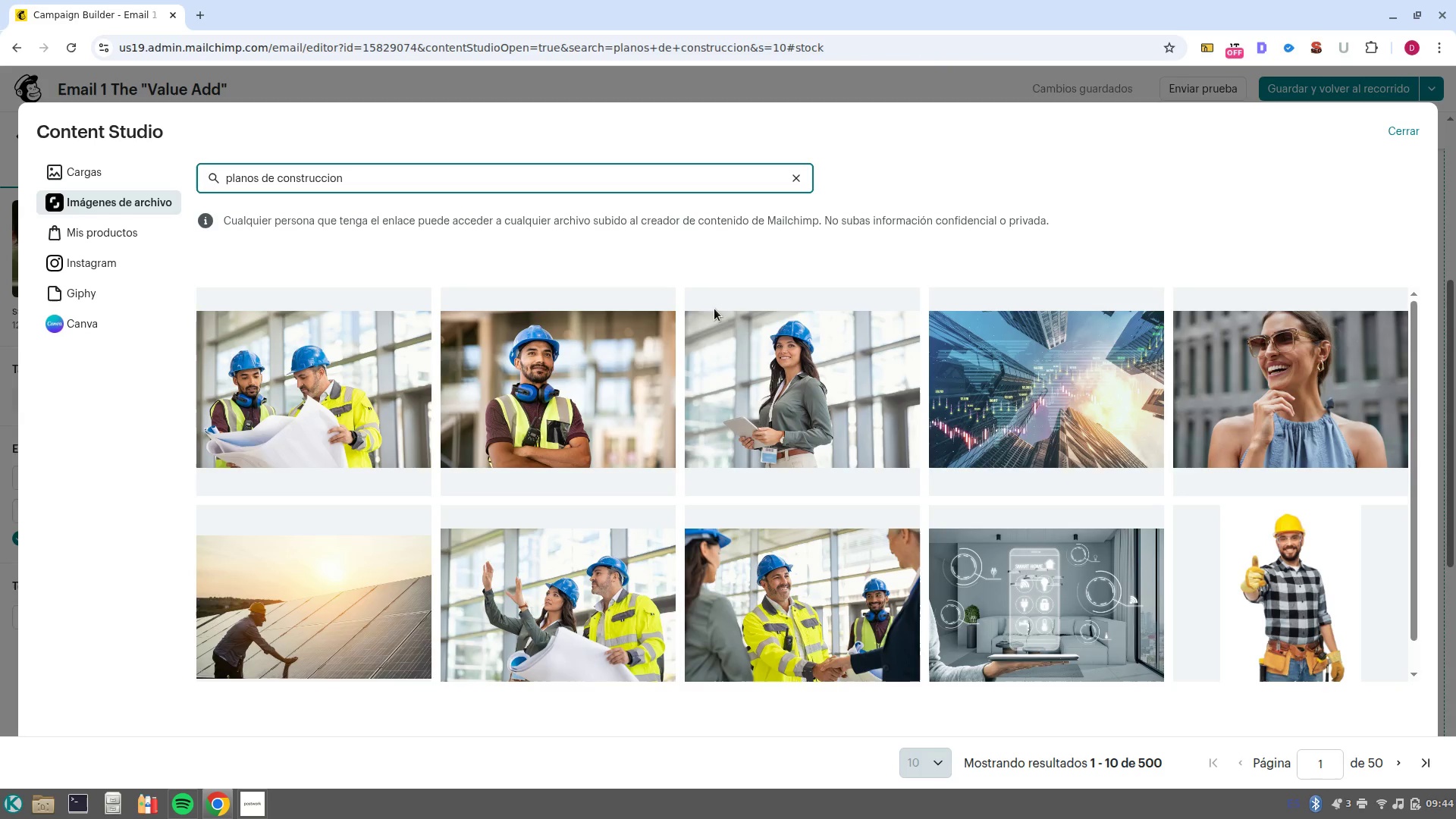 
wait(10.63)
 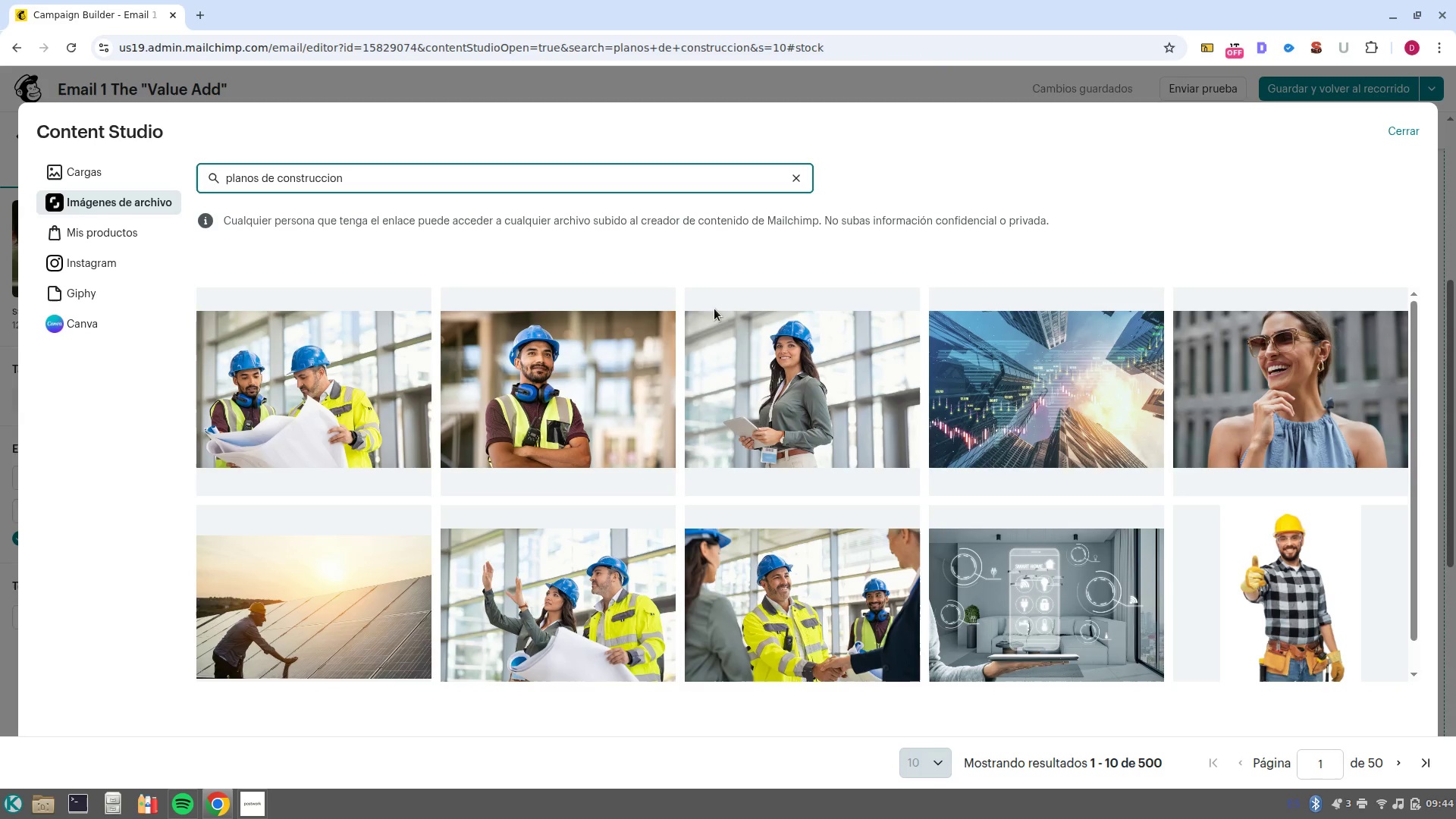 
left_click([384, 435])
 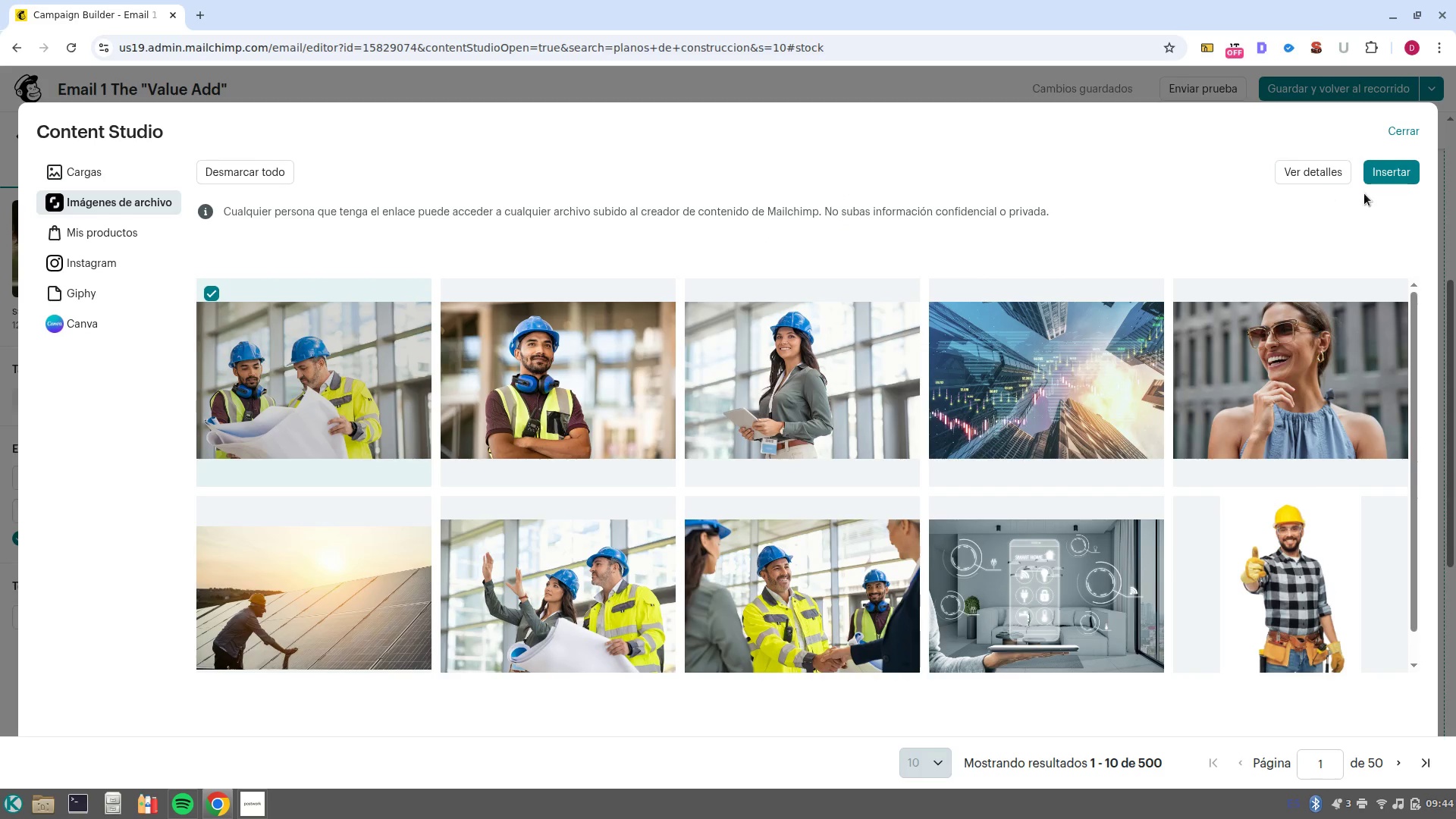 
left_click([1385, 169])
 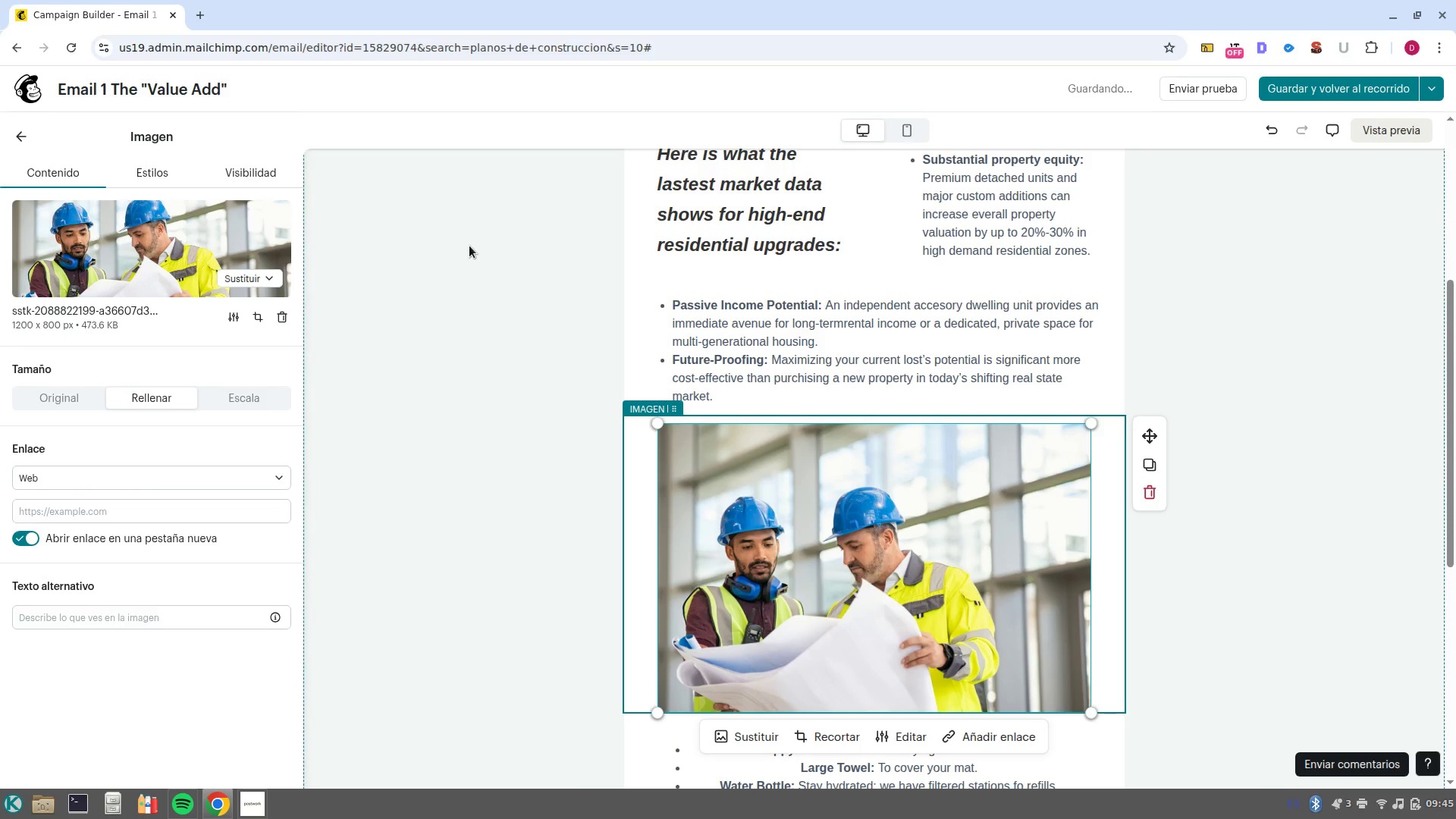 
wait(14.69)
 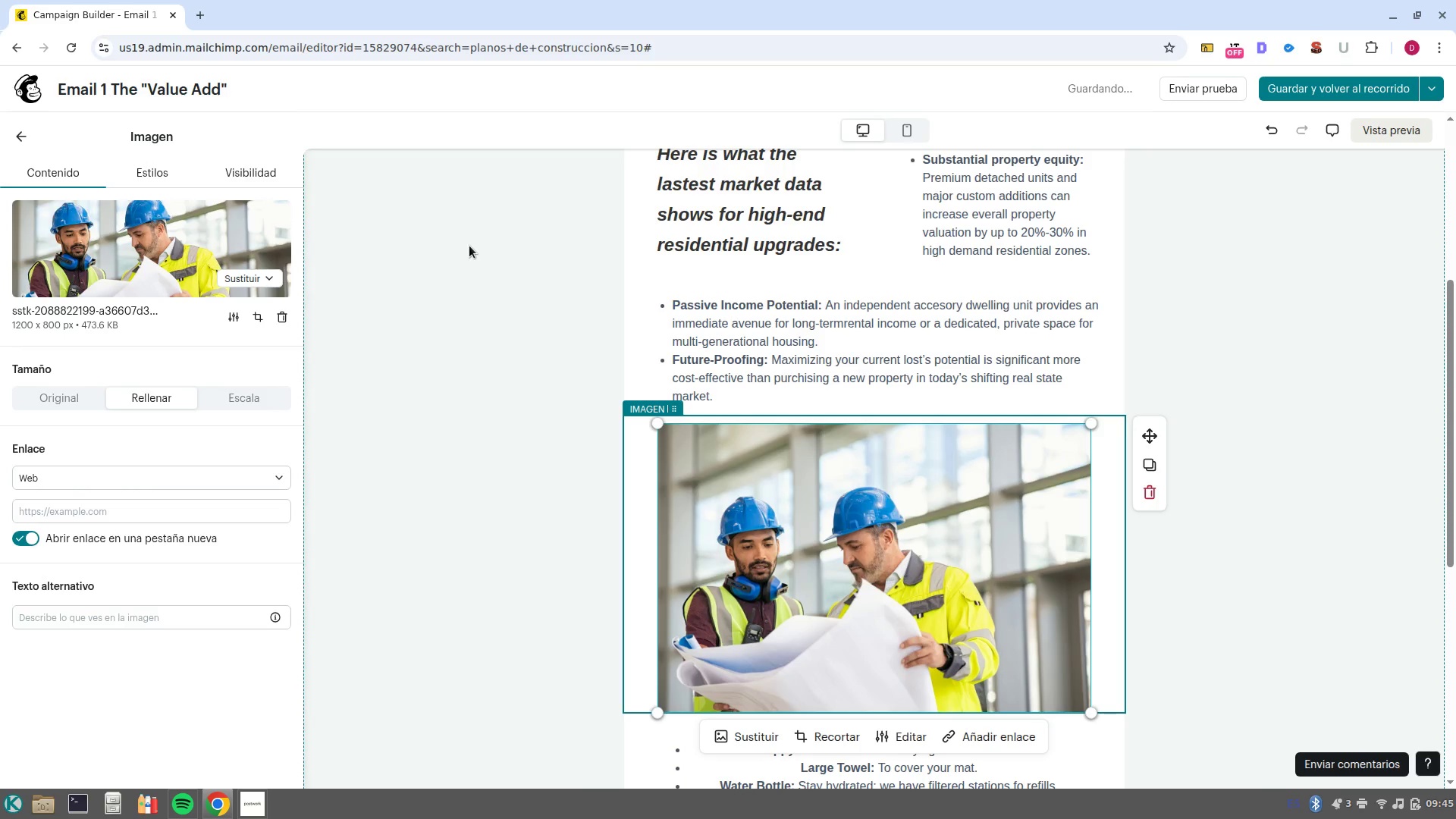 
scroll: coordinate [643, 292], scroll_direction: down, amount: 2.0
 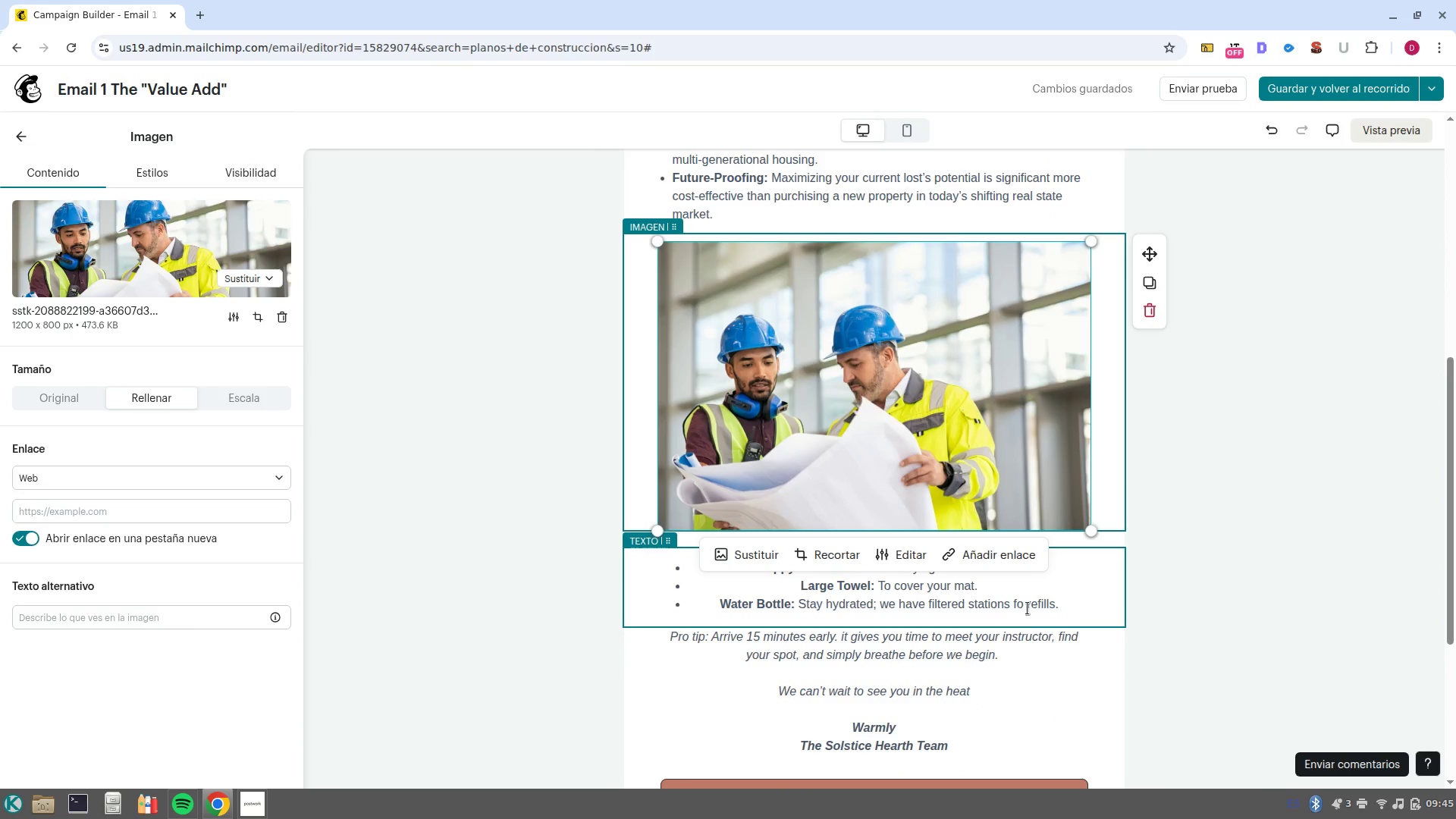 
left_click([1069, 610])
 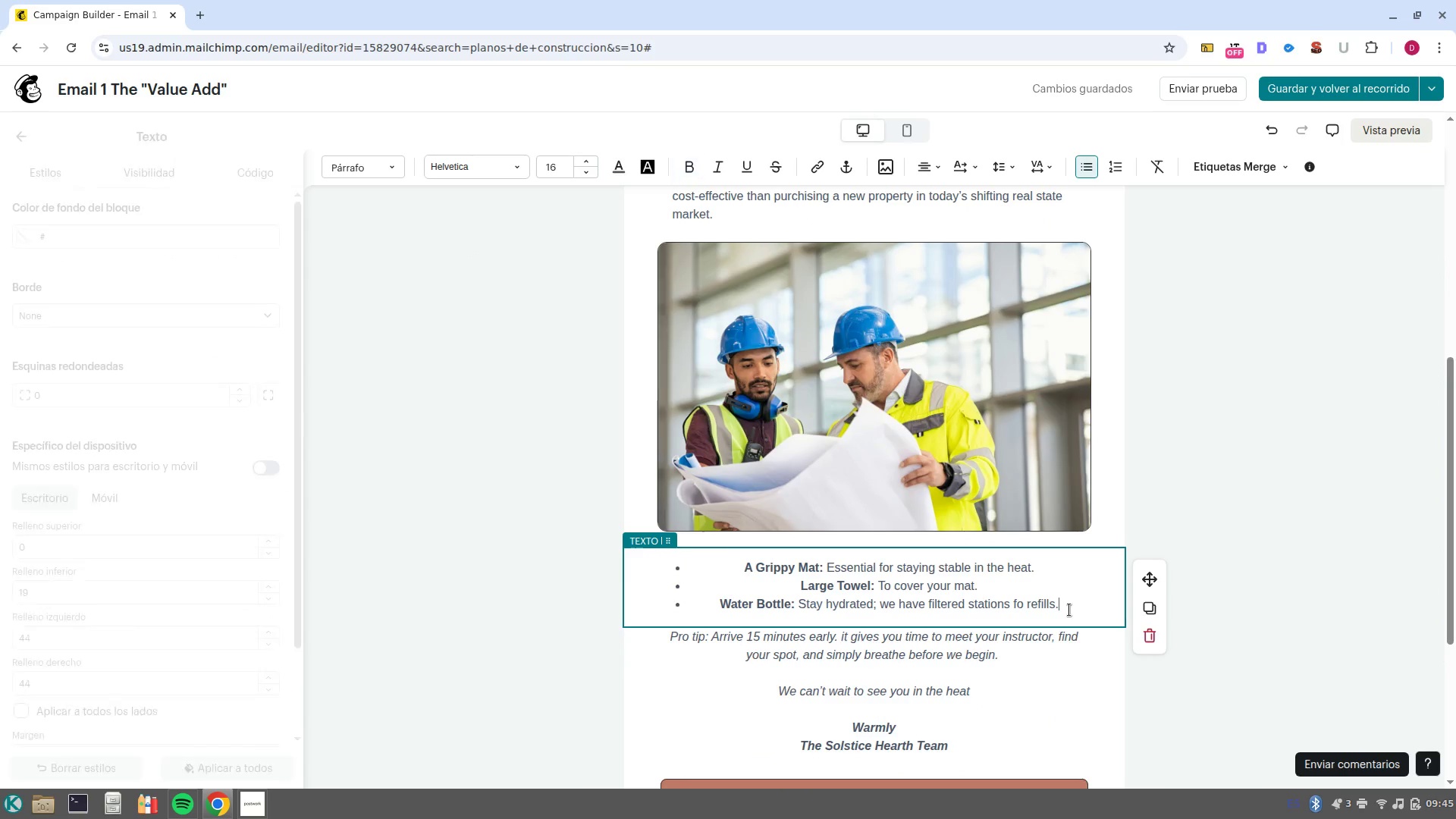 
left_click_drag(start_coordinate=[1069, 610], to_coordinate=[656, 571])
 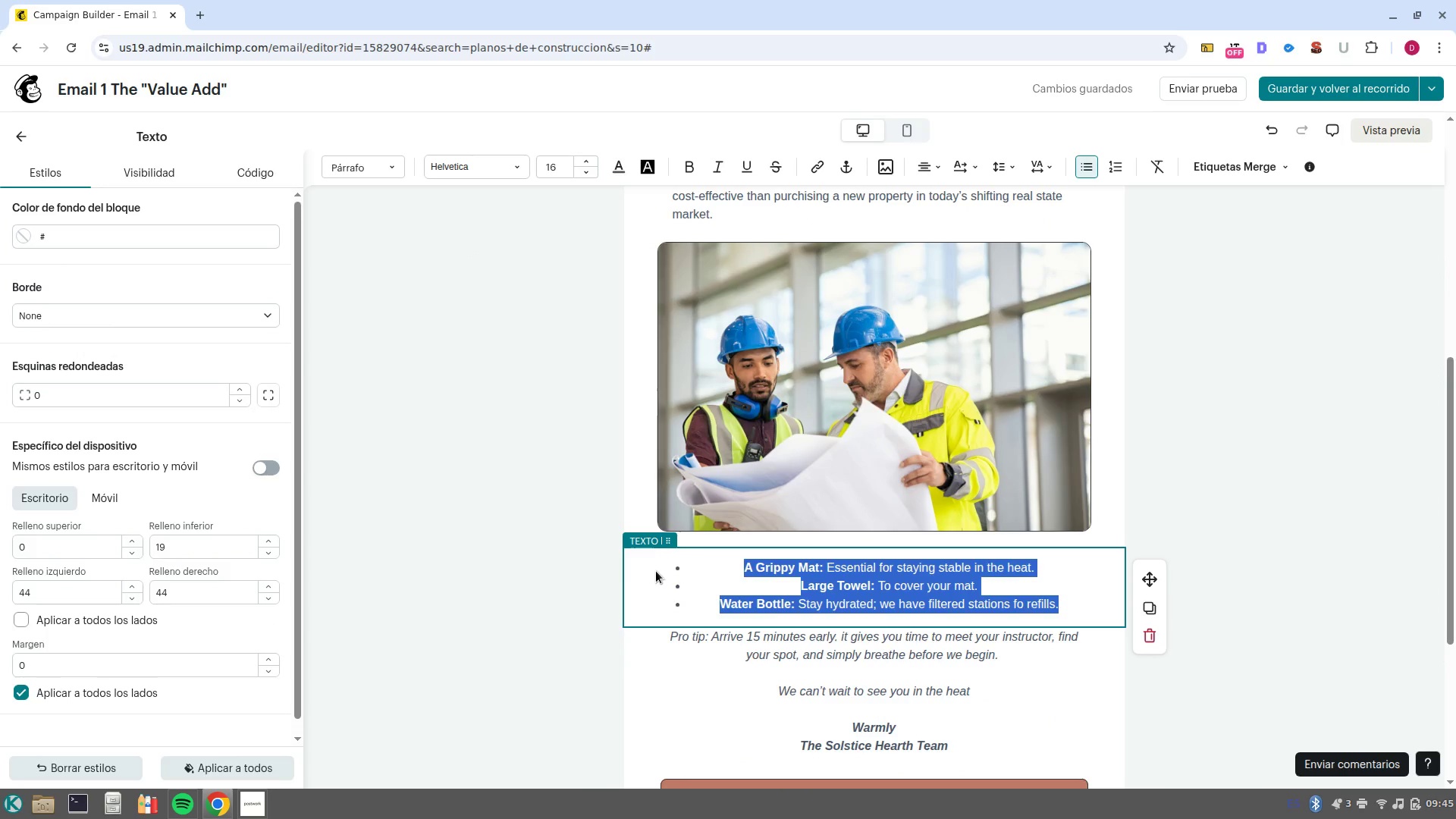 
key(Backspace)
 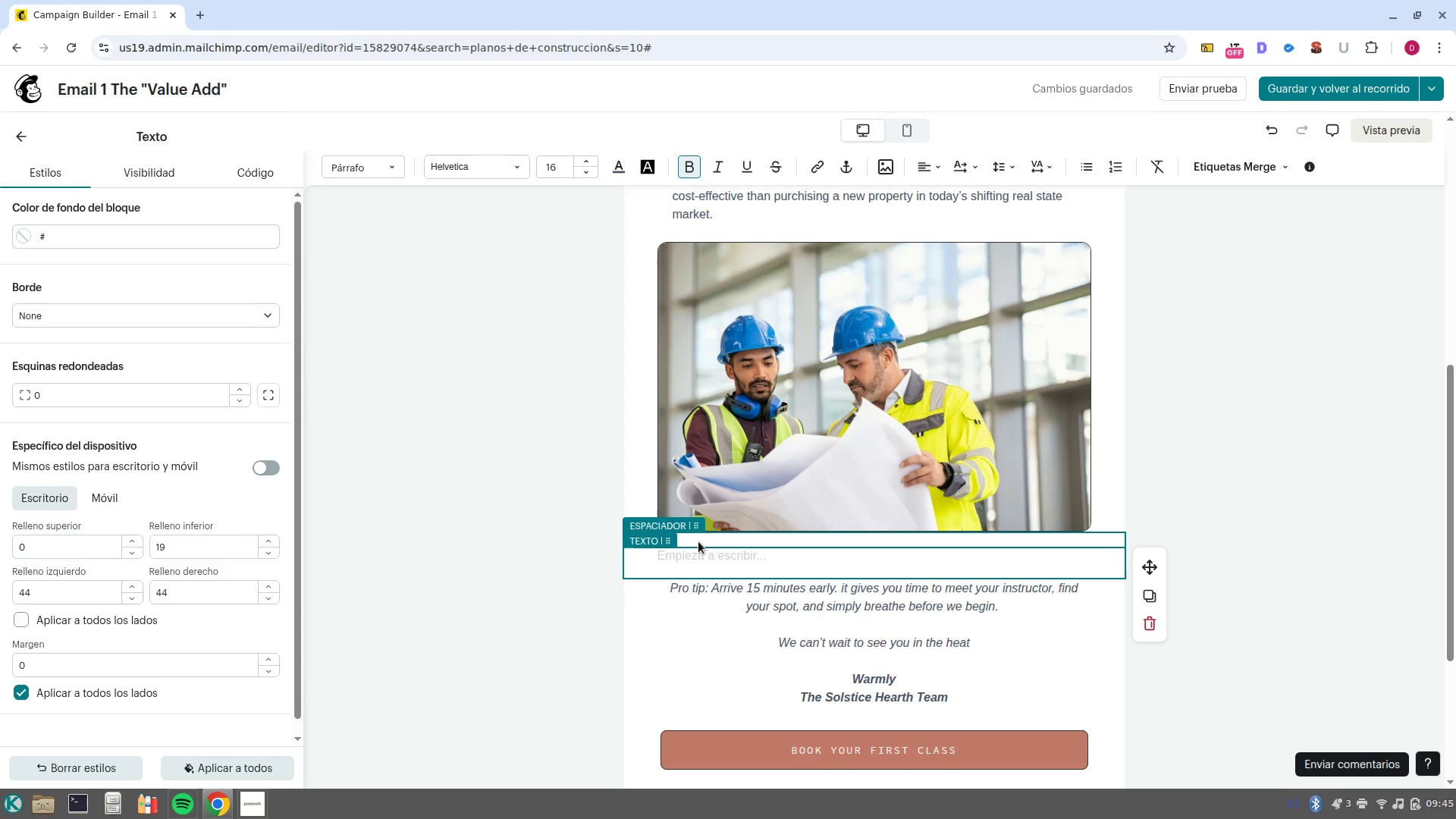 
wait(13.13)
 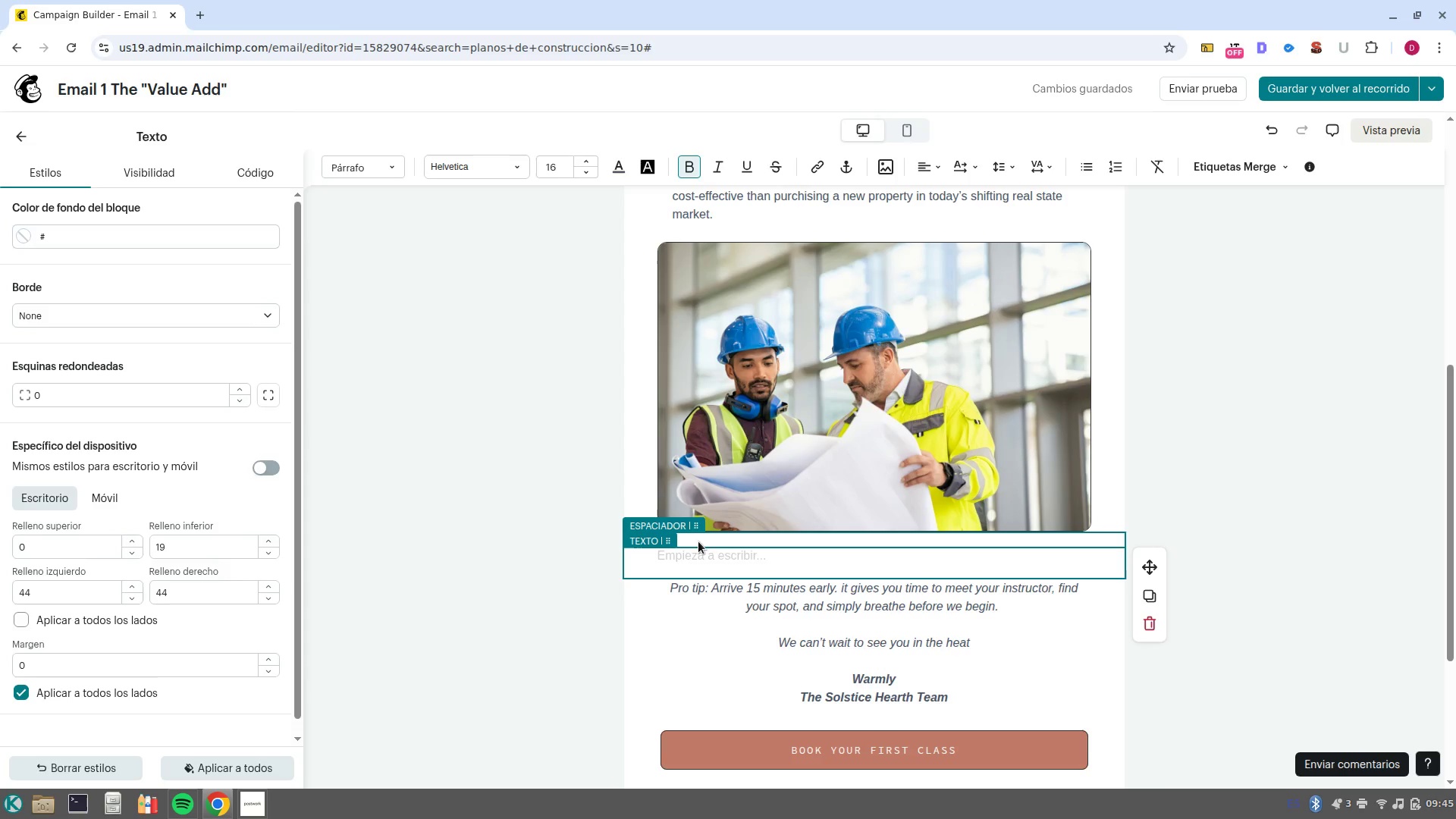 
scroll: coordinate [854, 588], scroll_direction: up, amount: 2.0
 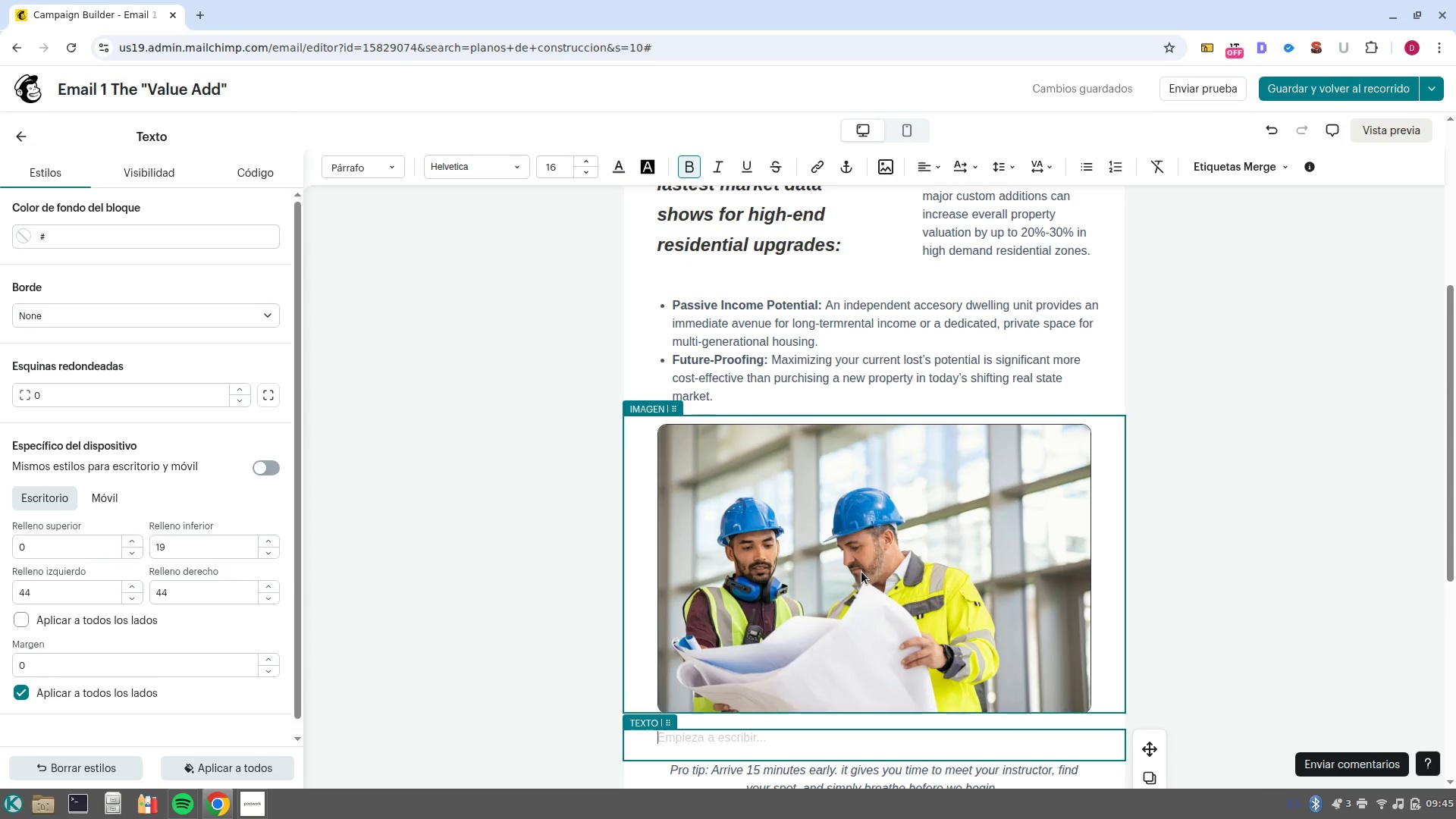 
scroll: coordinate [861, 574], scroll_direction: down, amount: 2.0
 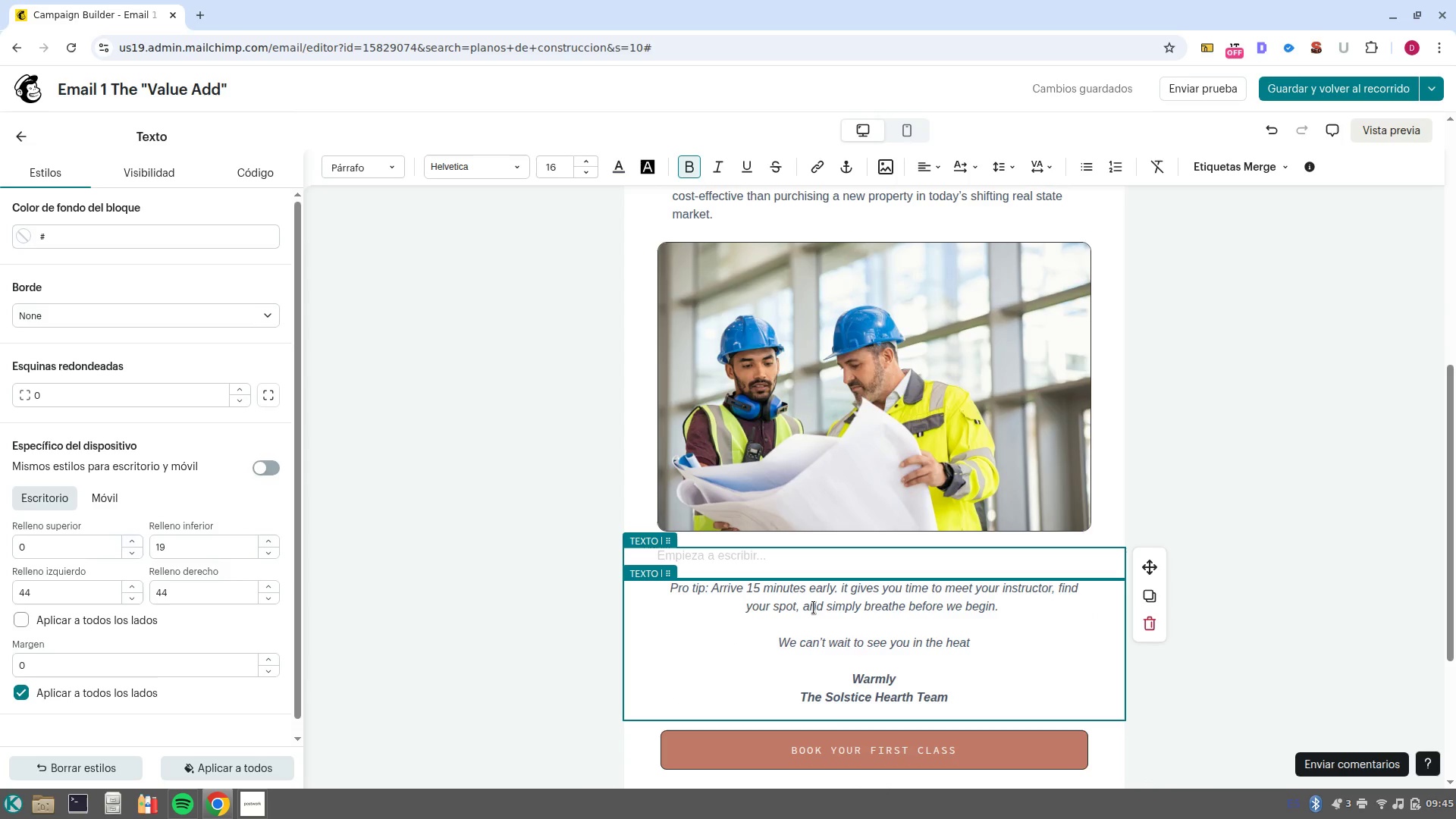 
type(We )
key(Backspace)
key(Backspace)
key(Backspace)
 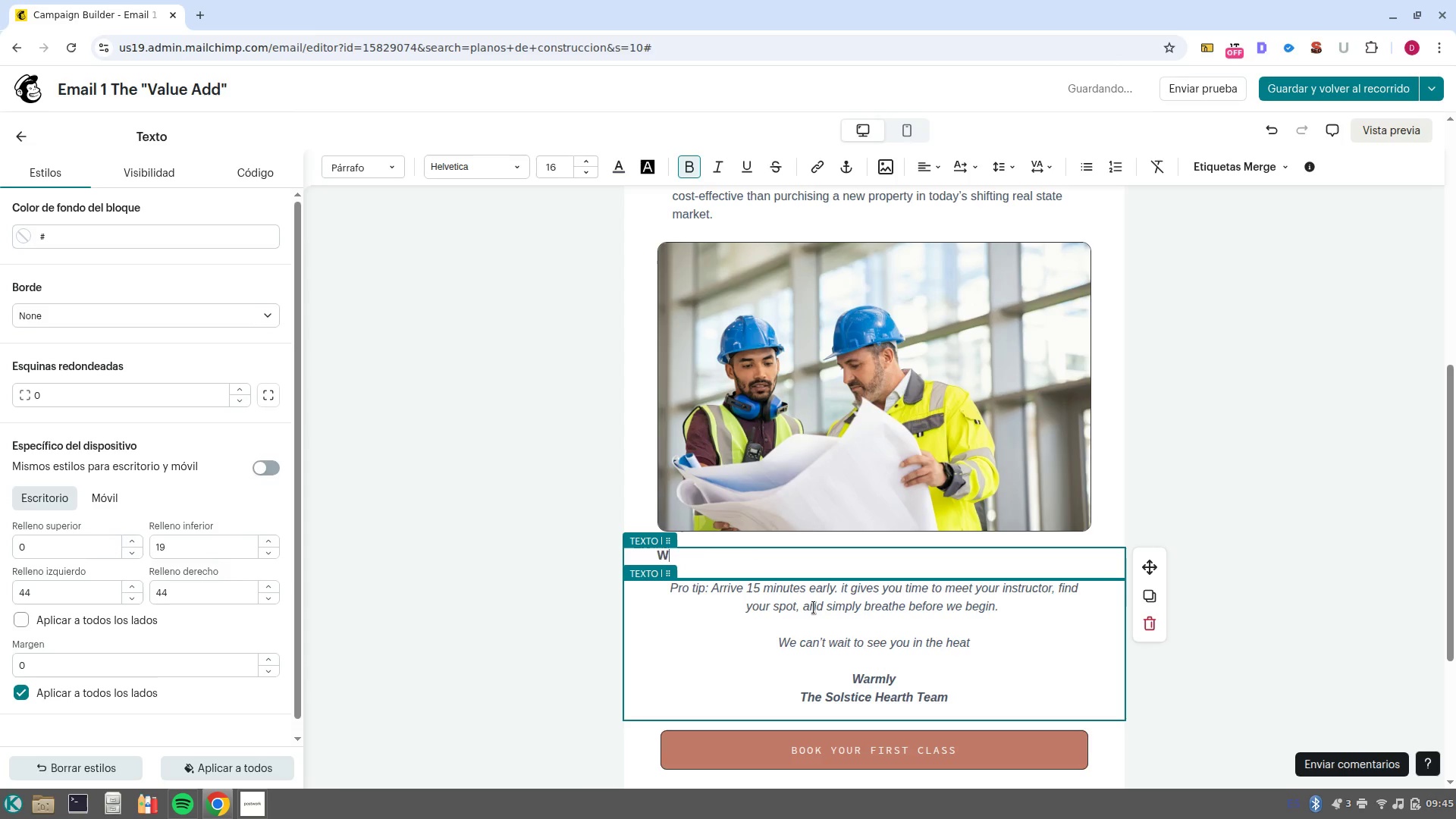 
key(Control+B)
 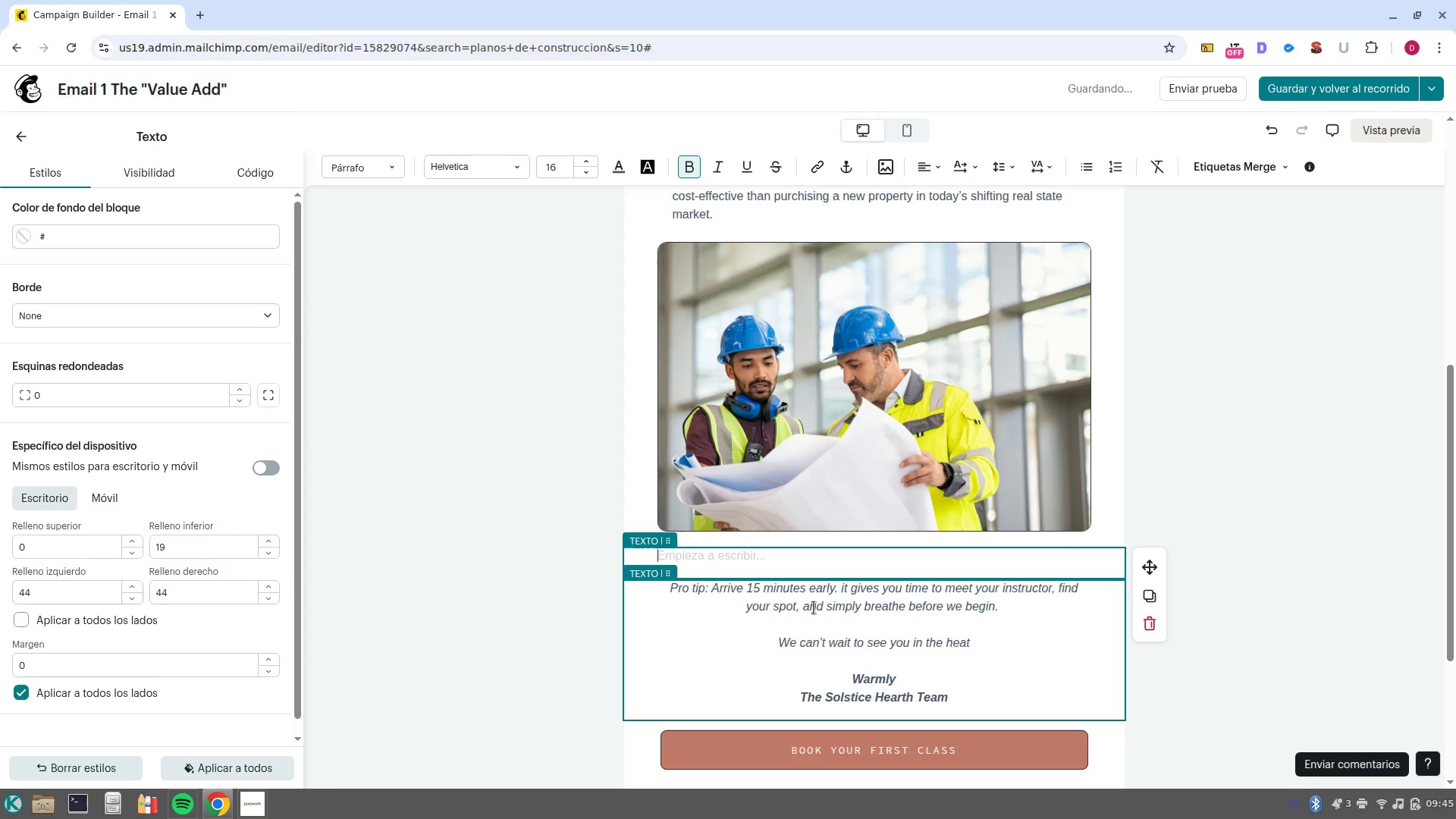 
type(We undestand)
 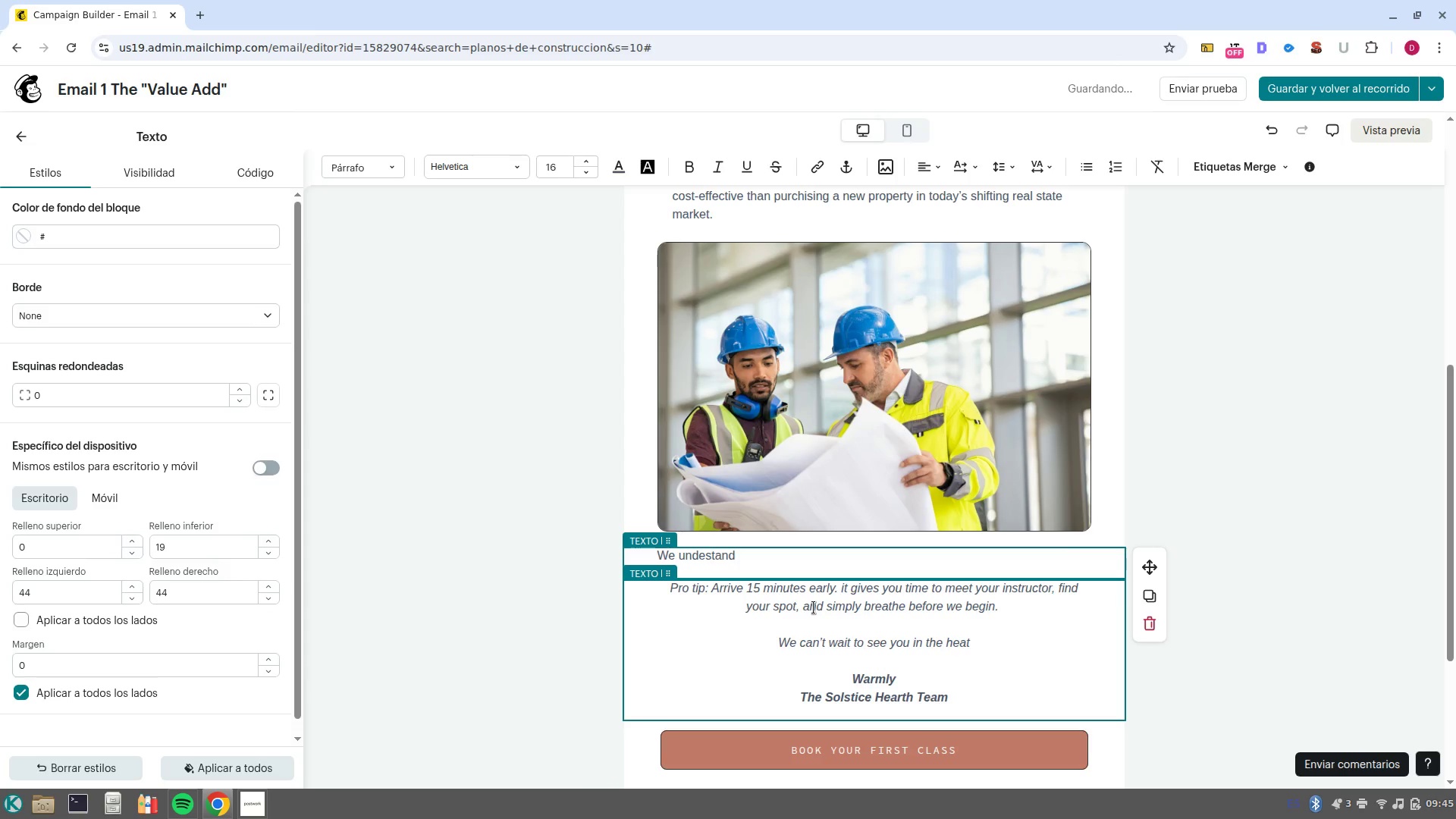 
key(ArrowLeft)
 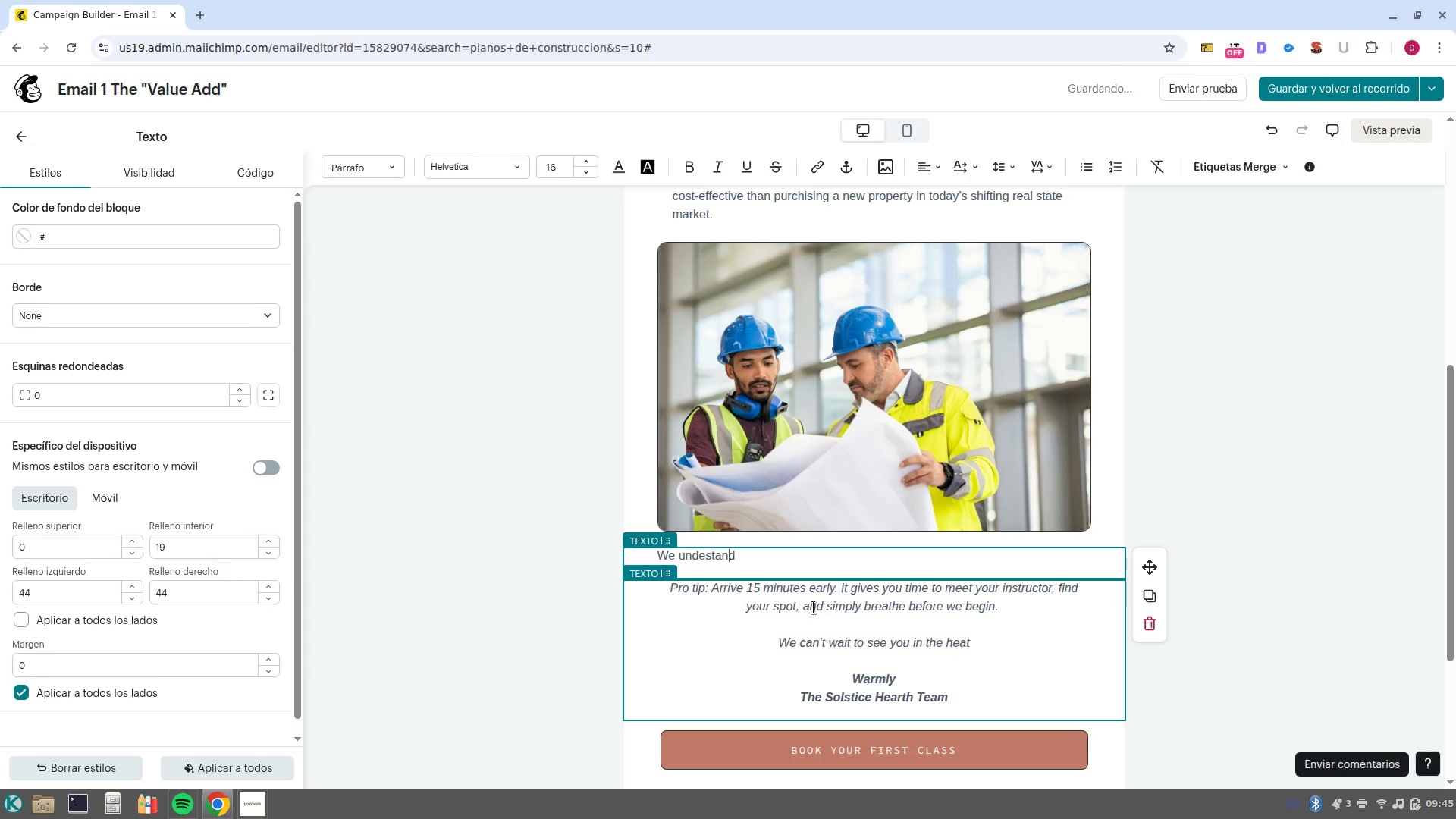 
key(ArrowLeft)
 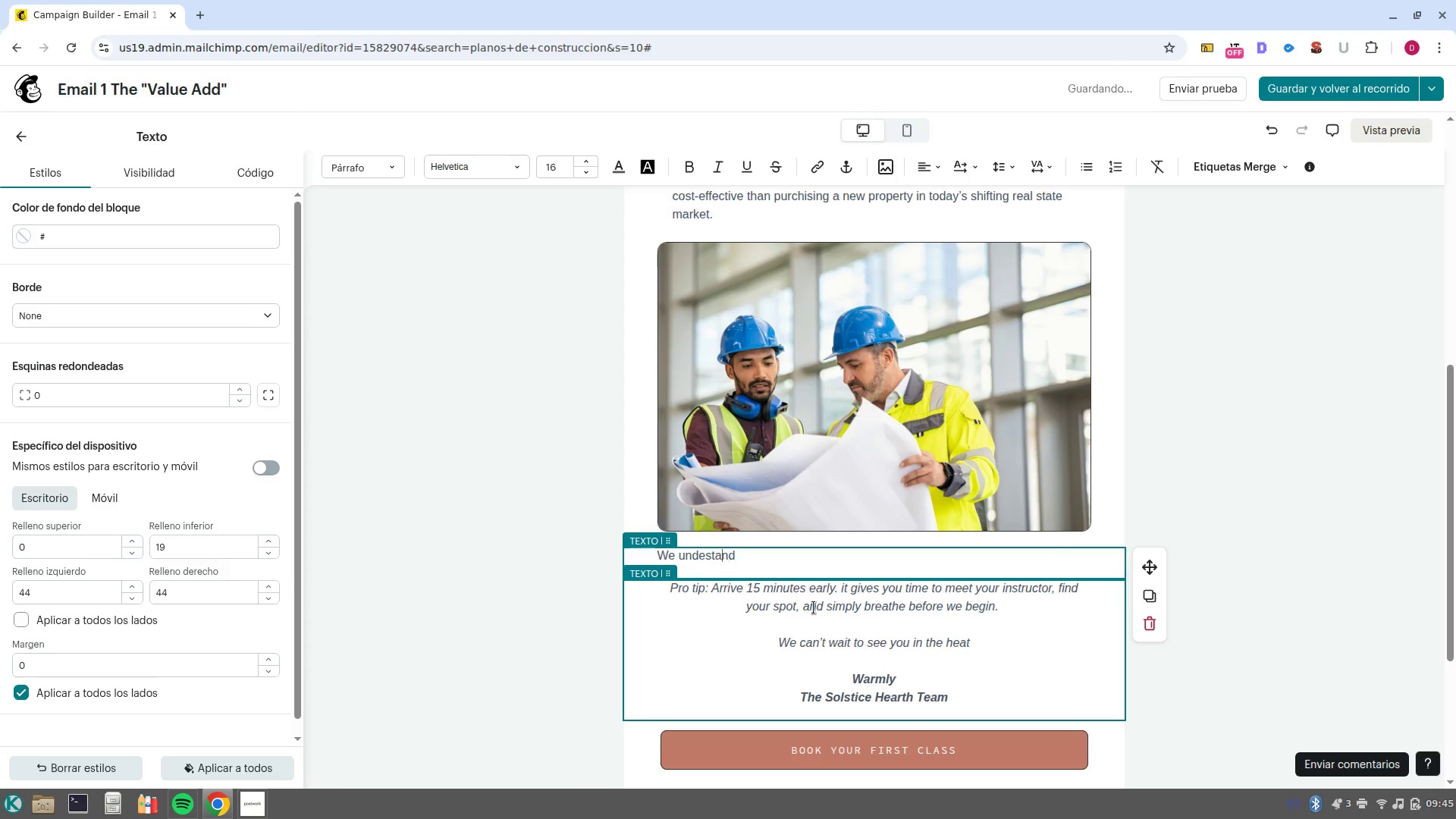 
key(ArrowLeft)
 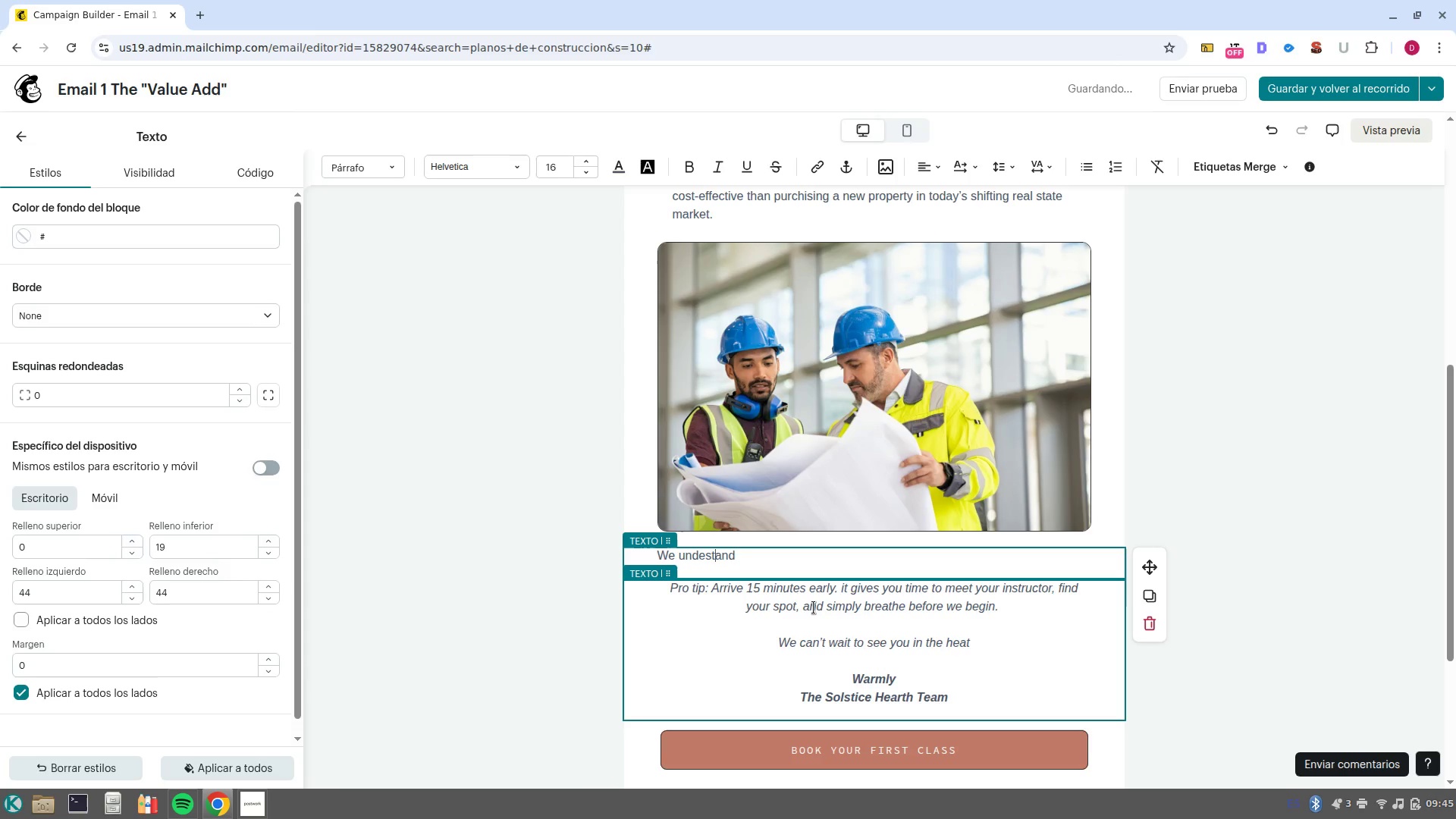 
key(ArrowLeft)
 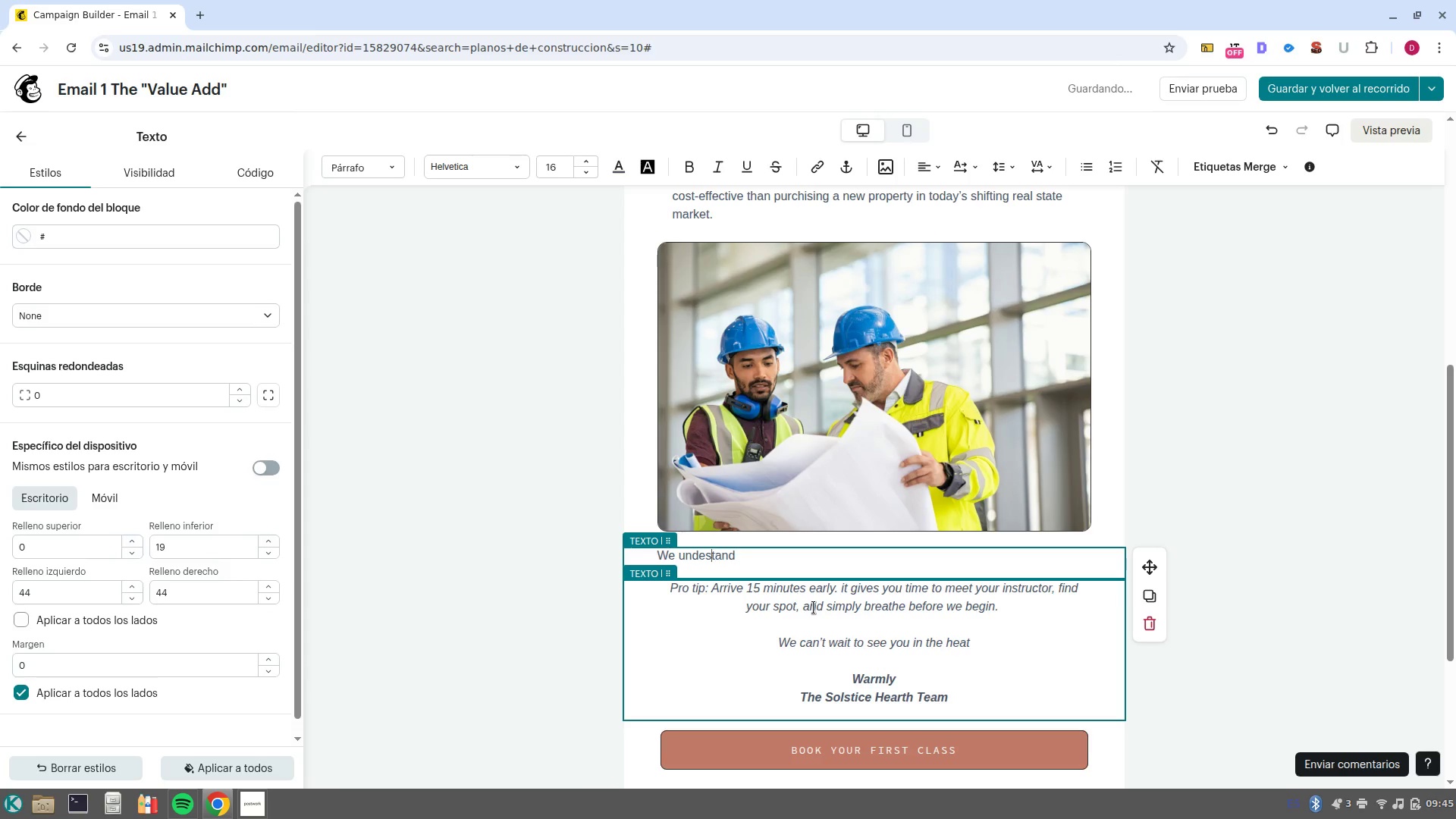 
key(ArrowLeft)
 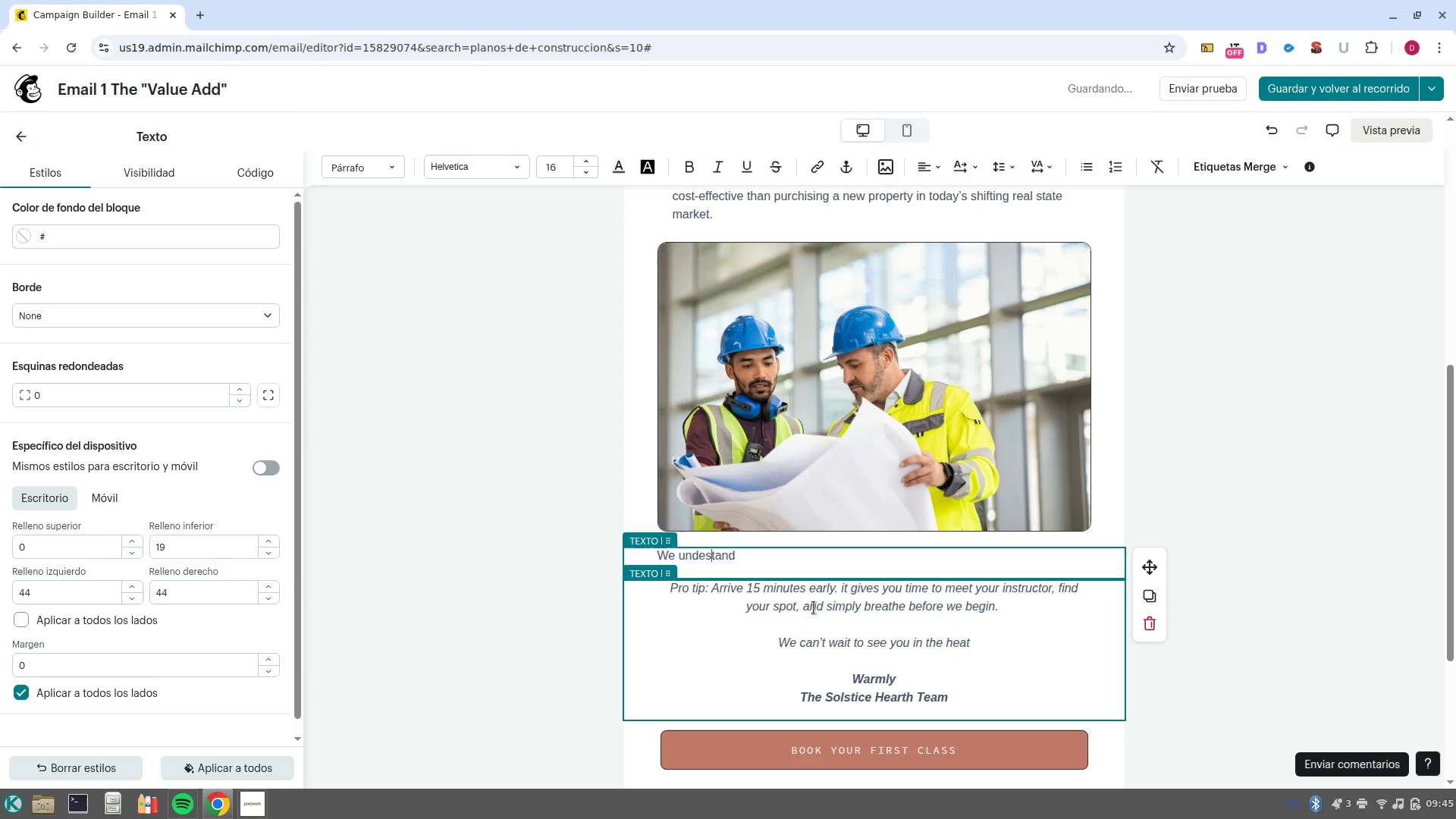 
key(ArrowLeft)
 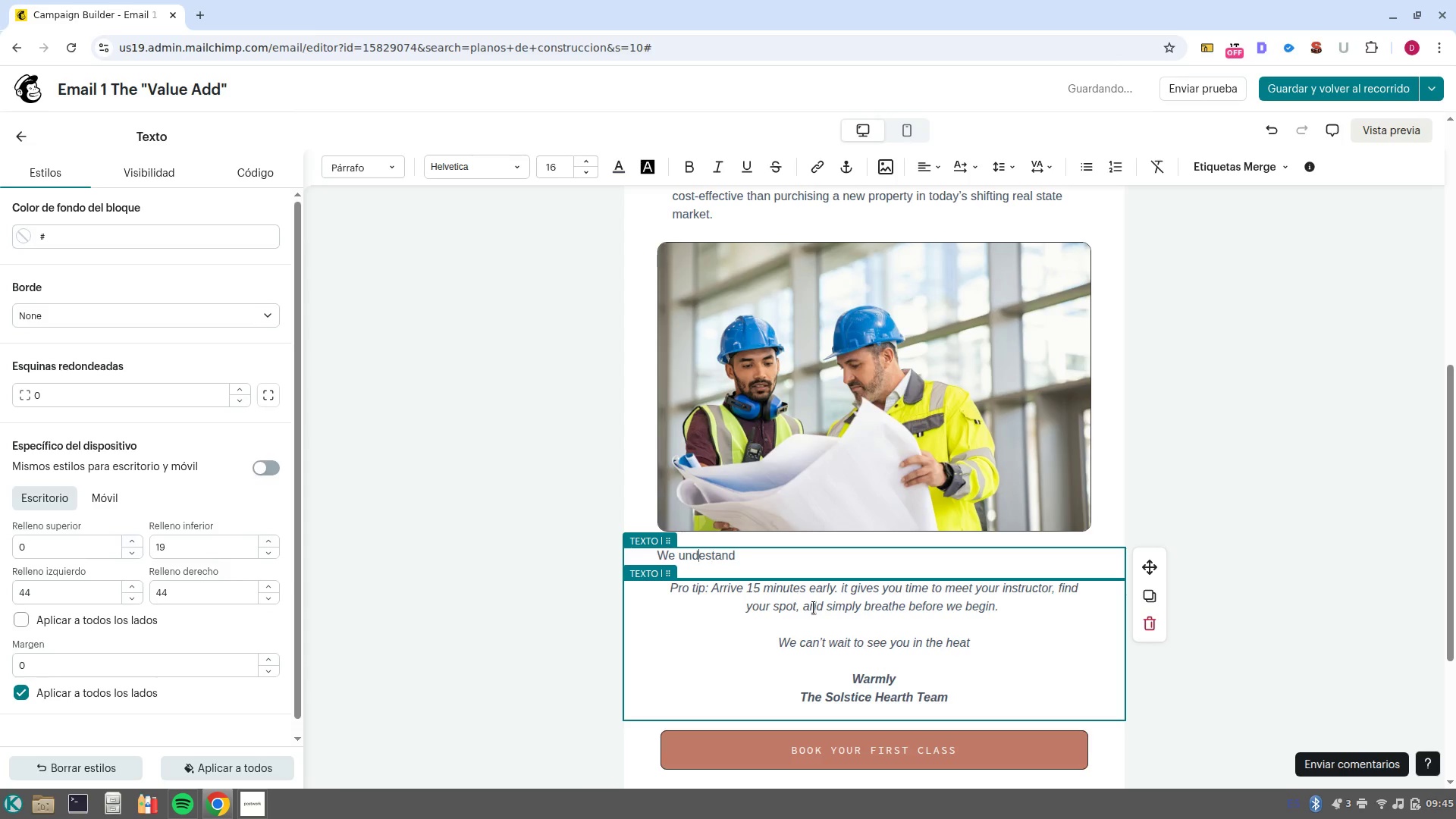 
key(R)
 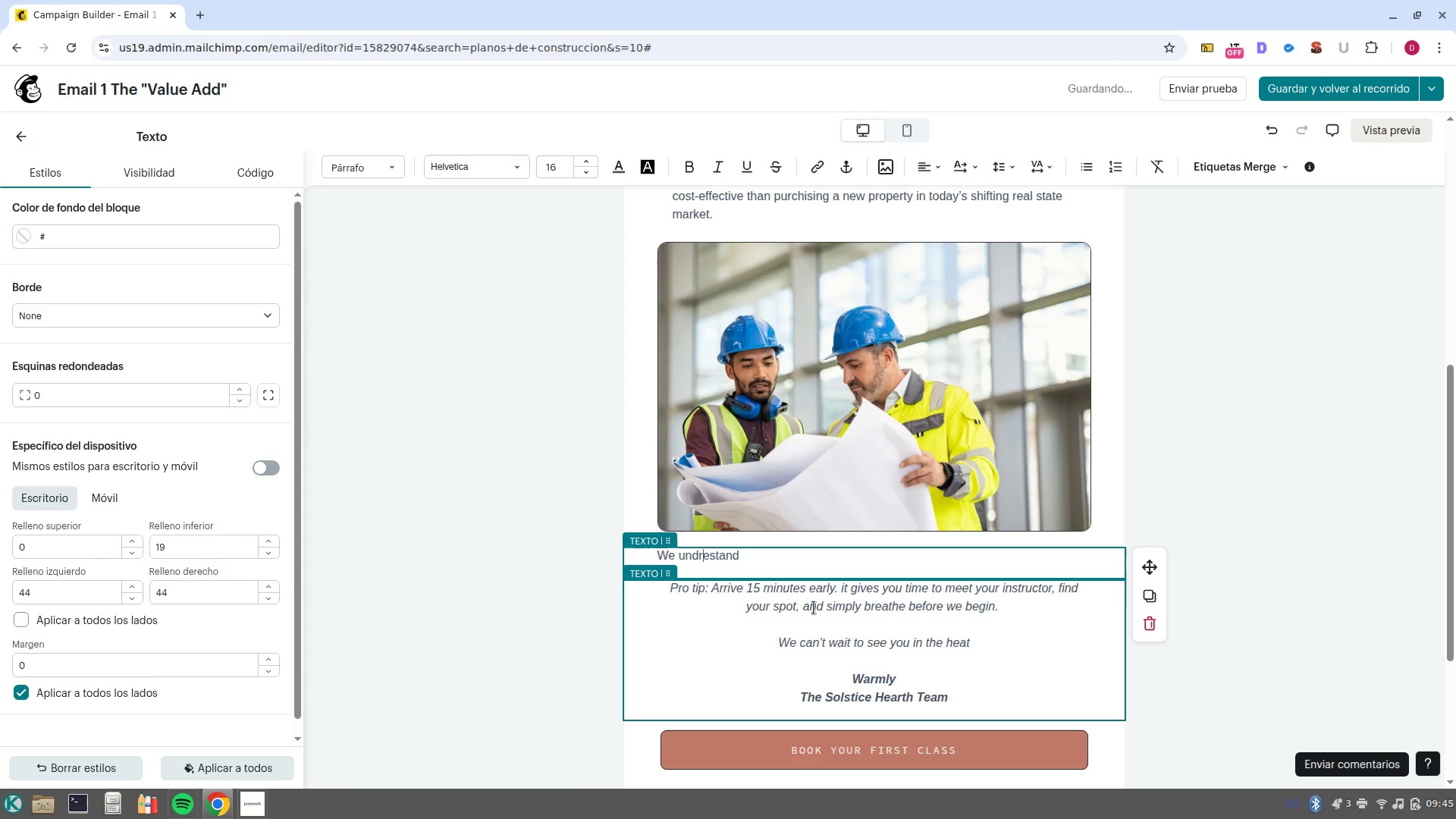 
key(Backspace)
 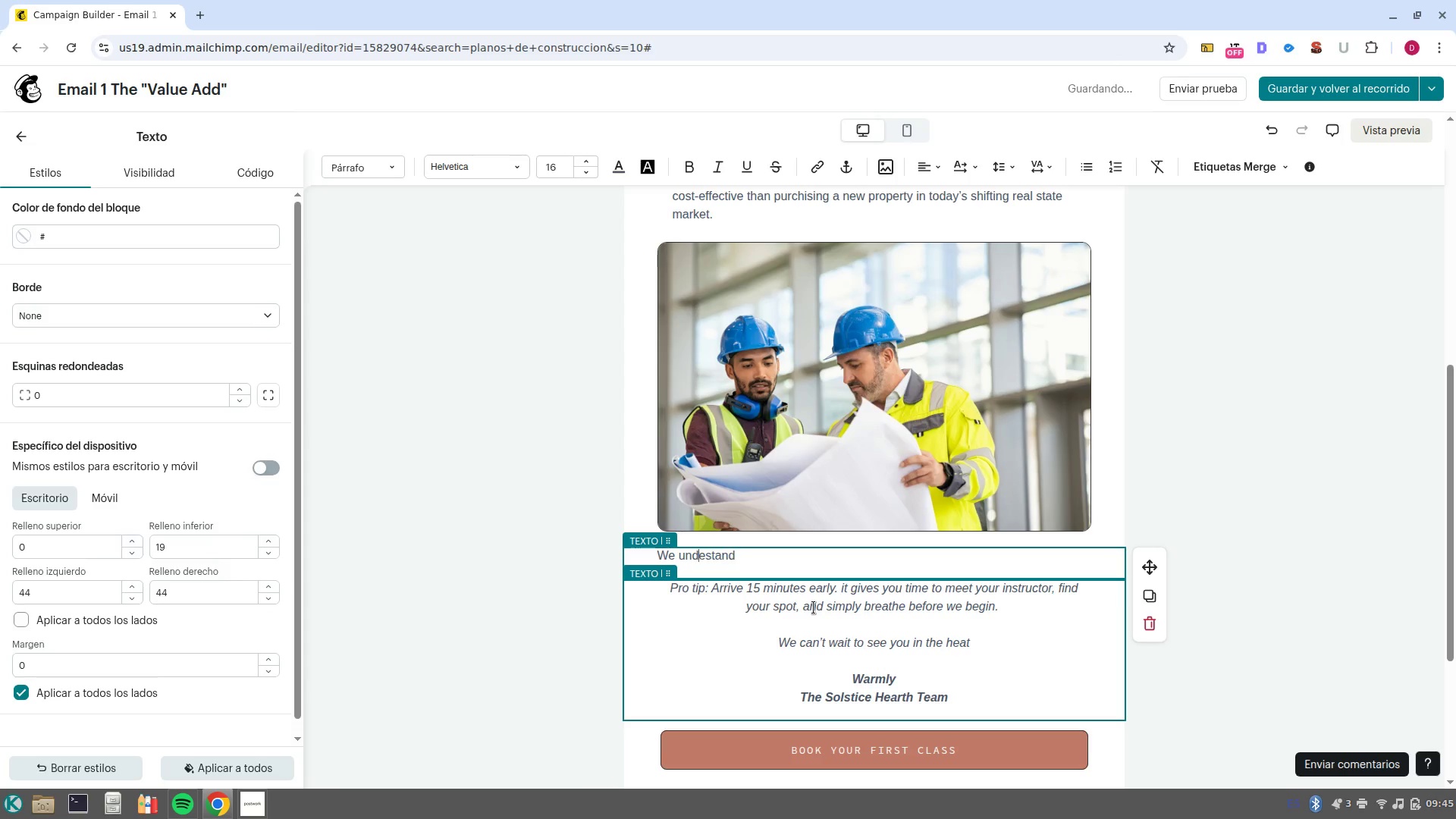 
key(ArrowRight)
 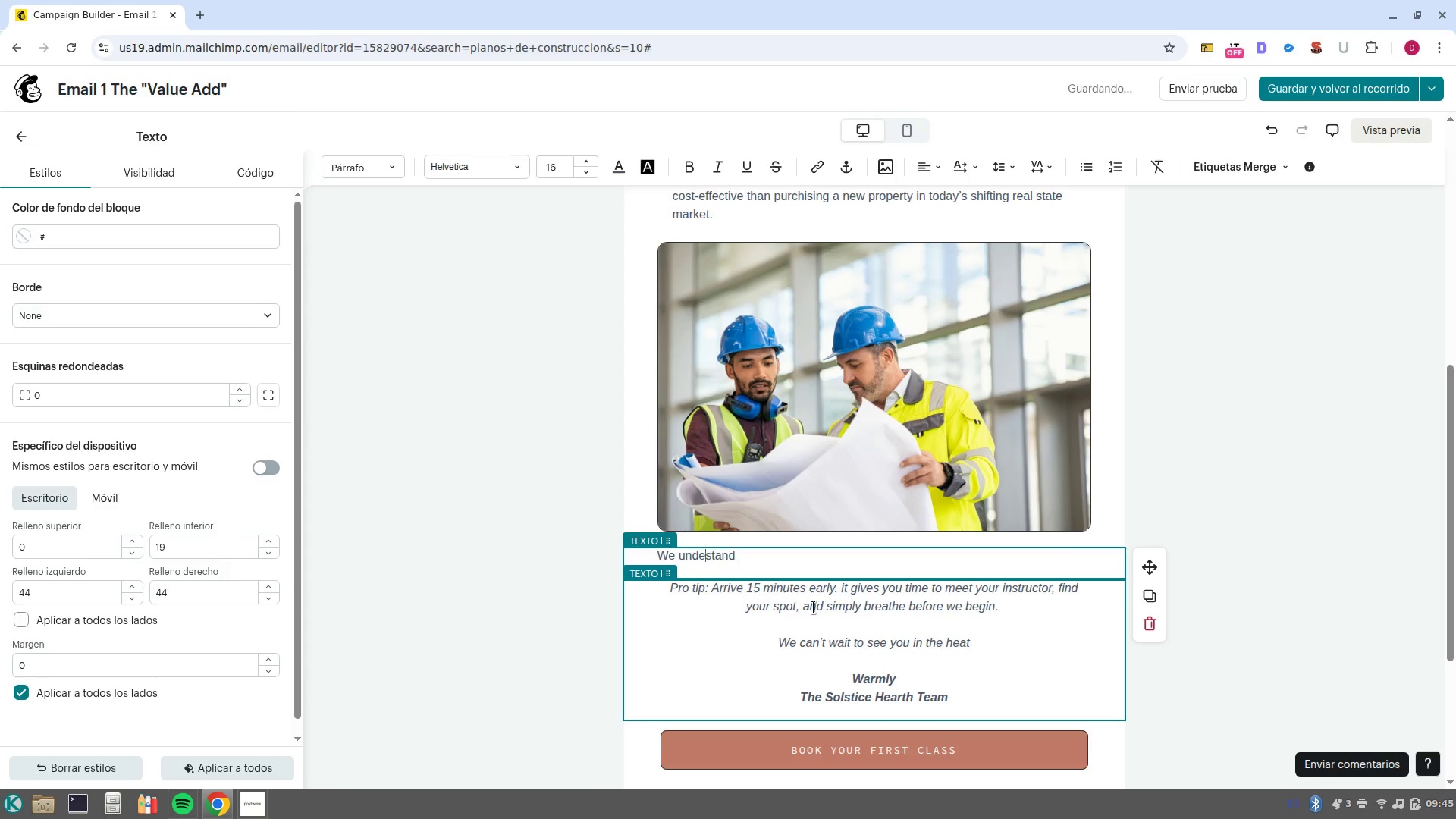 
key(R)
 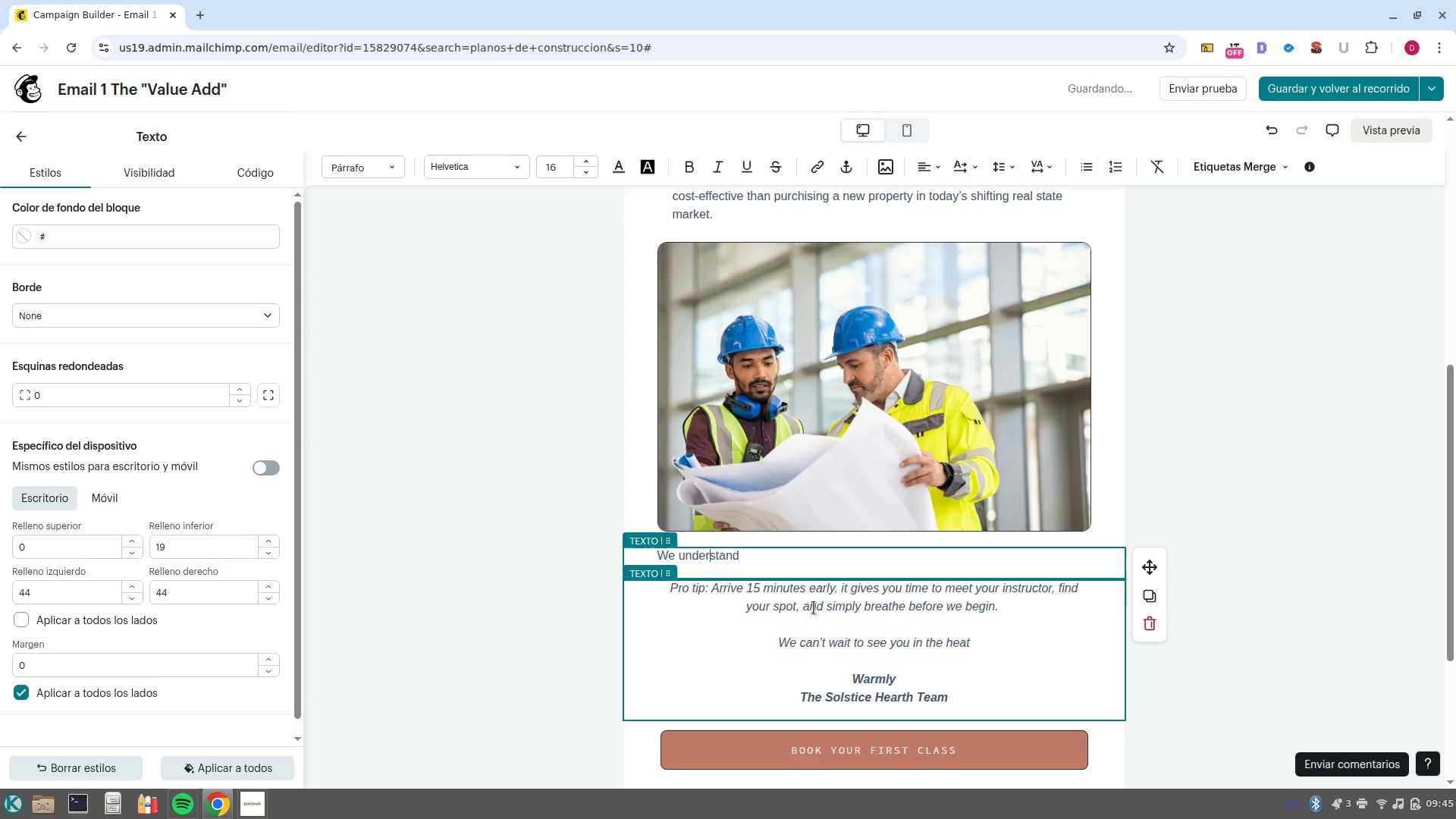 
key(Control+ArrowRight)
 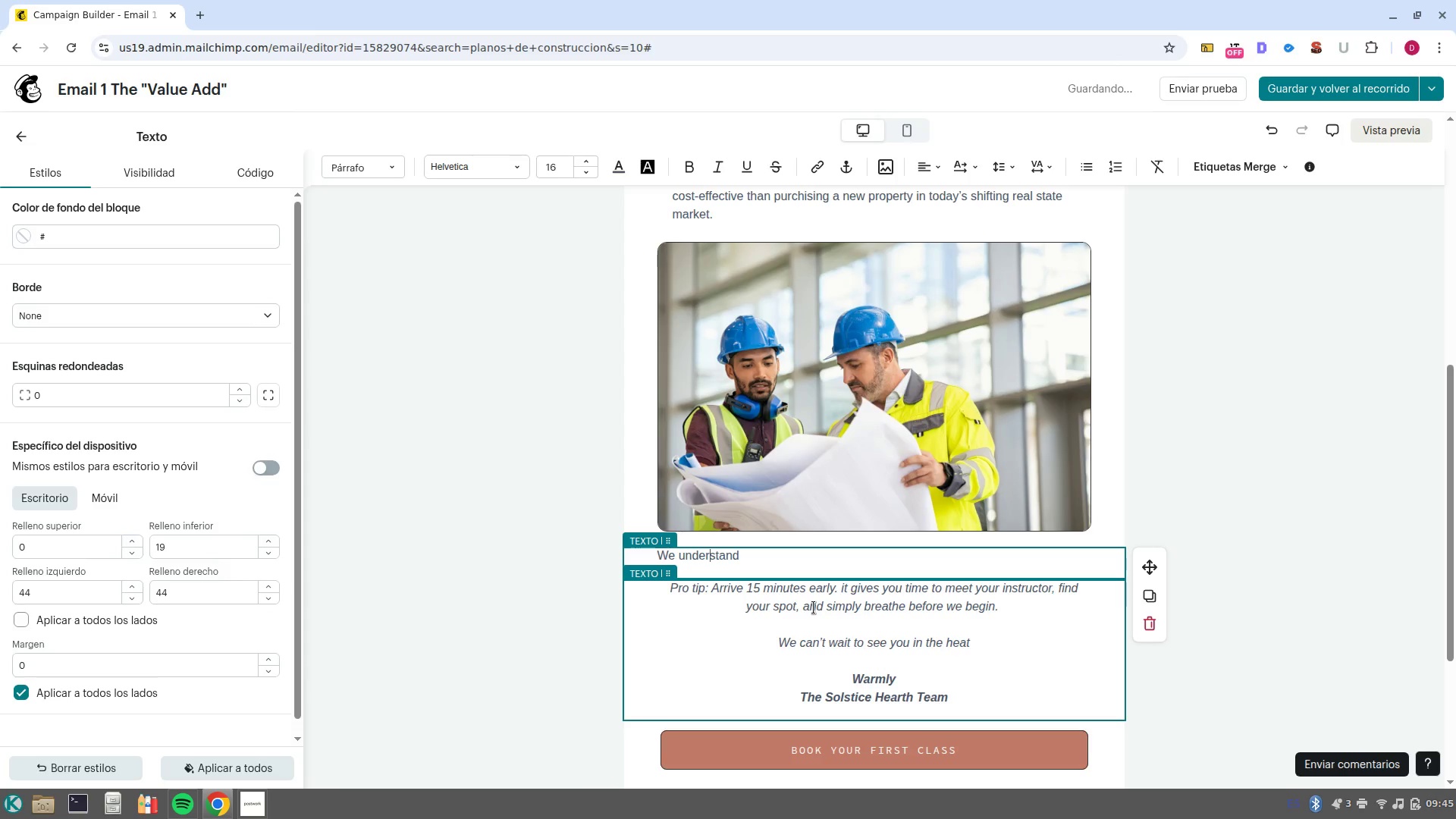 
key(Control+ArrowRight)
 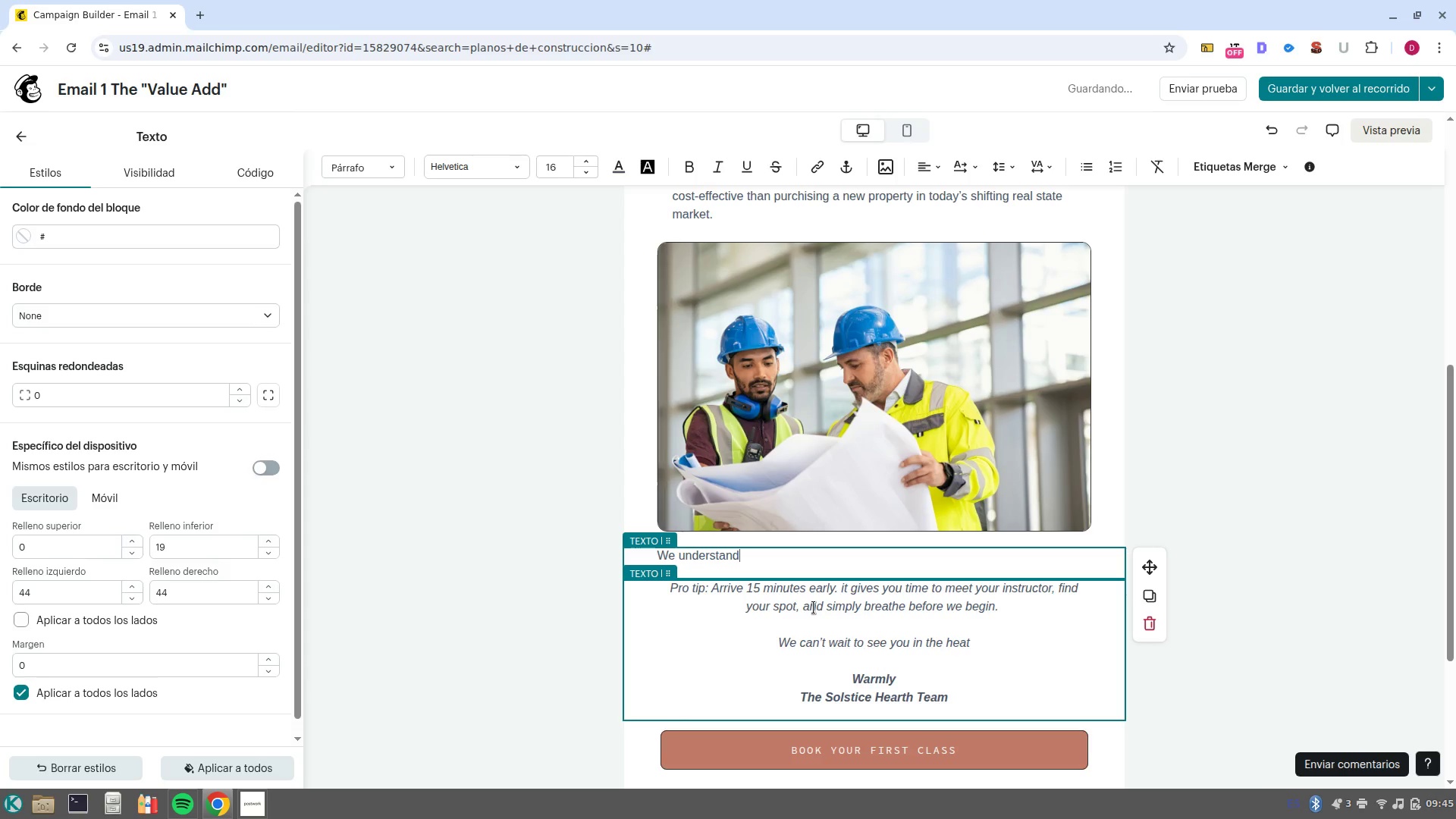 
type( thath)
key(Backspace)
type( aligning your vision with a realistic budget is thje)
key(Backspace)
key(Backspace)
key(Backspace)
type(he )
 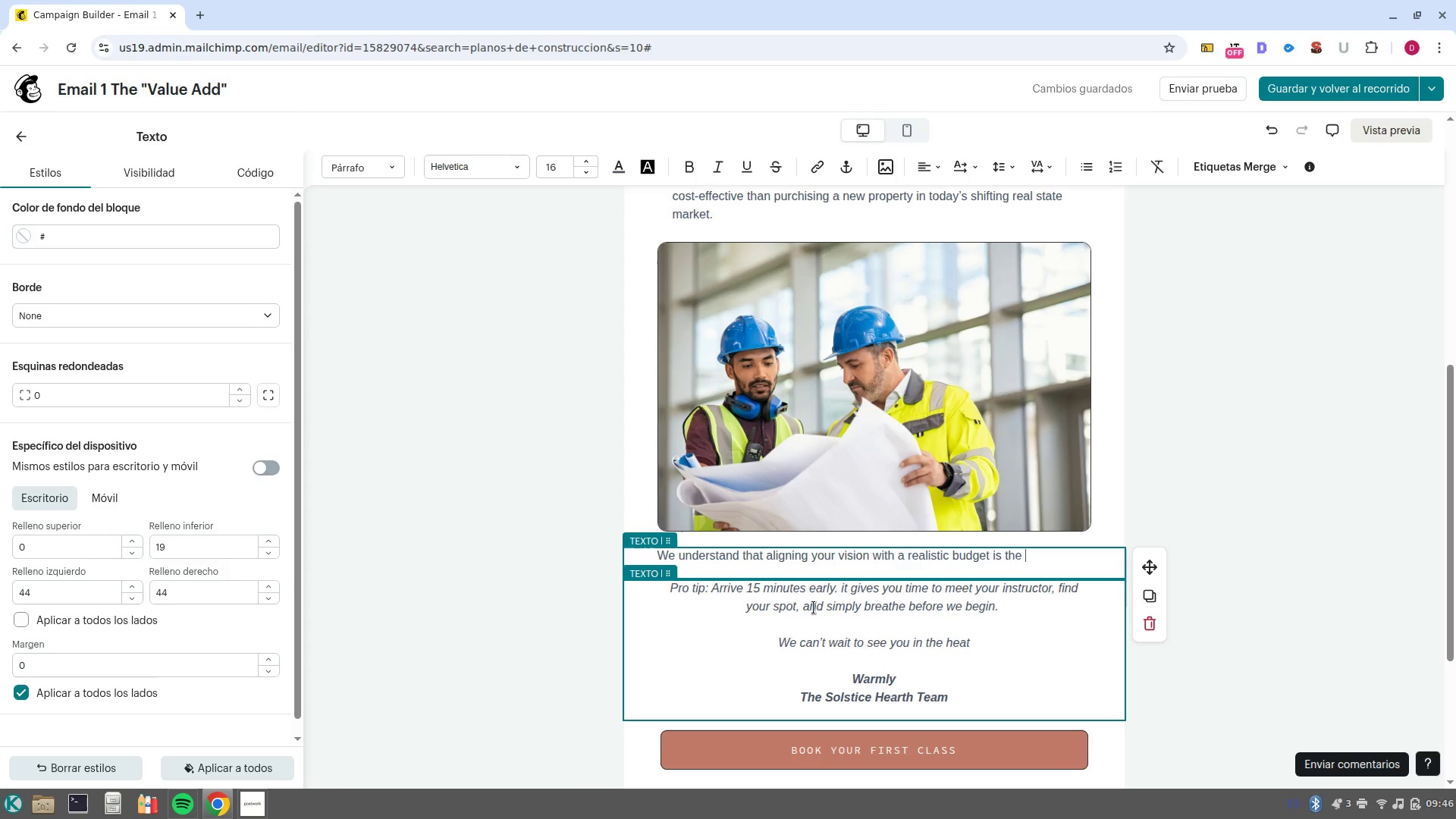 
wait(9.08)
 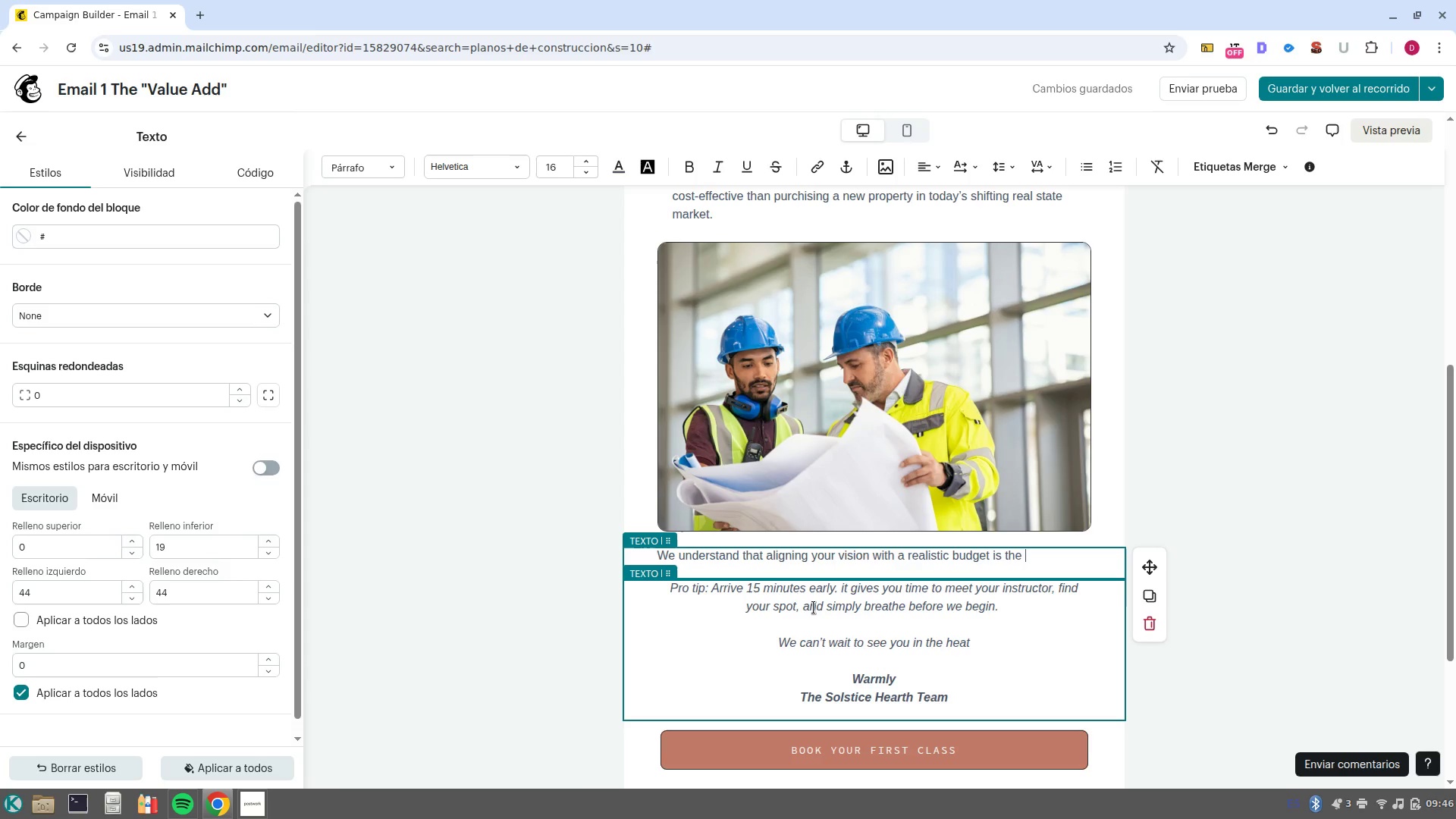 
type(first critical step)
 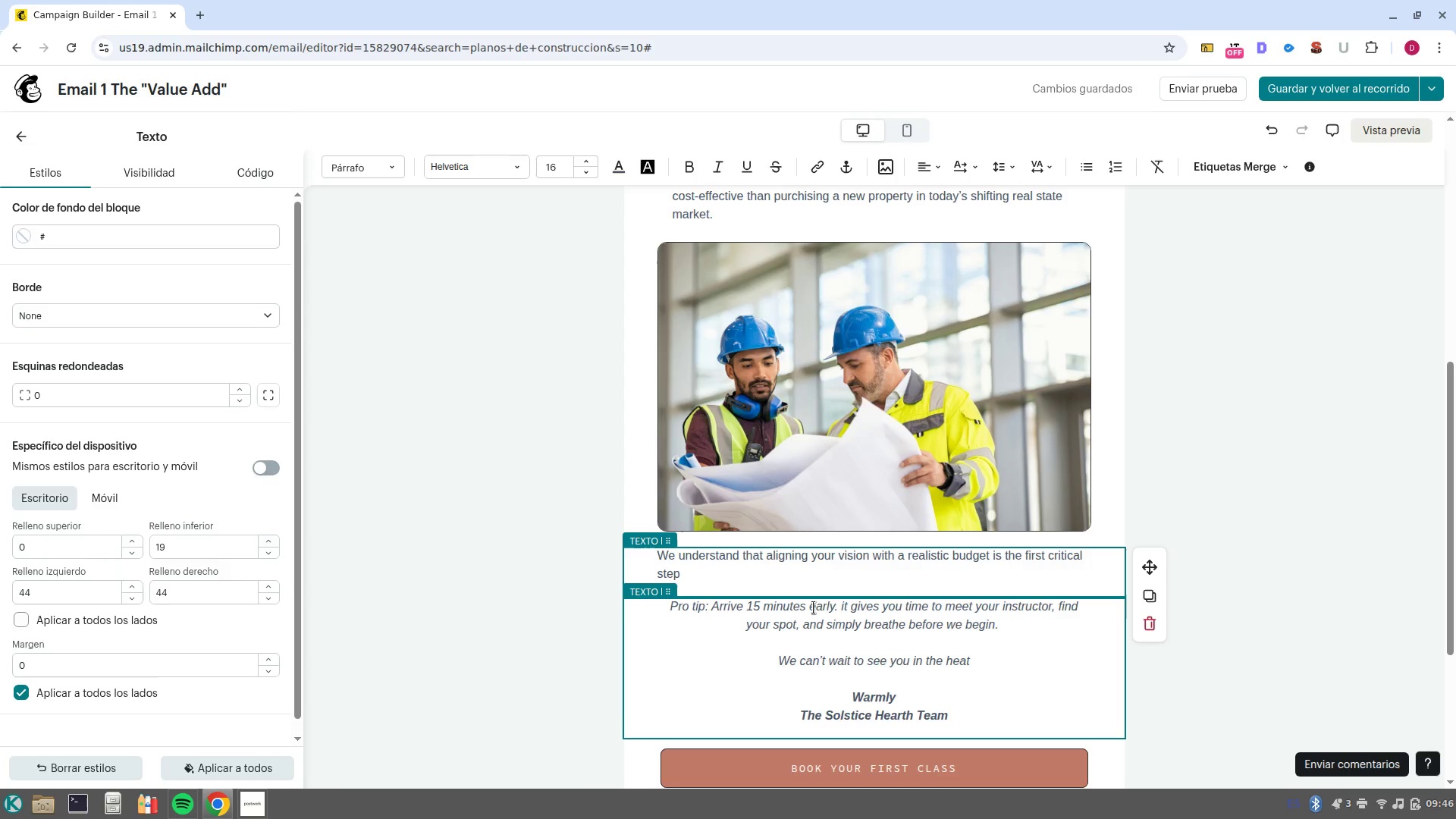 
wait(12.09)
 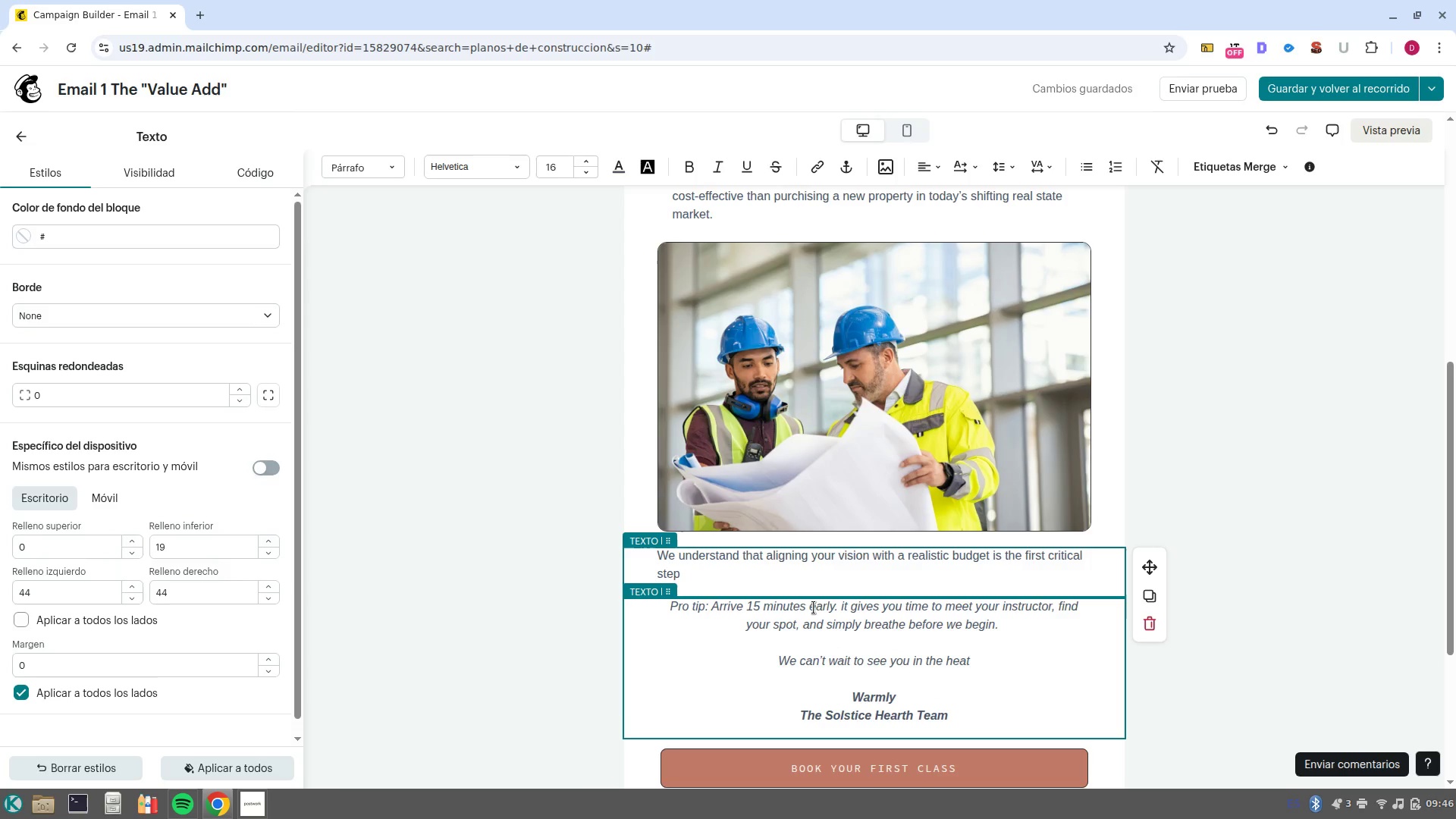 
type(. Based on your initial inquiry, your stimated budget range of )
 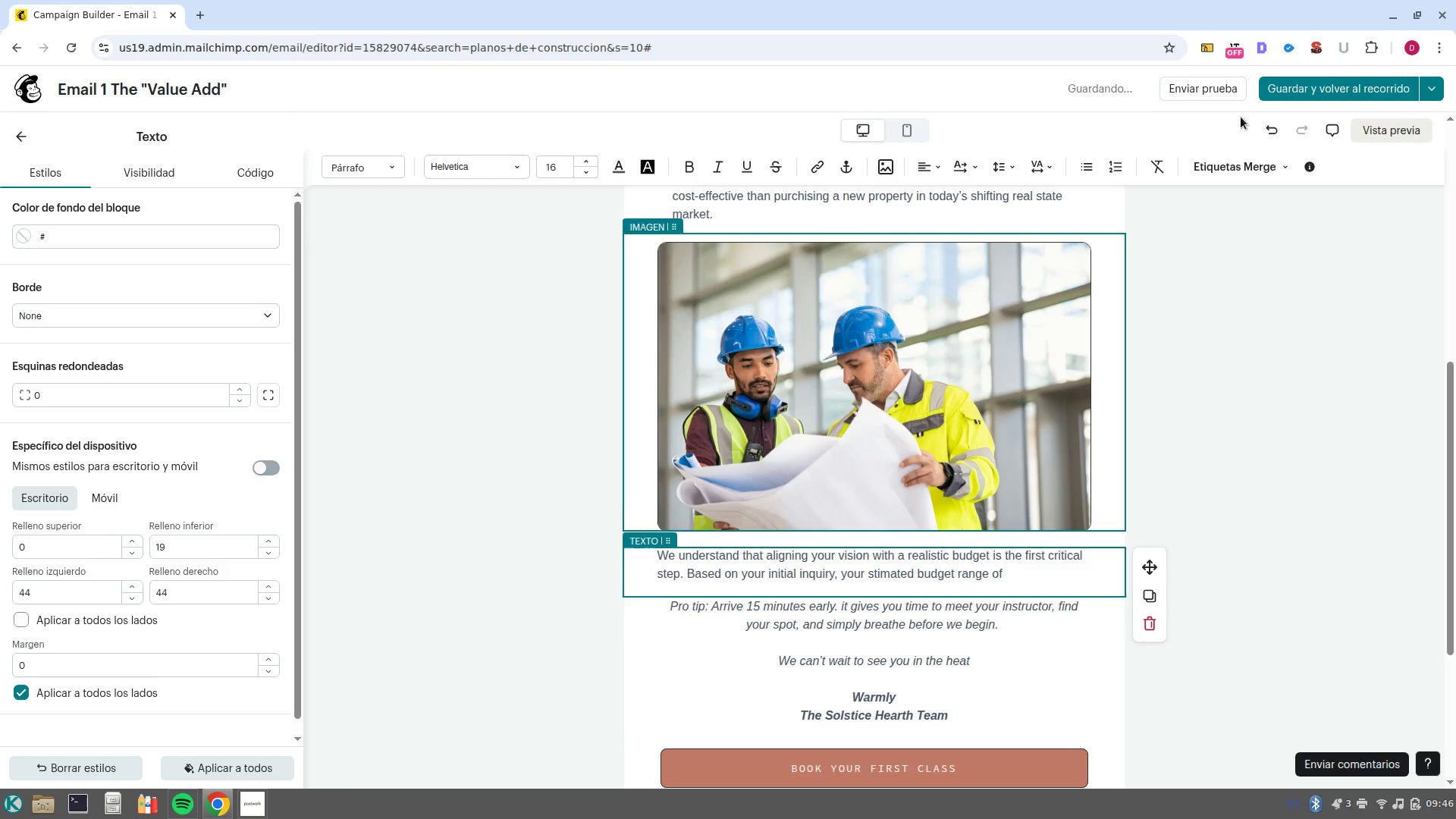 
left_click([1232, 164])
 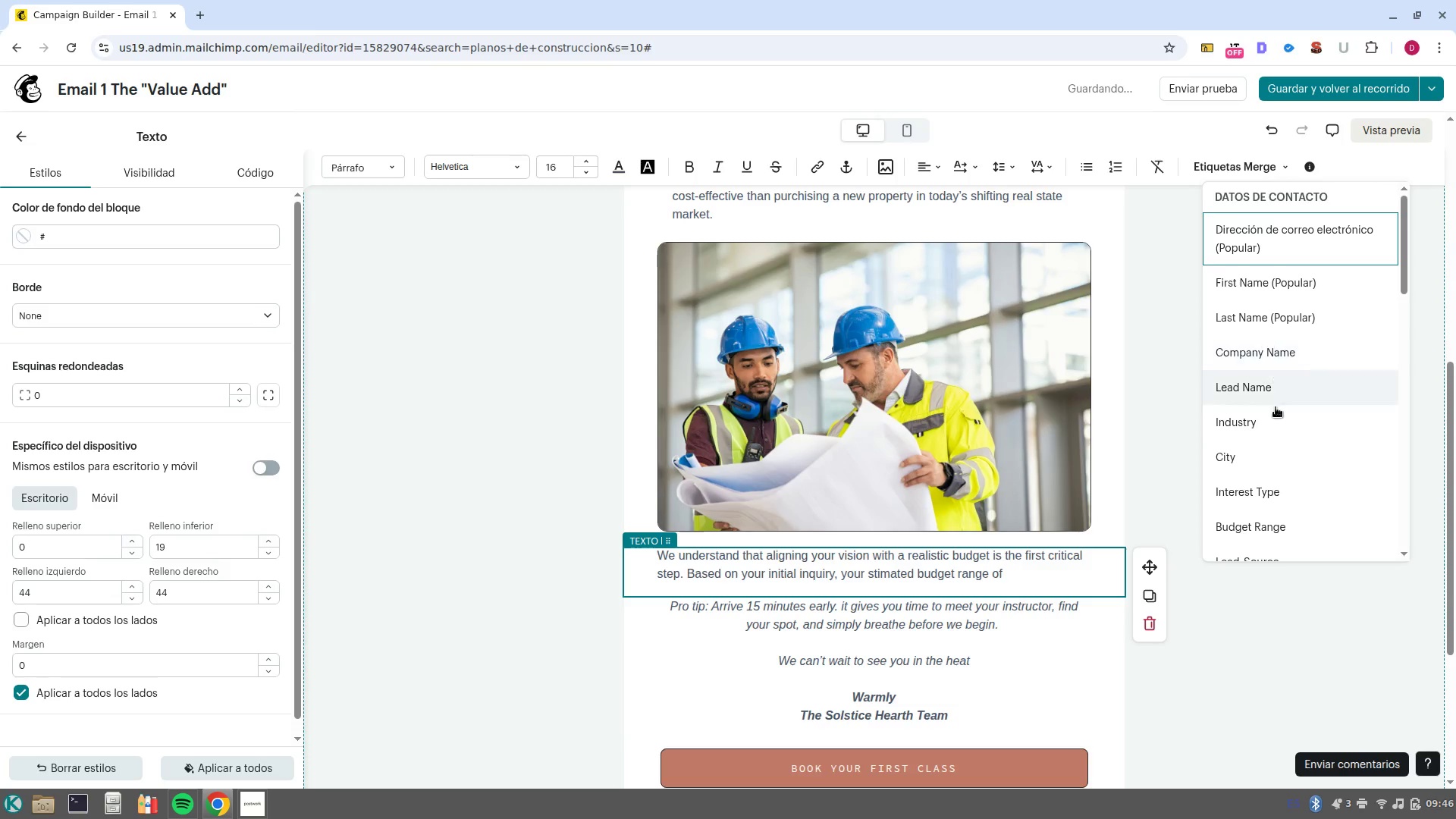 
scroll: coordinate [1285, 443], scroll_direction: down, amount: 1.0
 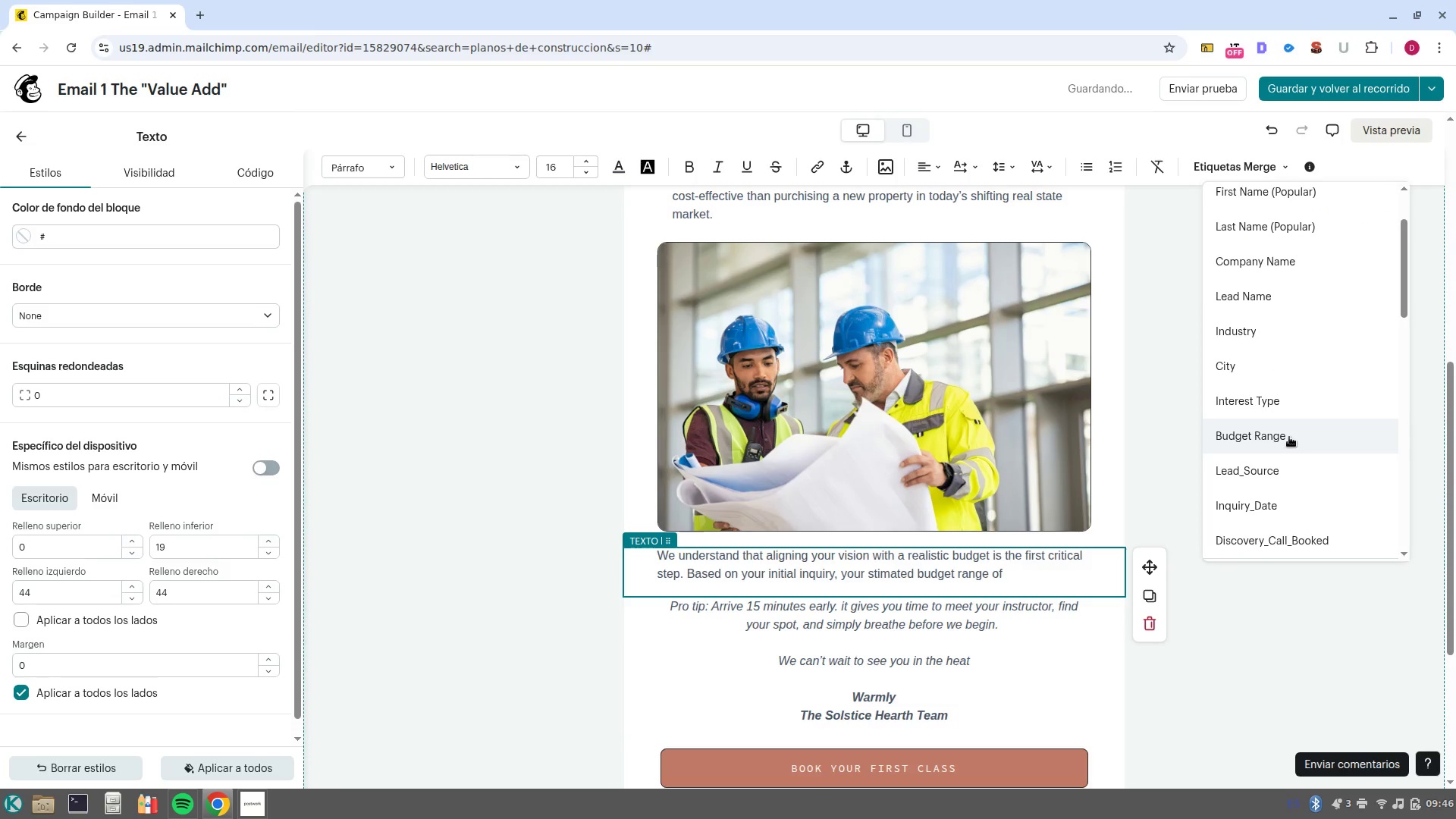 
left_click([1289, 437])
 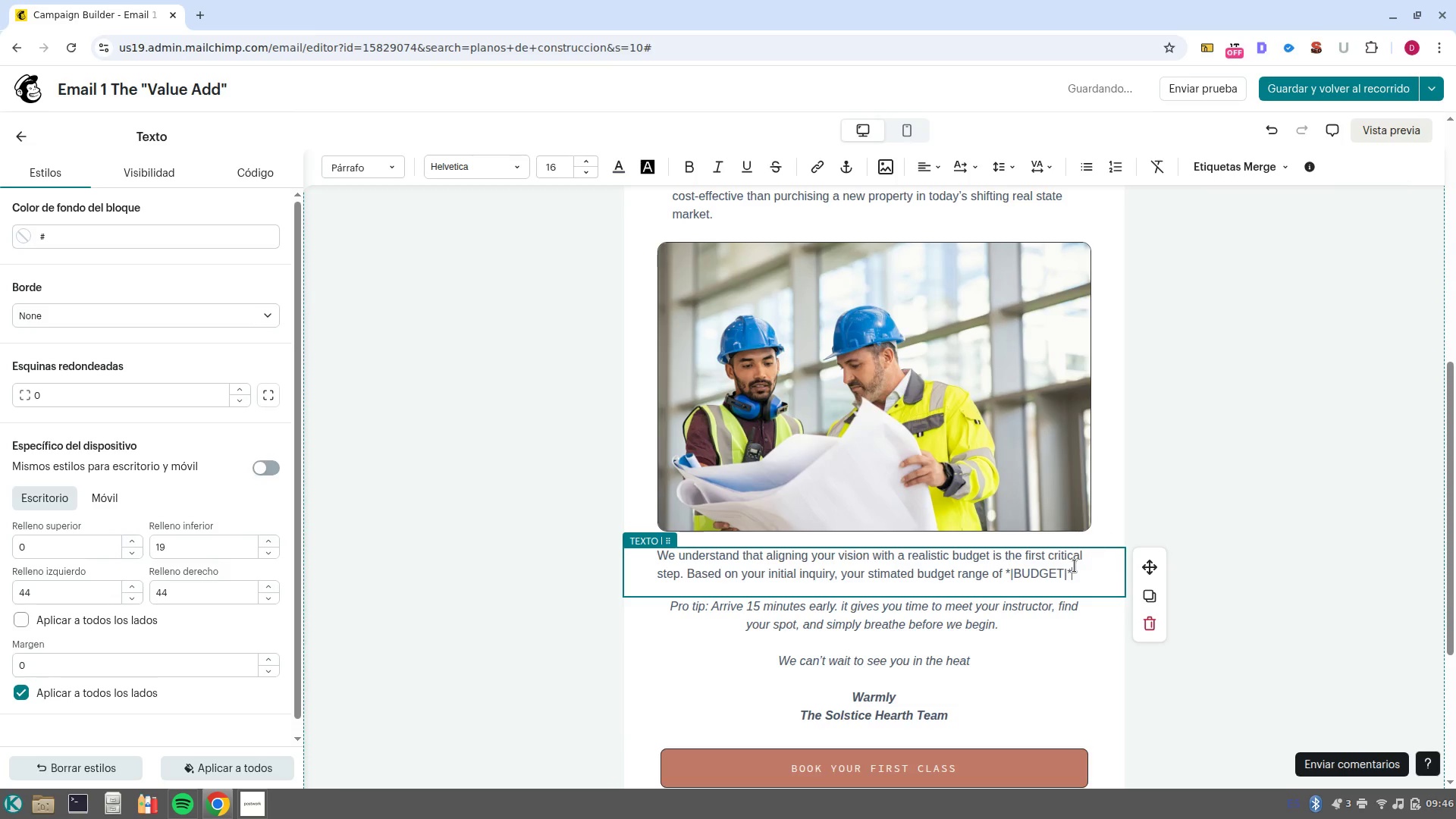 
type( represents and )
key(Backspace)
key(Backspace)
type(exceptional foundation for crear)
key(Backspace)
type(ting a high )
key(Backspace)
type(/crafted, sustaoi)
key(Backspace)
key(Backspace)
type(inable space that matches your neighborhood-s premoum standars)
 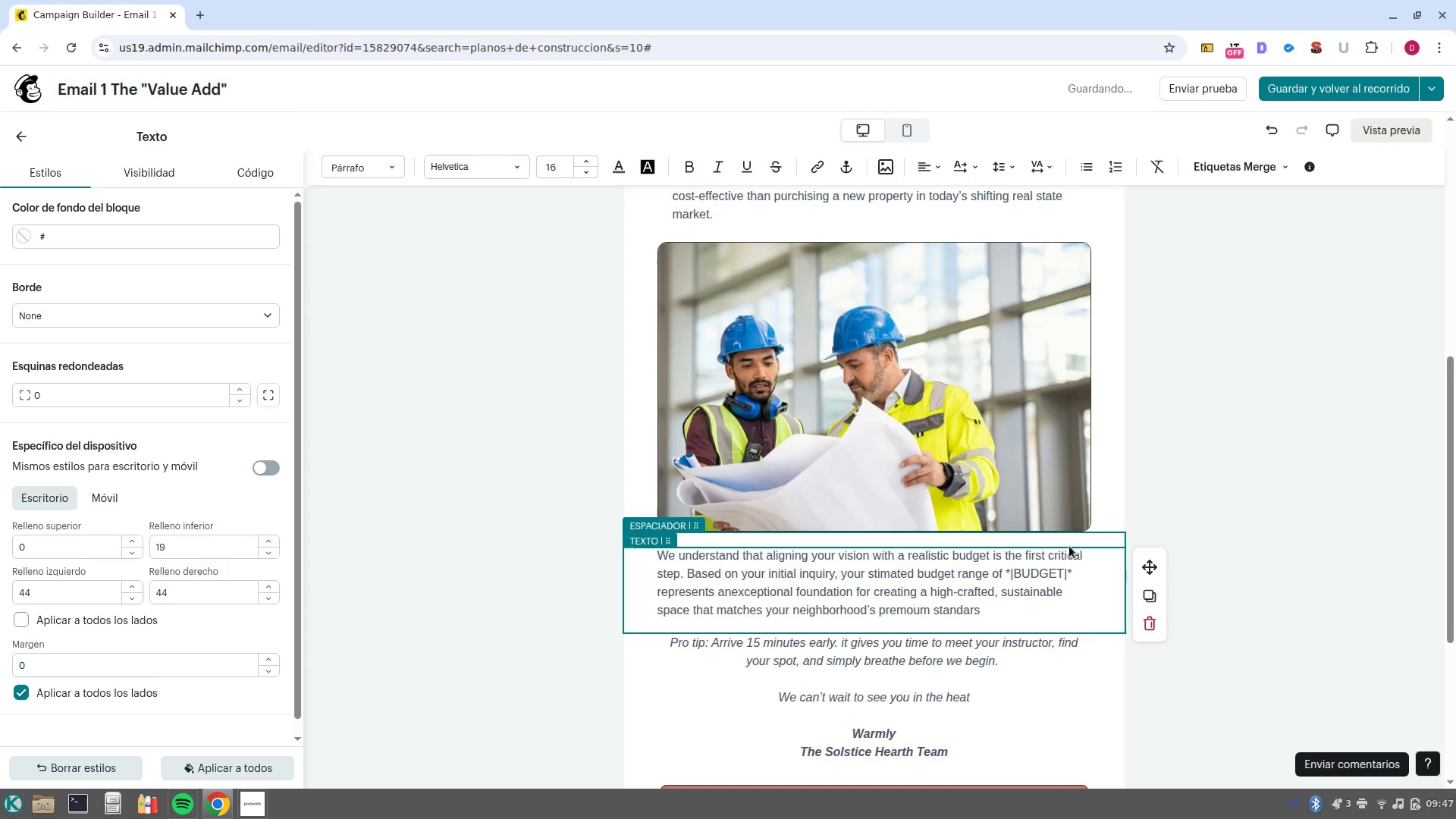 
key(Period)
 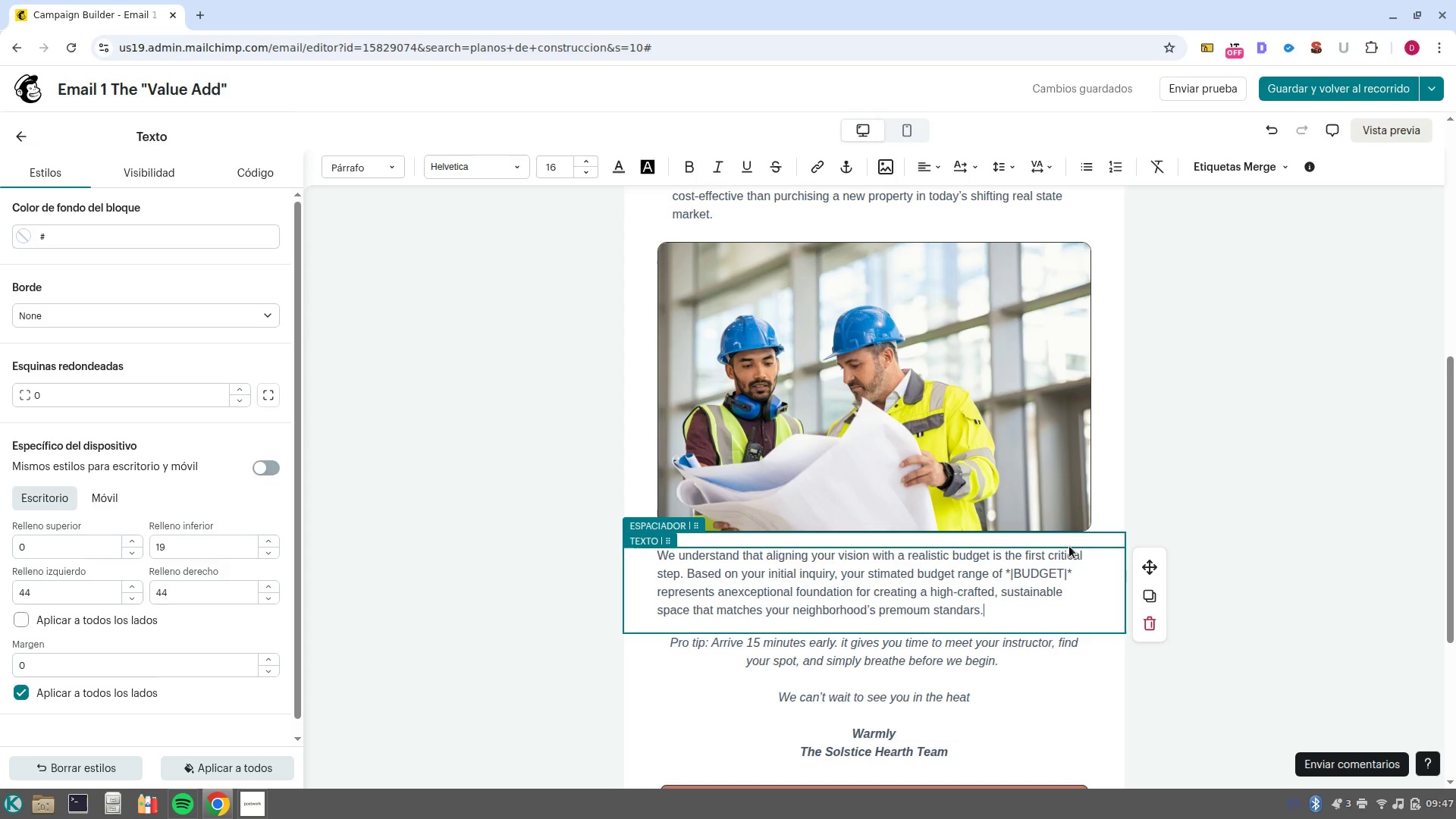 
key(Enter)
 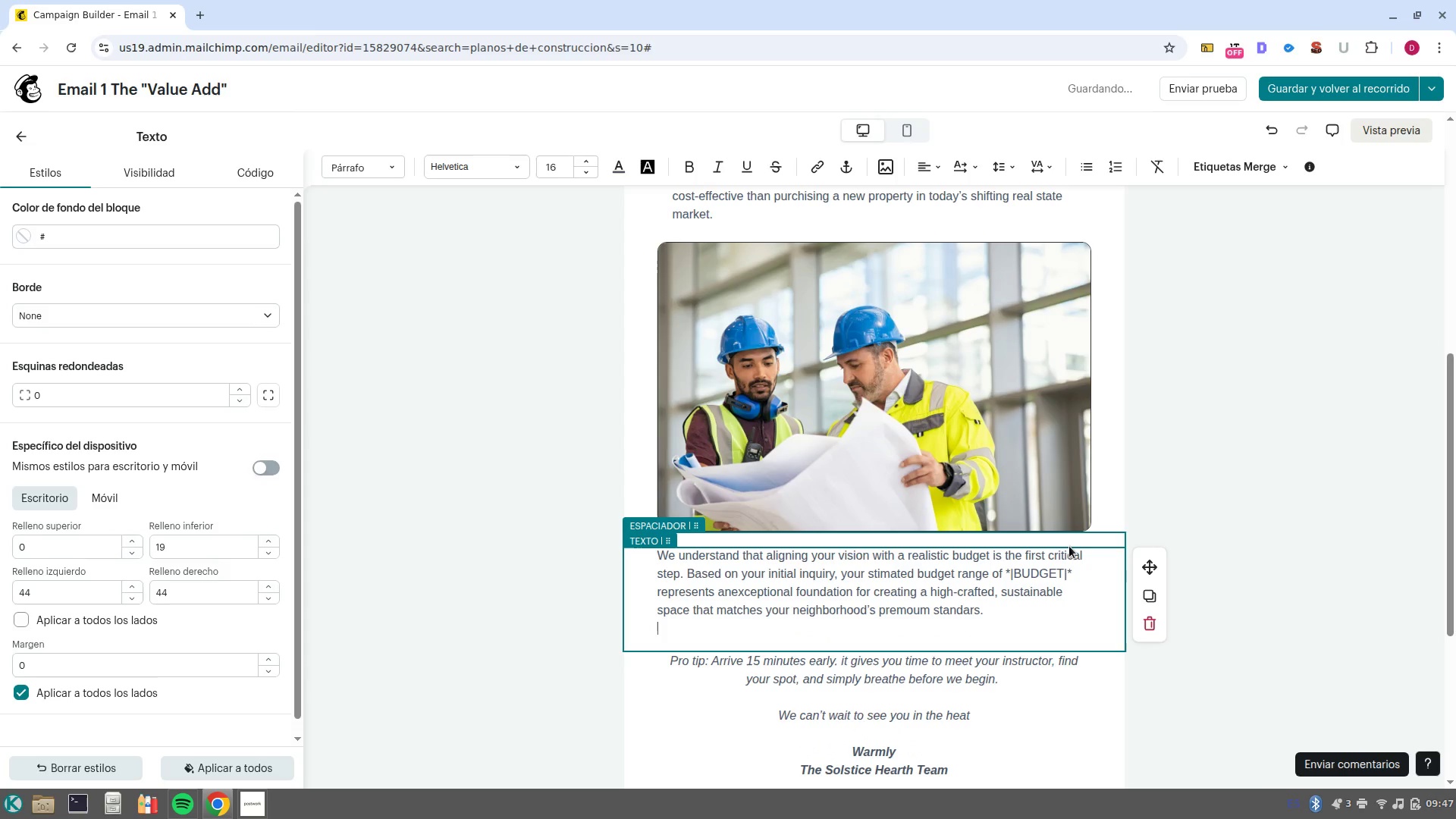 
key(Enter)
 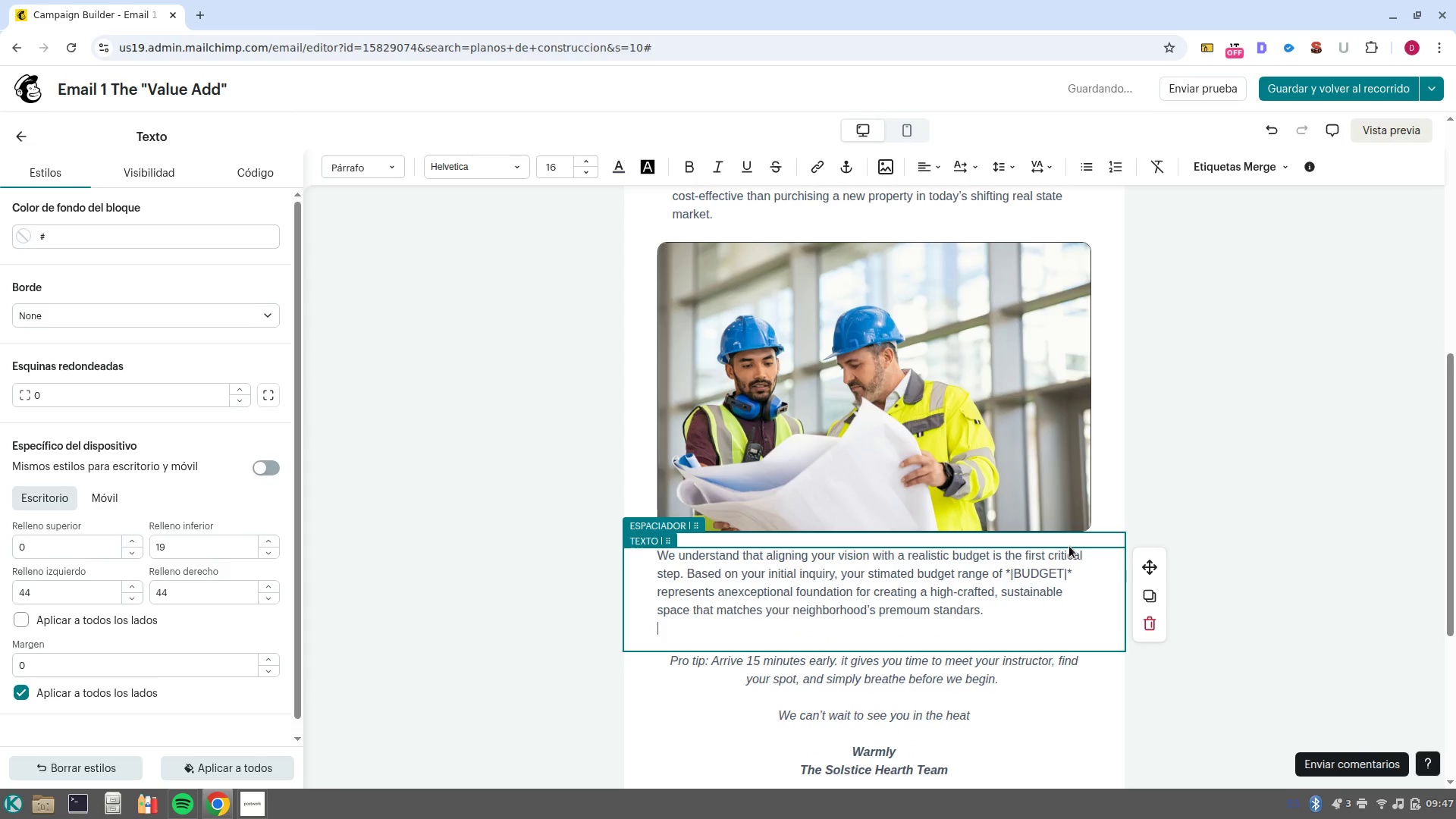 
type(In our next note we e)
key(Backspace)
type(will demystify the local permiting and s)
key(Backspace)
type(zoning laws )
 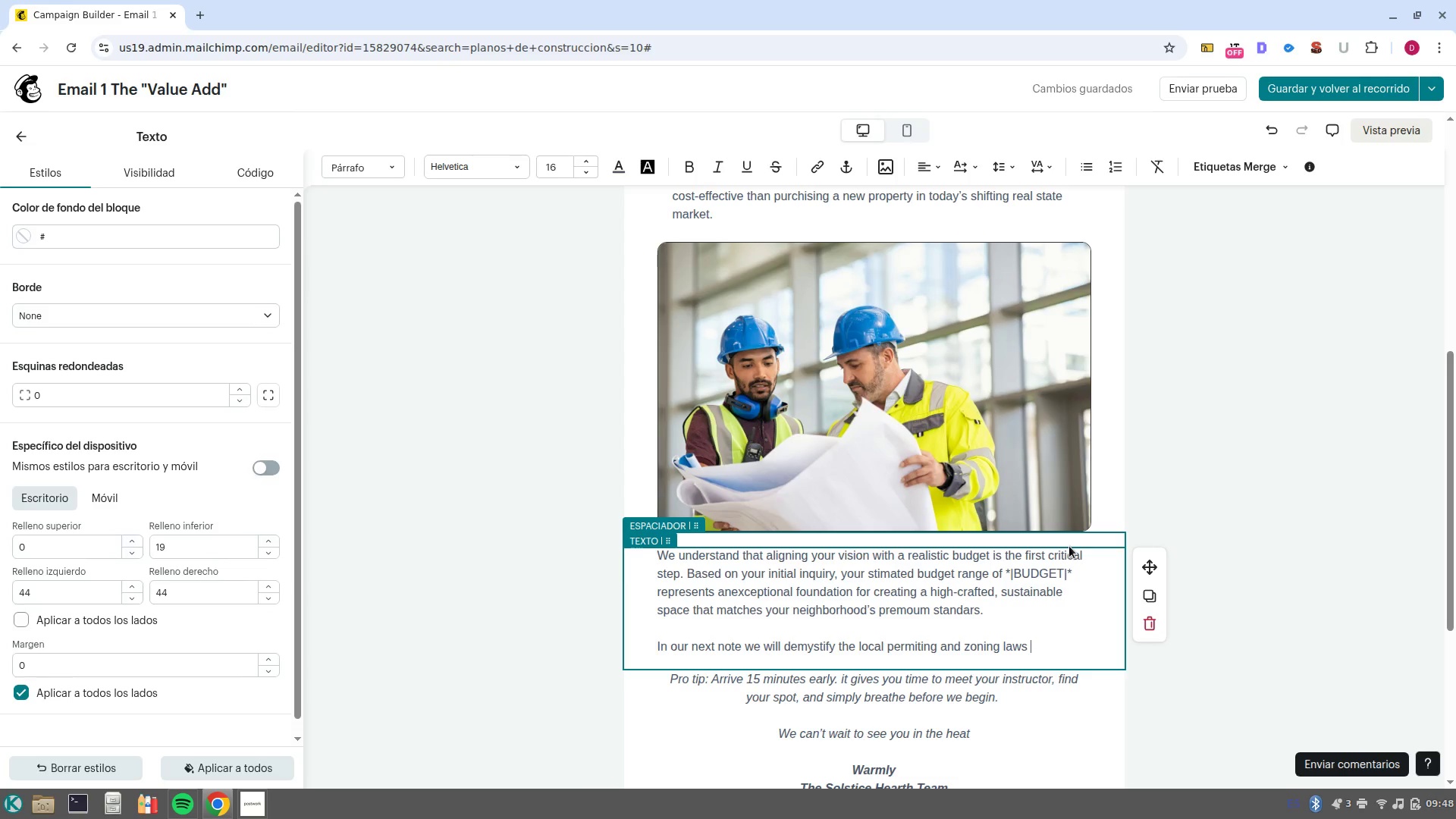 
wait(6.62)
 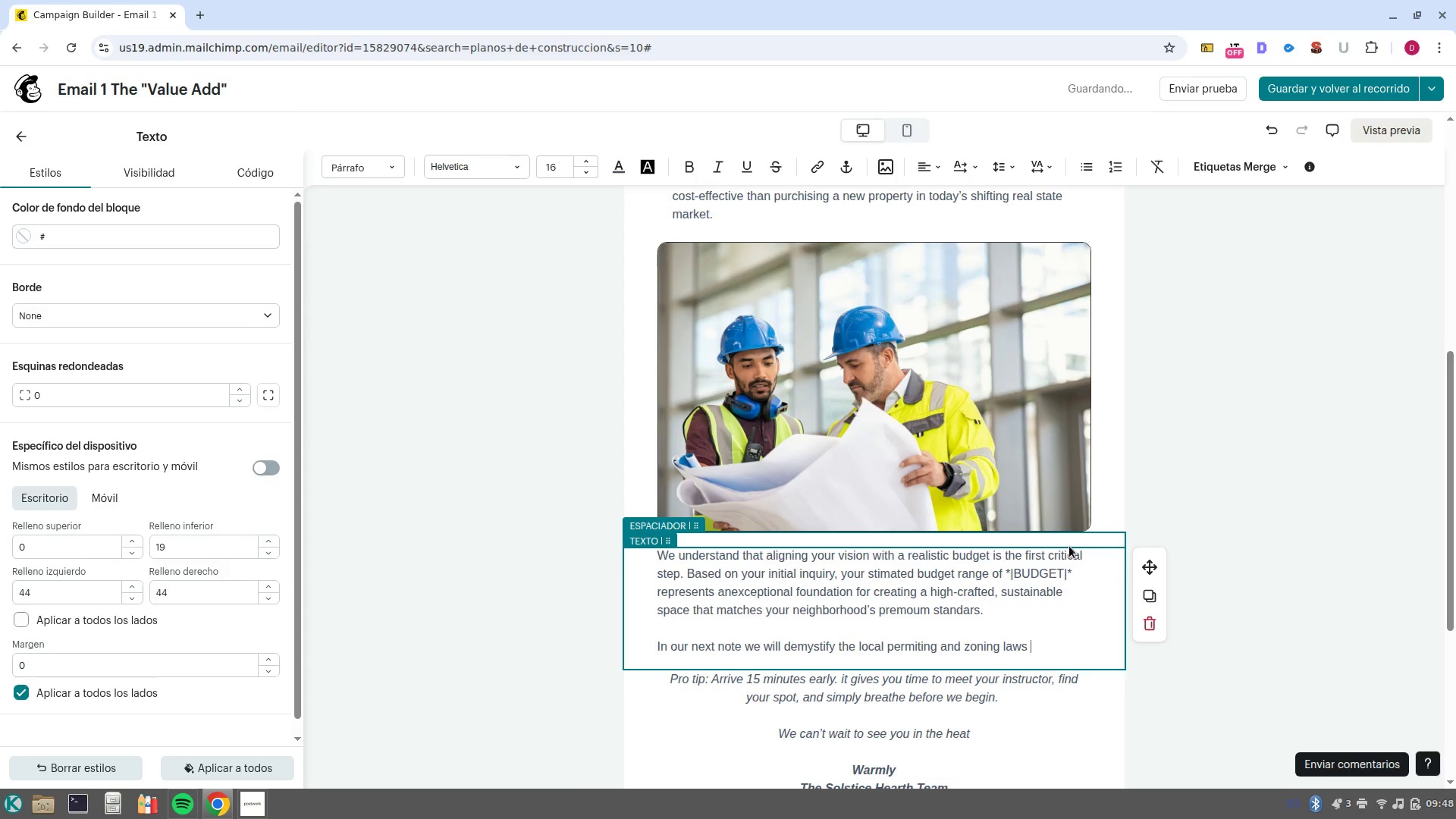 
type(so you can exactly how we handle the complexities for you)
 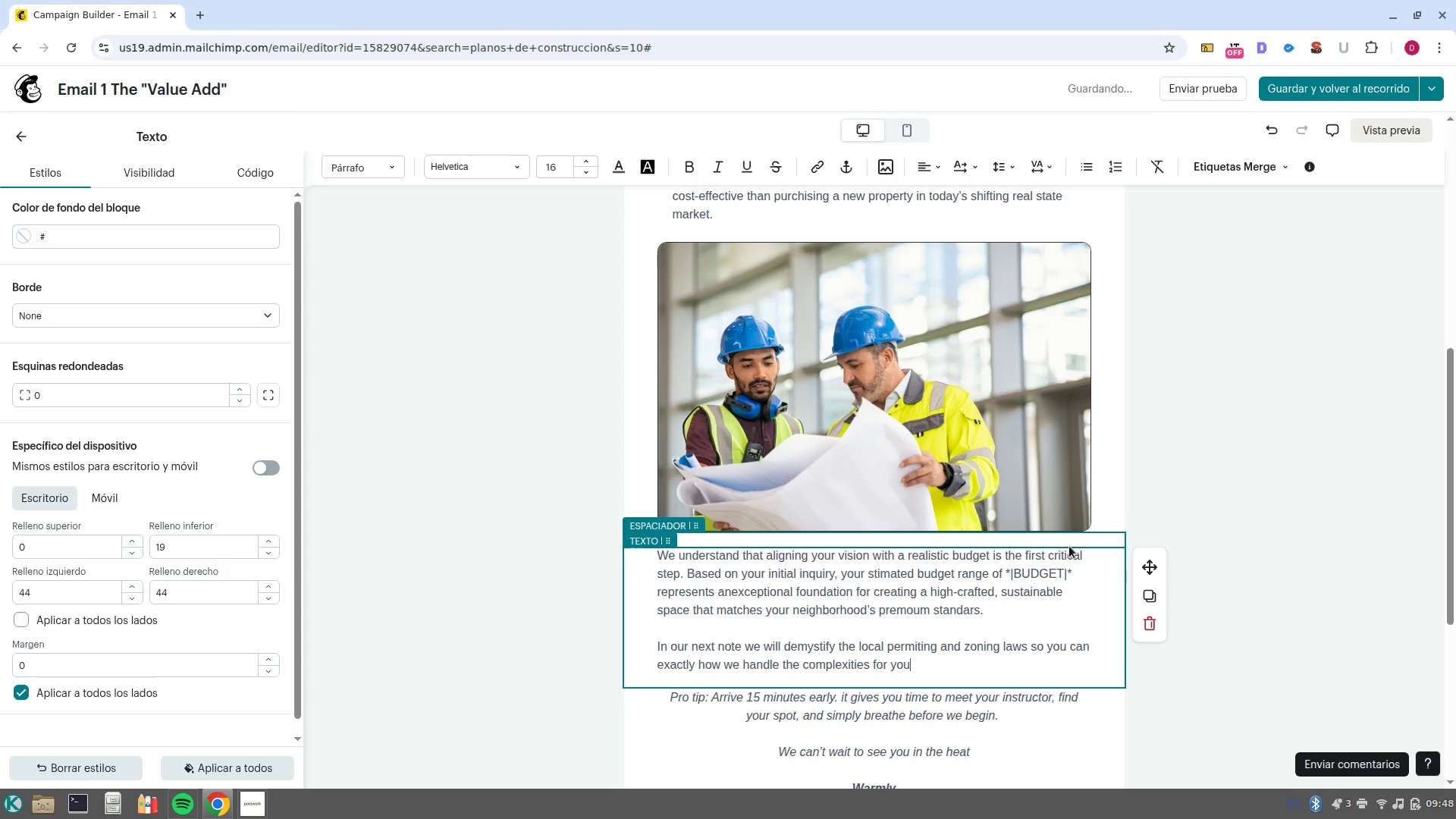 
key(Period)
 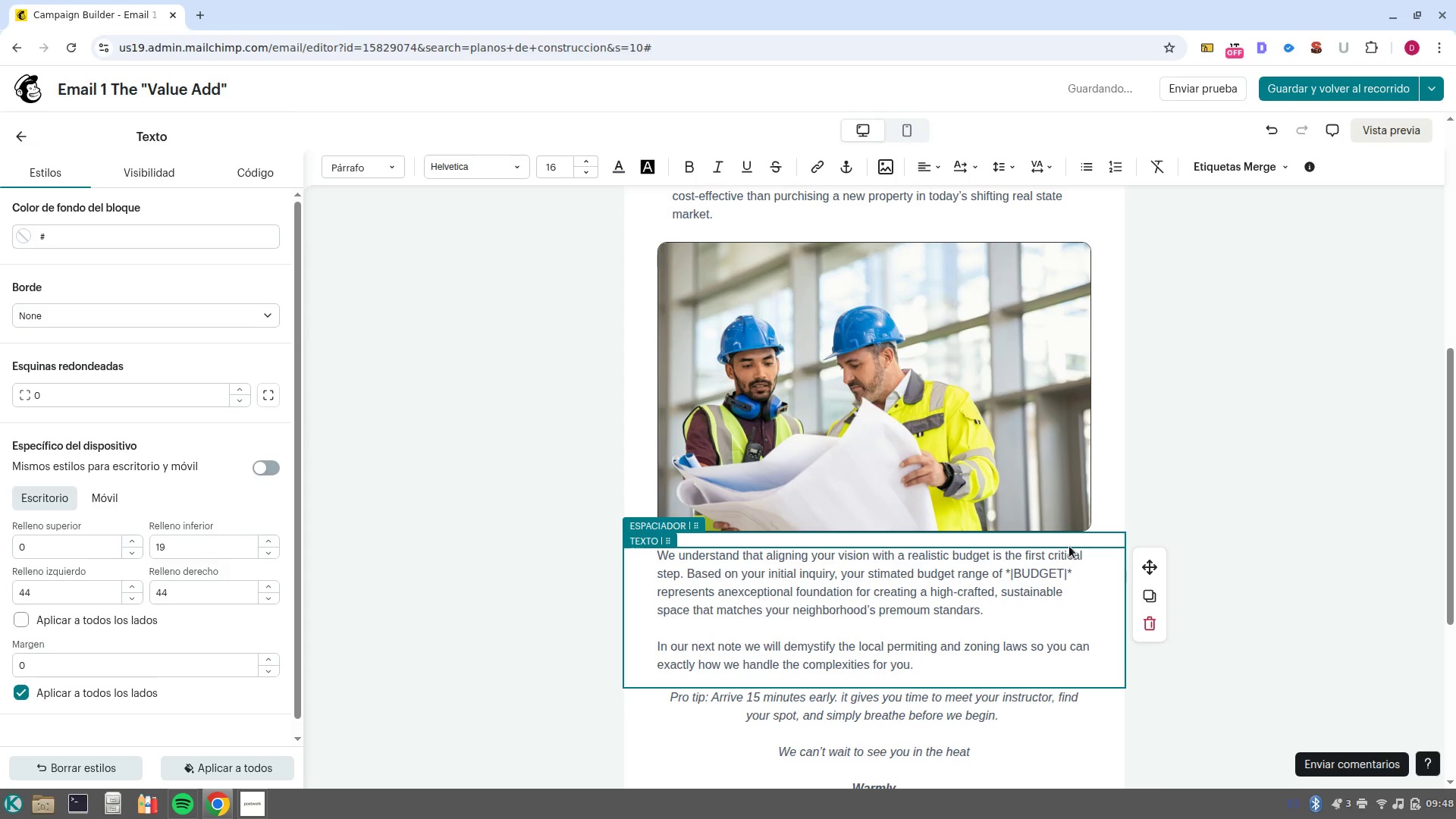 
key(Enter)
 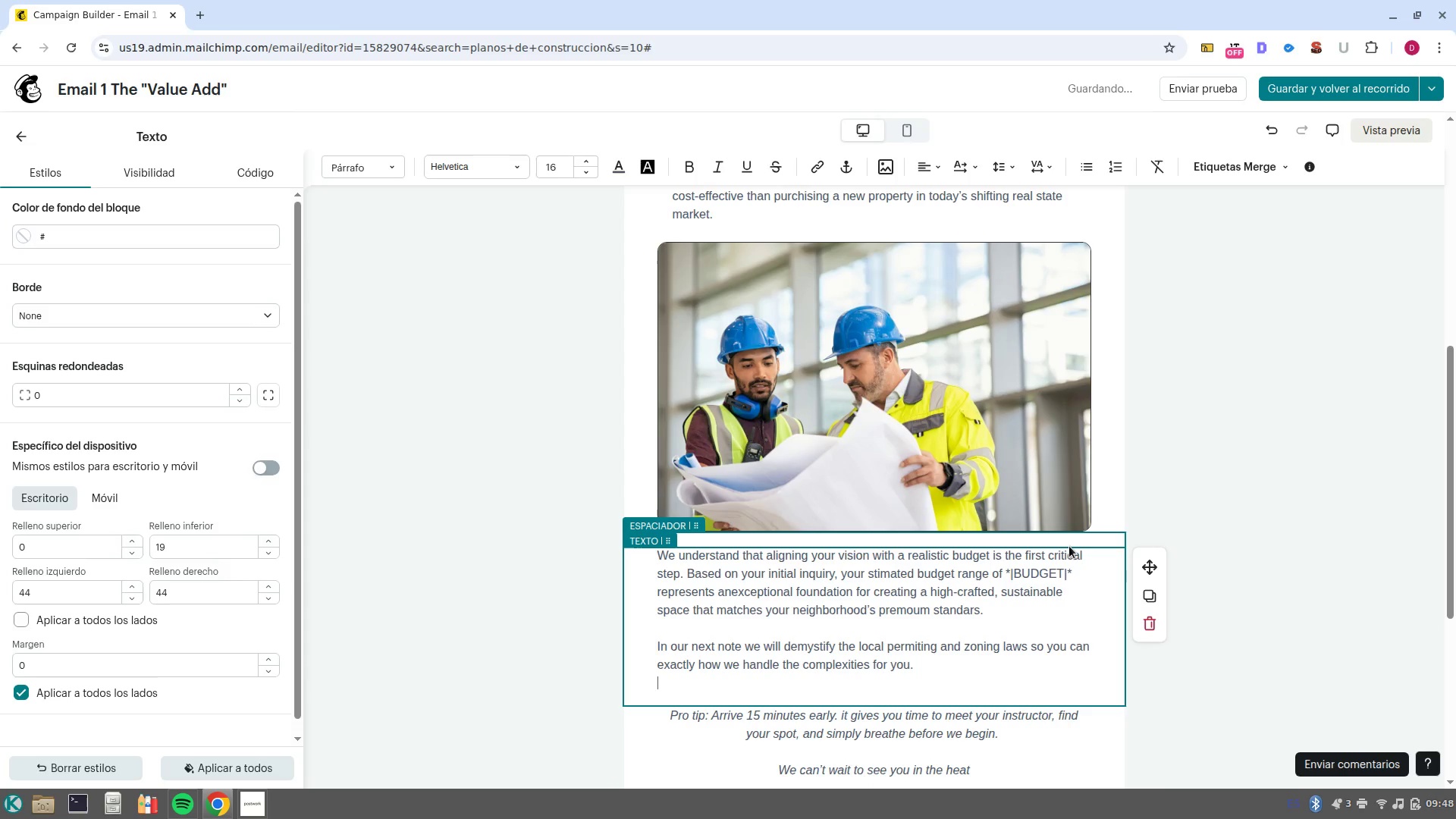 
key(Enter)
 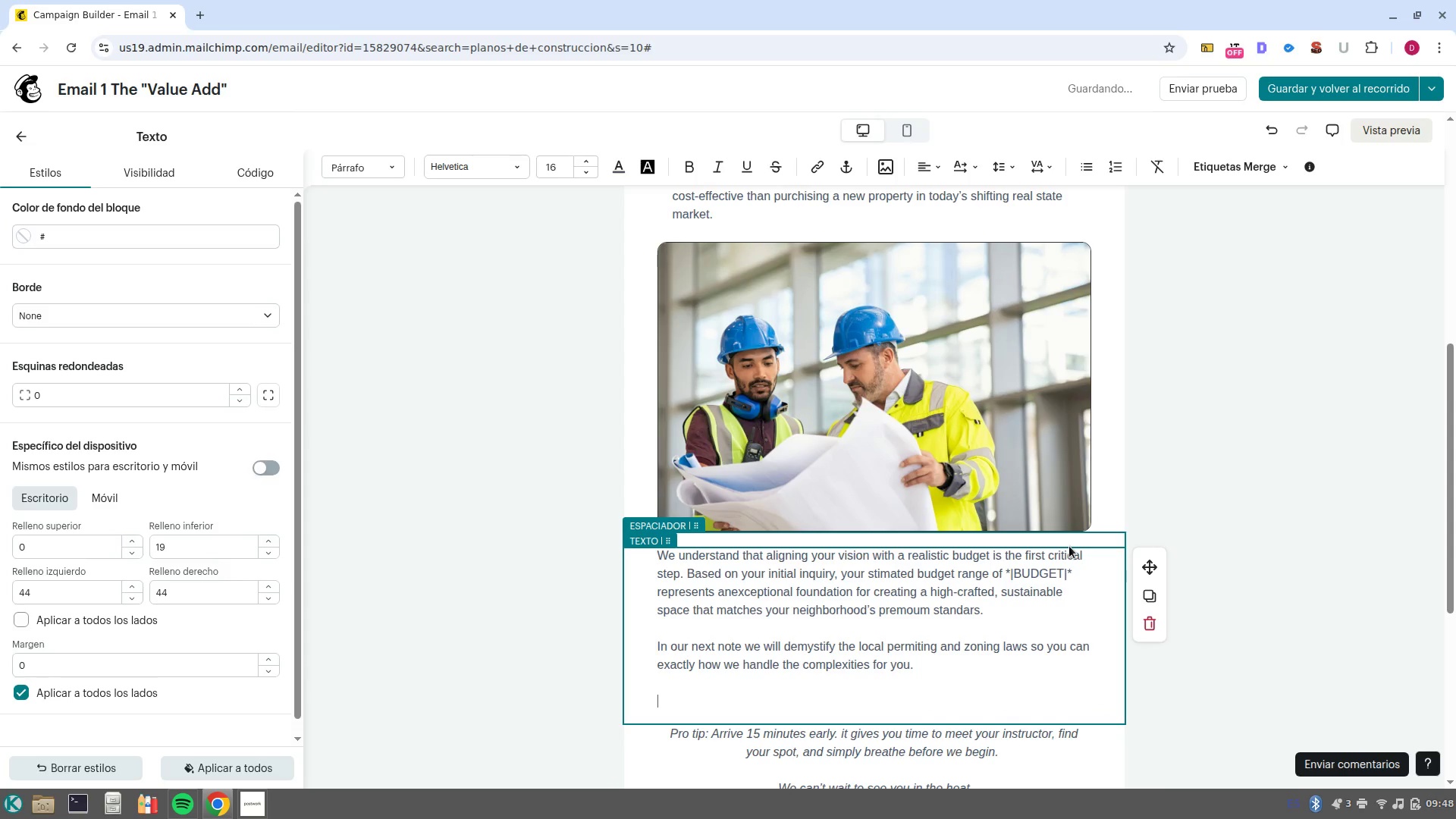 
type(To your property-s potential)
key(NumpadEnter)
key(NumpadEnter)
type(The )
 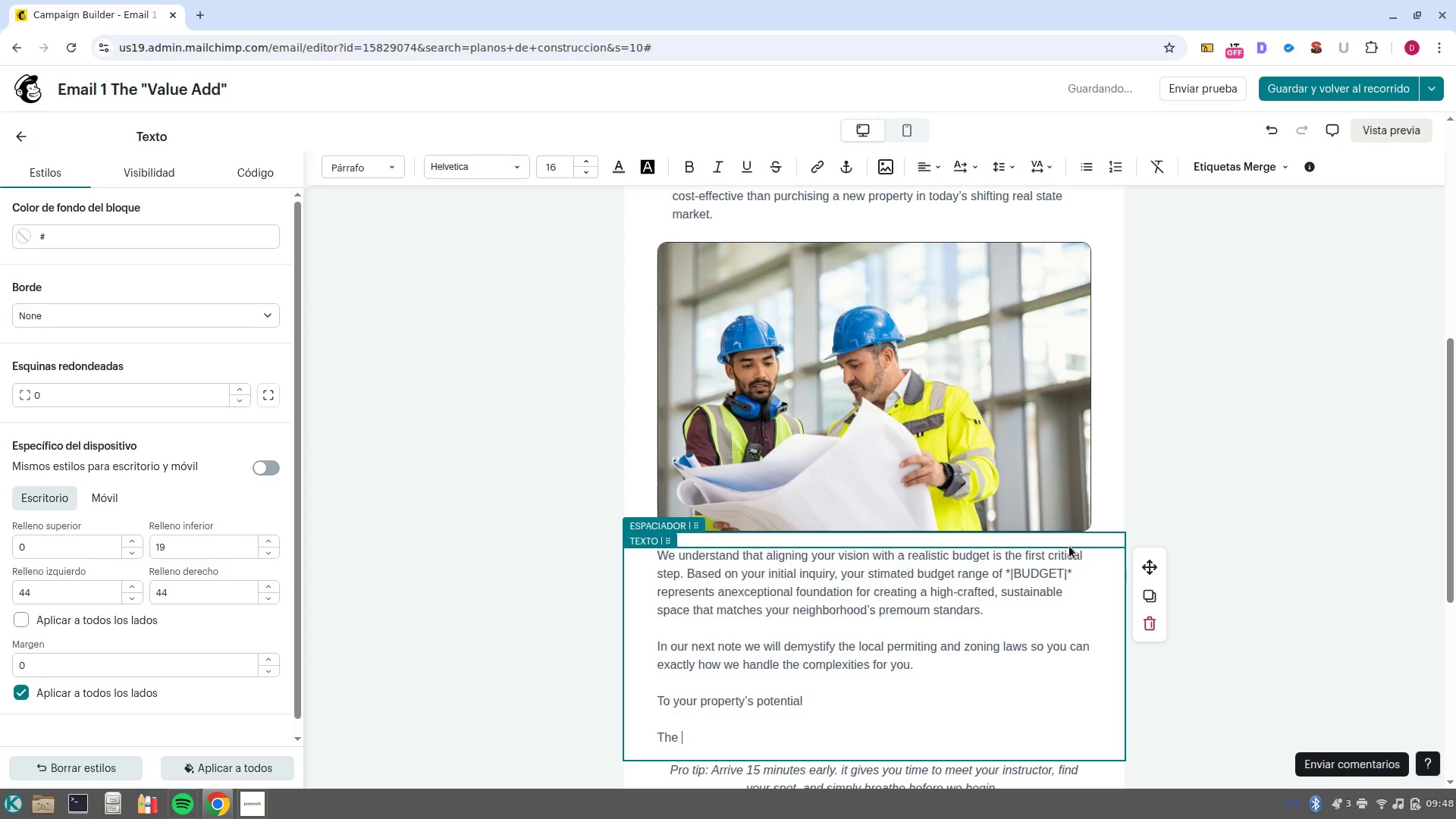 
key(Control+Shift+V)
 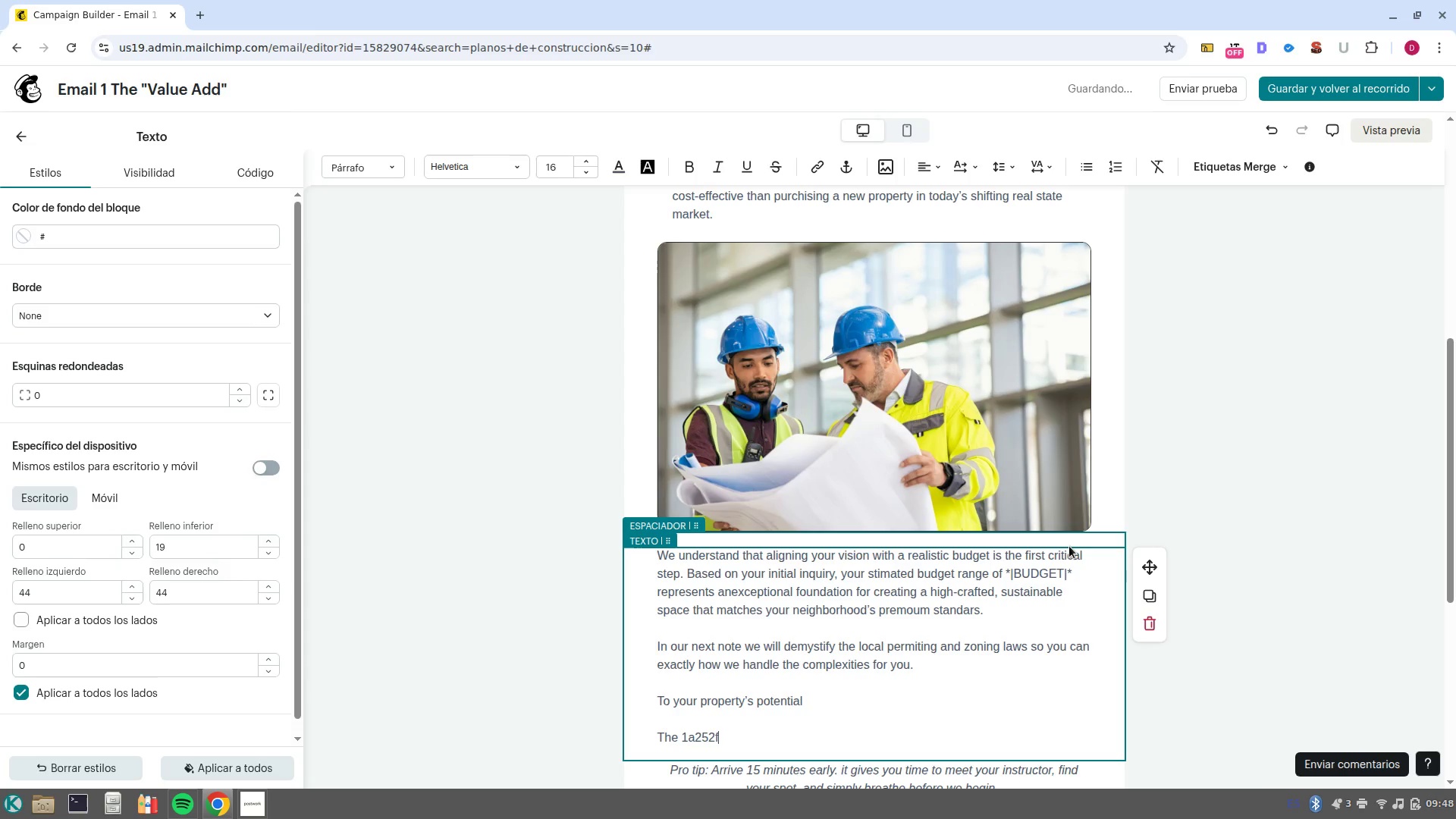 
key(Control+ControlLeft)
 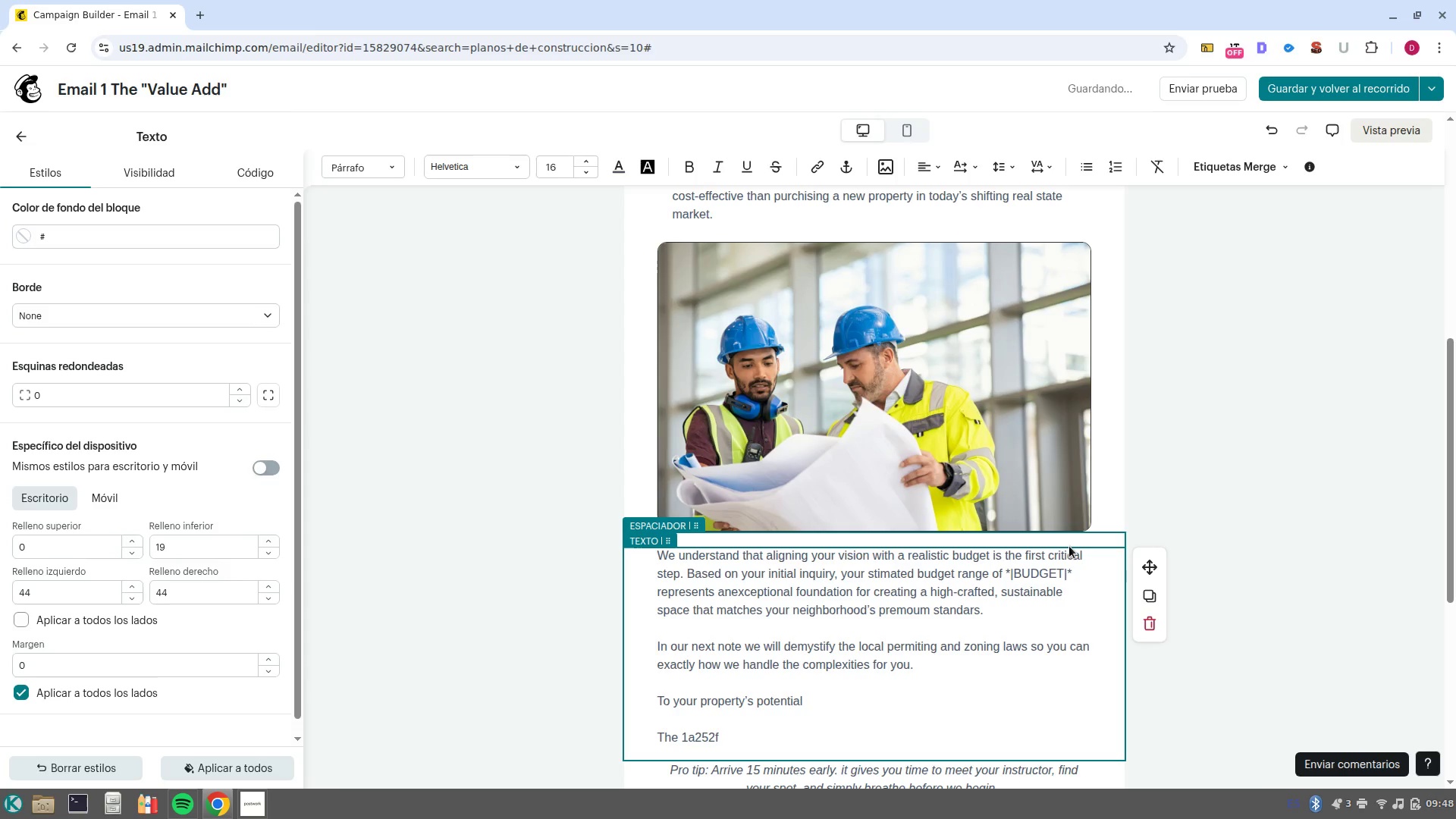 
key(Control+ControlLeft)
 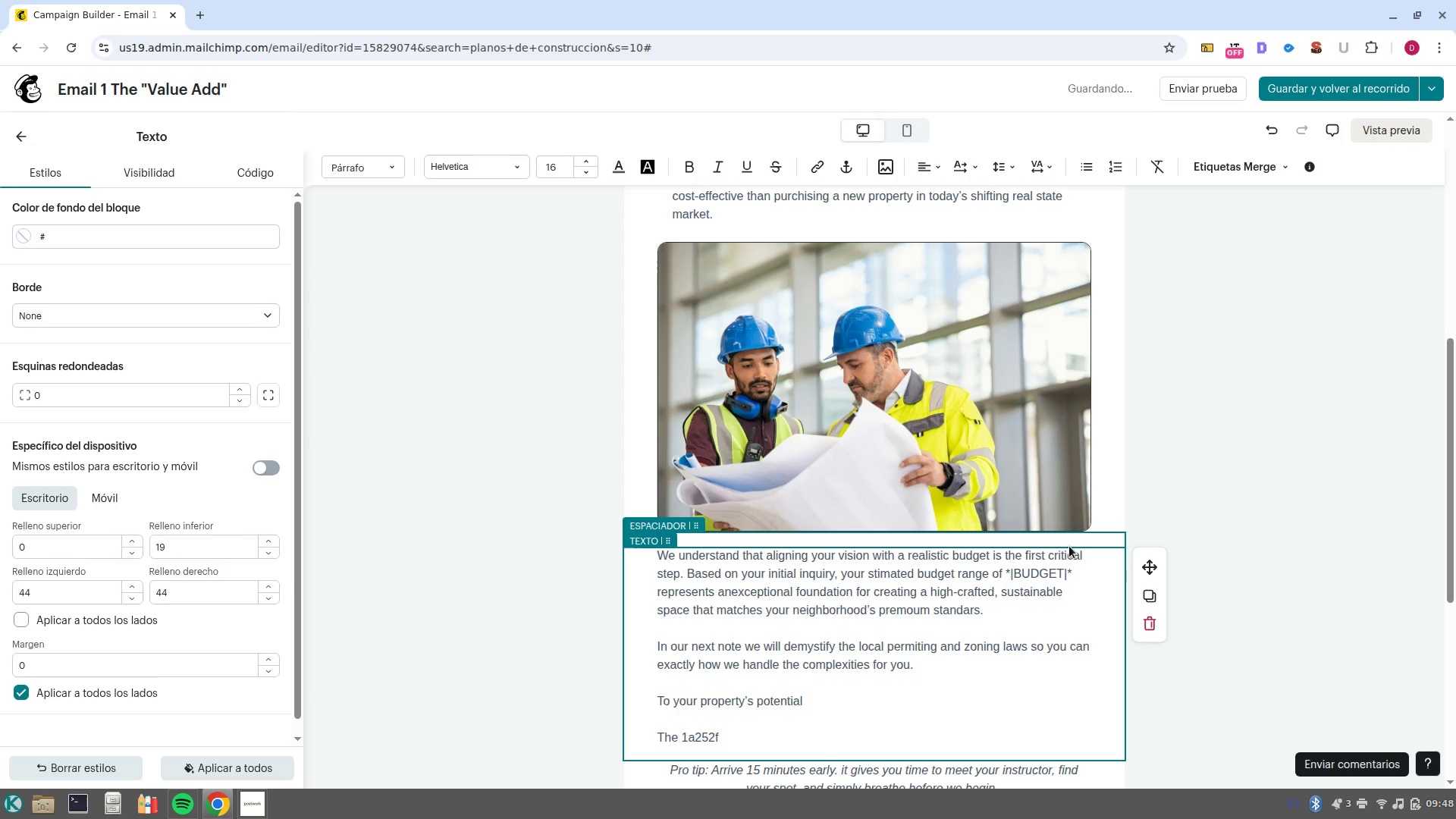 
key(Control+Backspace)
 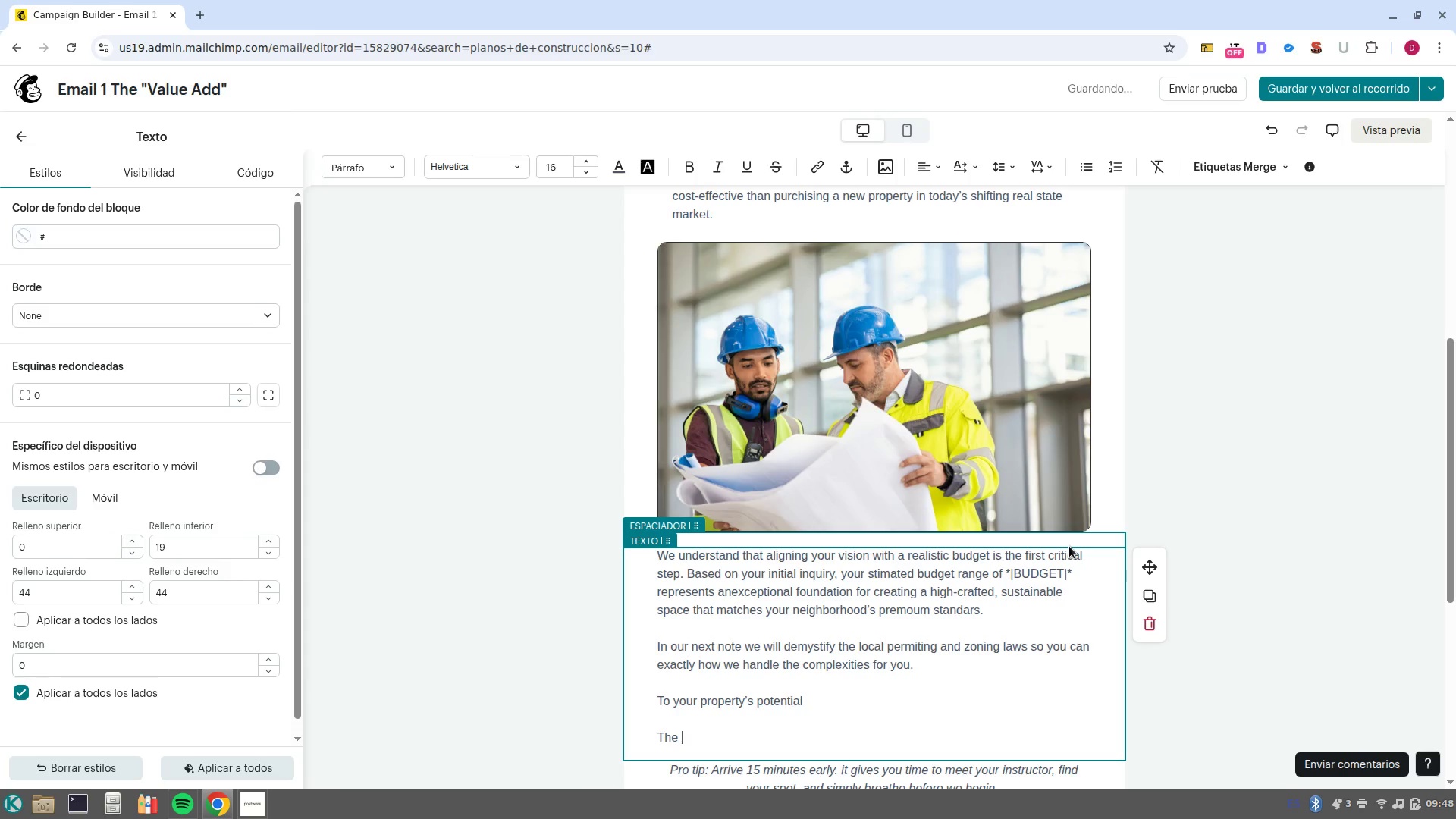 
type(thigh Desert Team)
 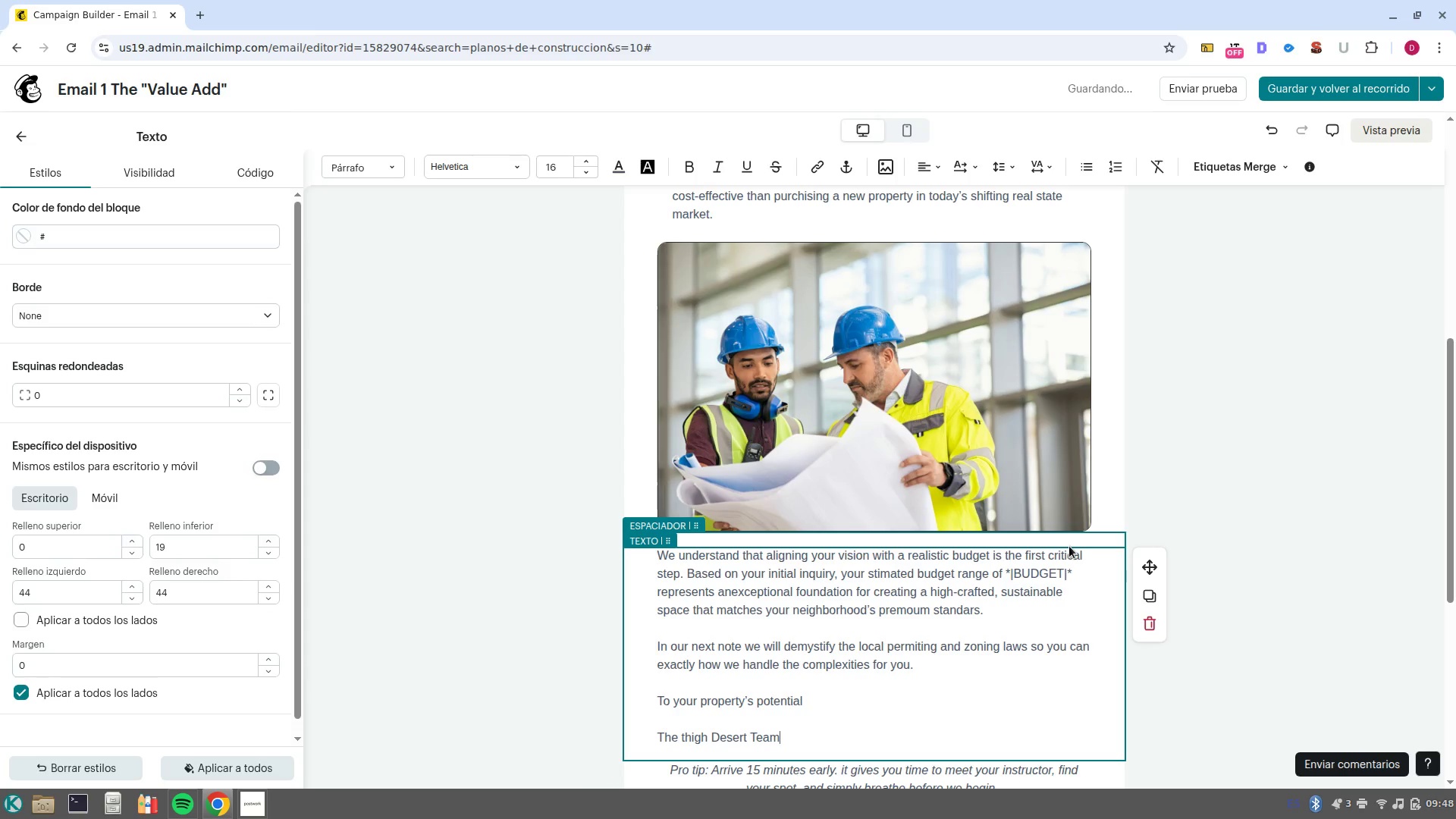 
wait(7.92)
 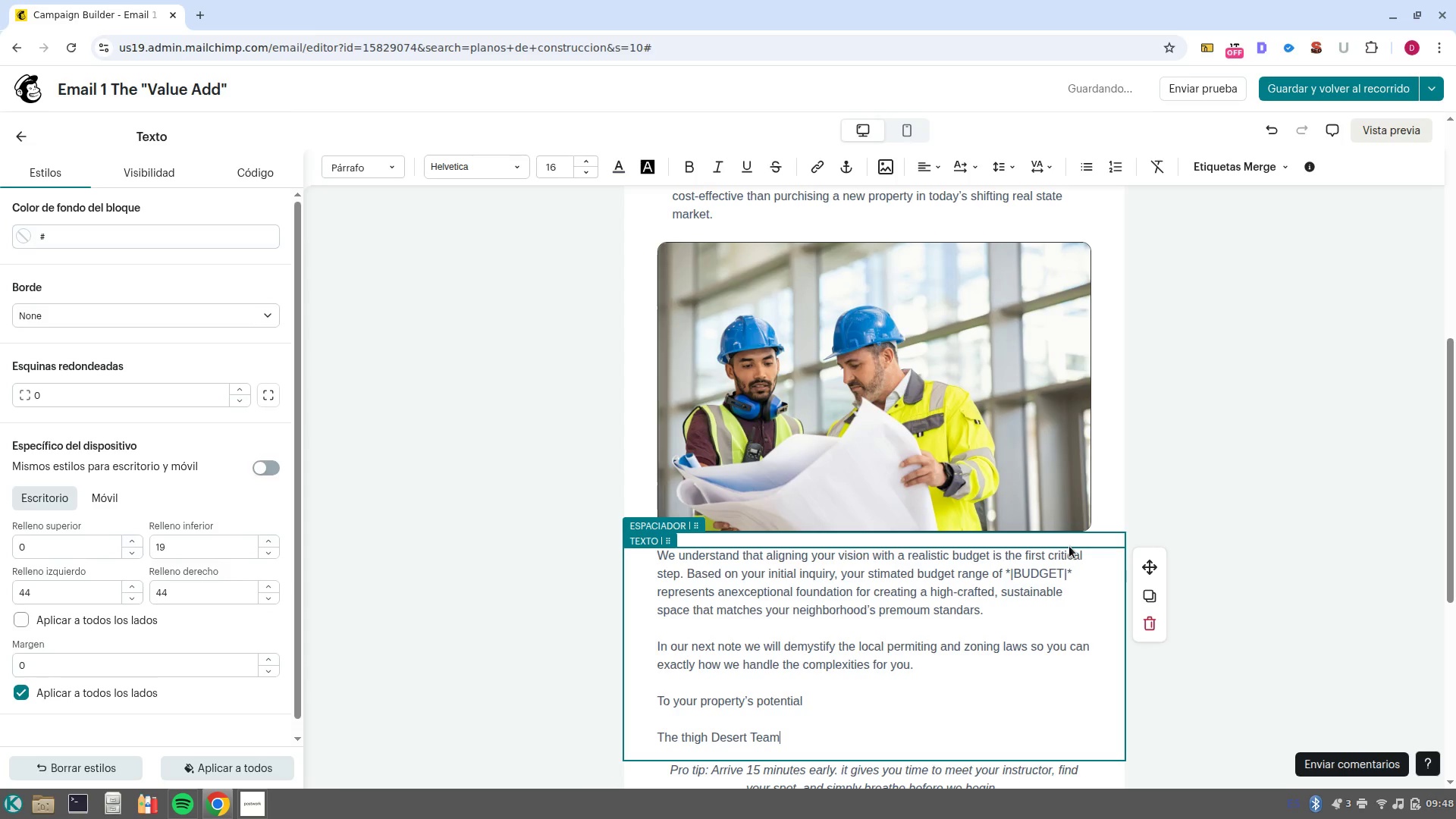 
key(Control+ArrowLeft)
 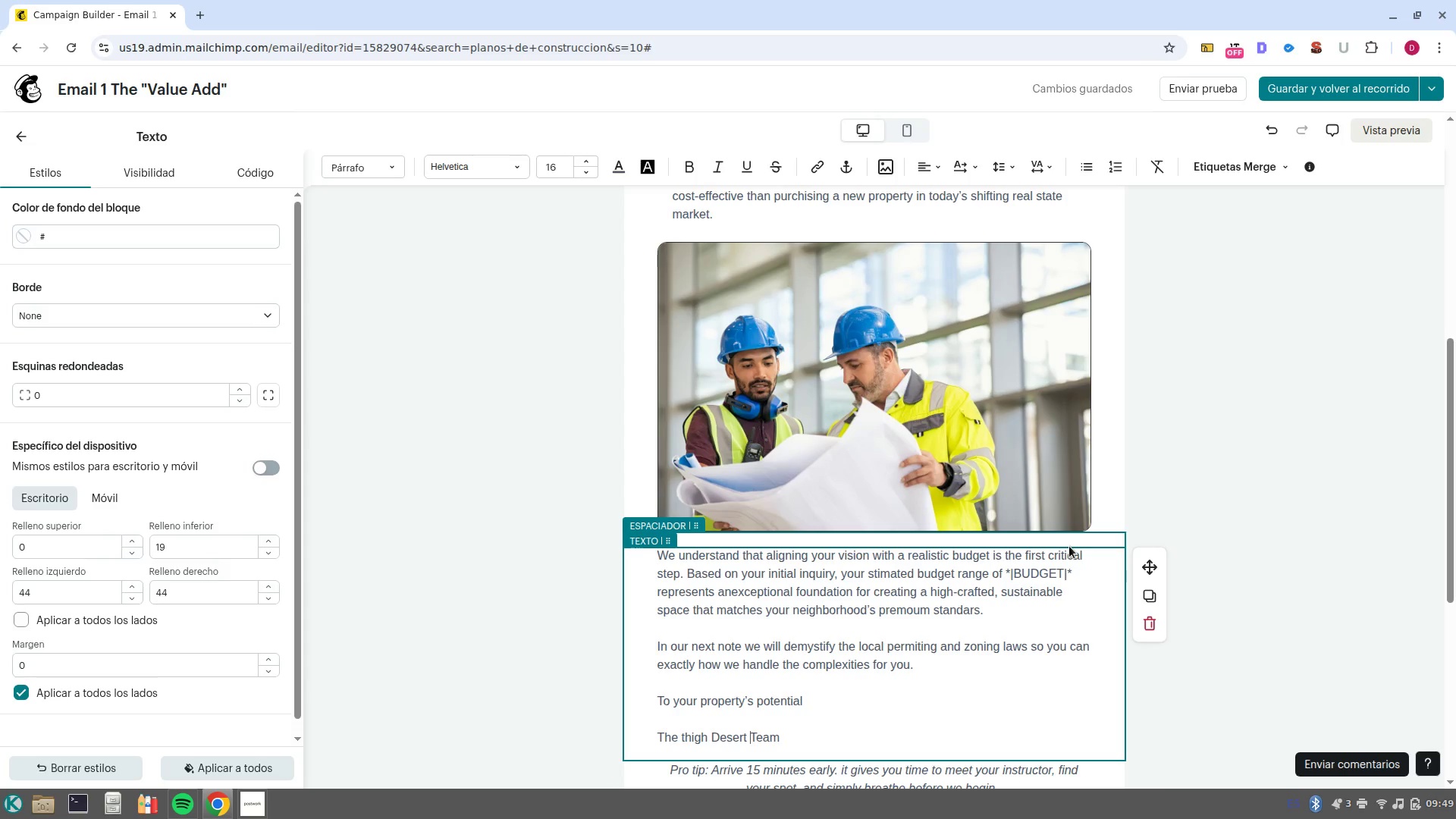 
key(Control+ArrowLeft)
 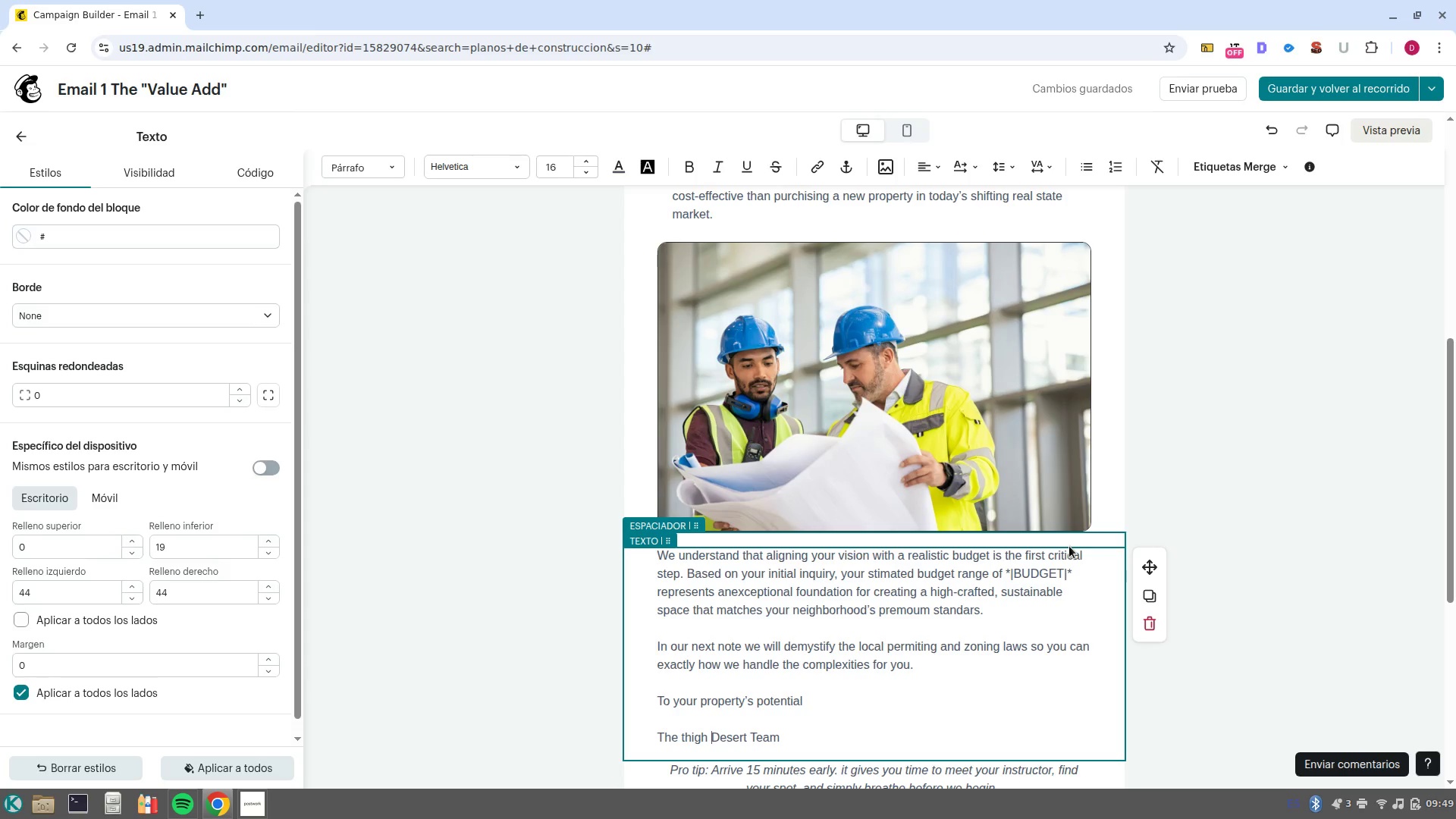 
key(Control+ControlLeft)
 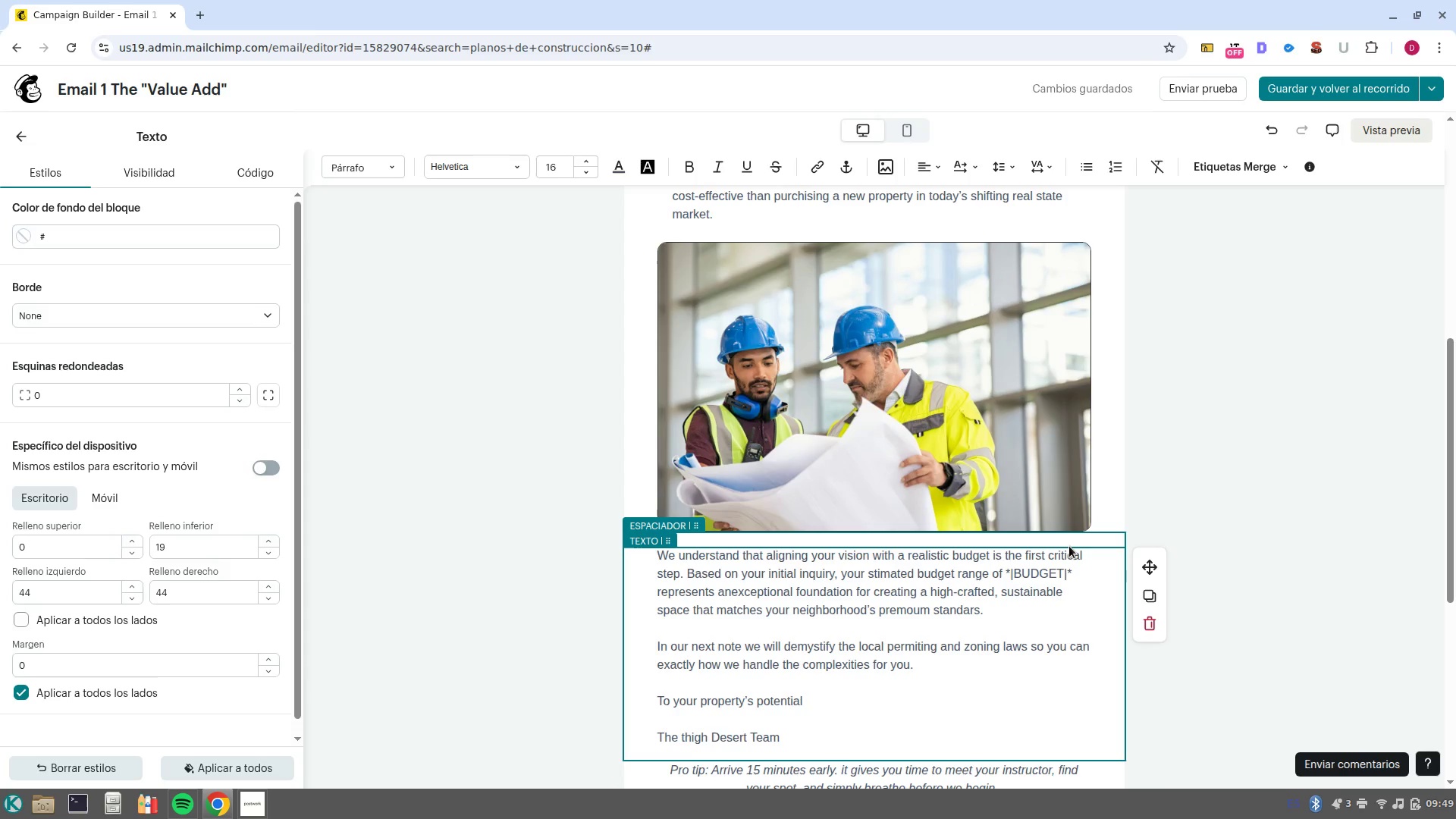 
key(Control+Backspace)
 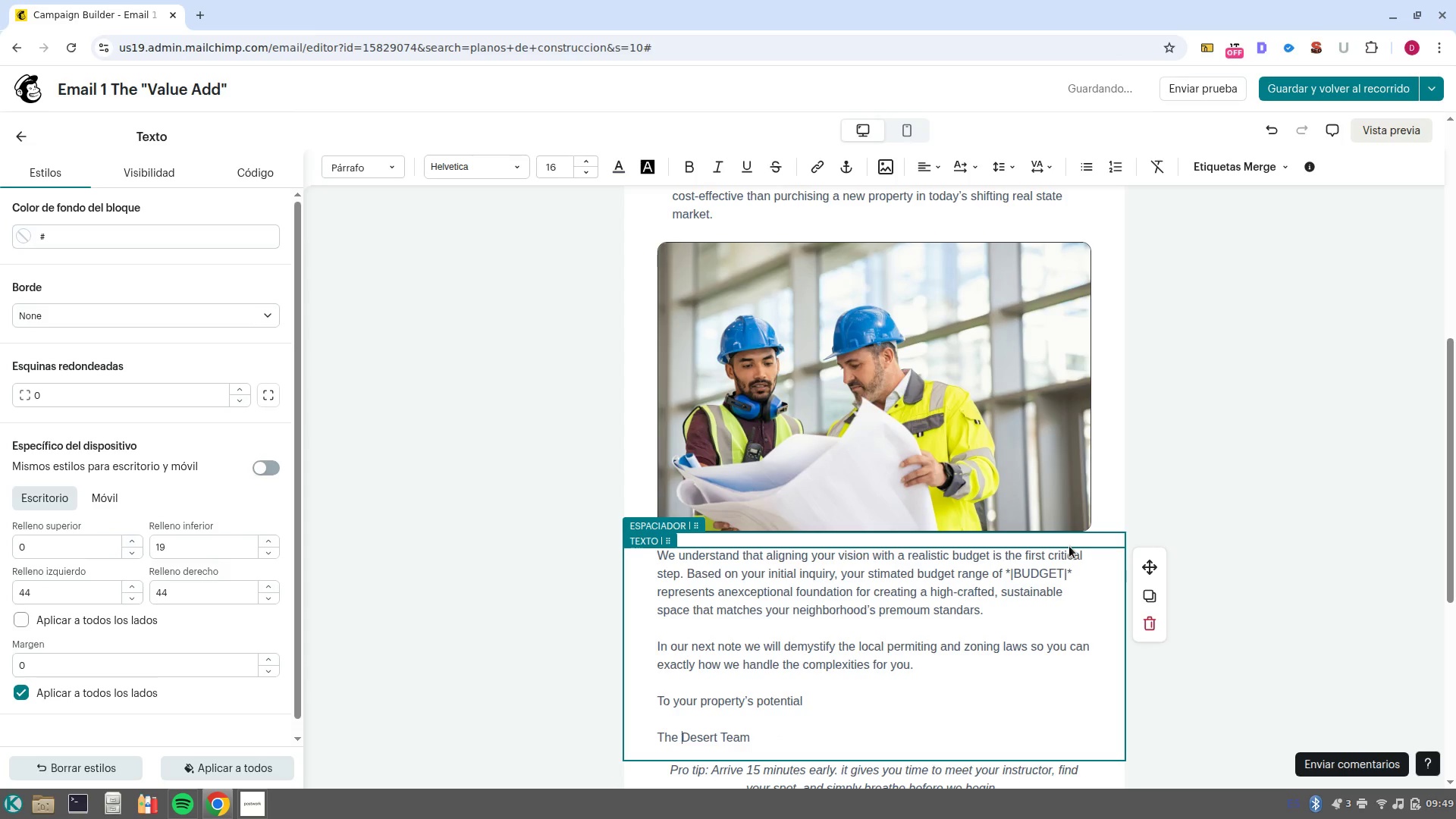 
type(high )
 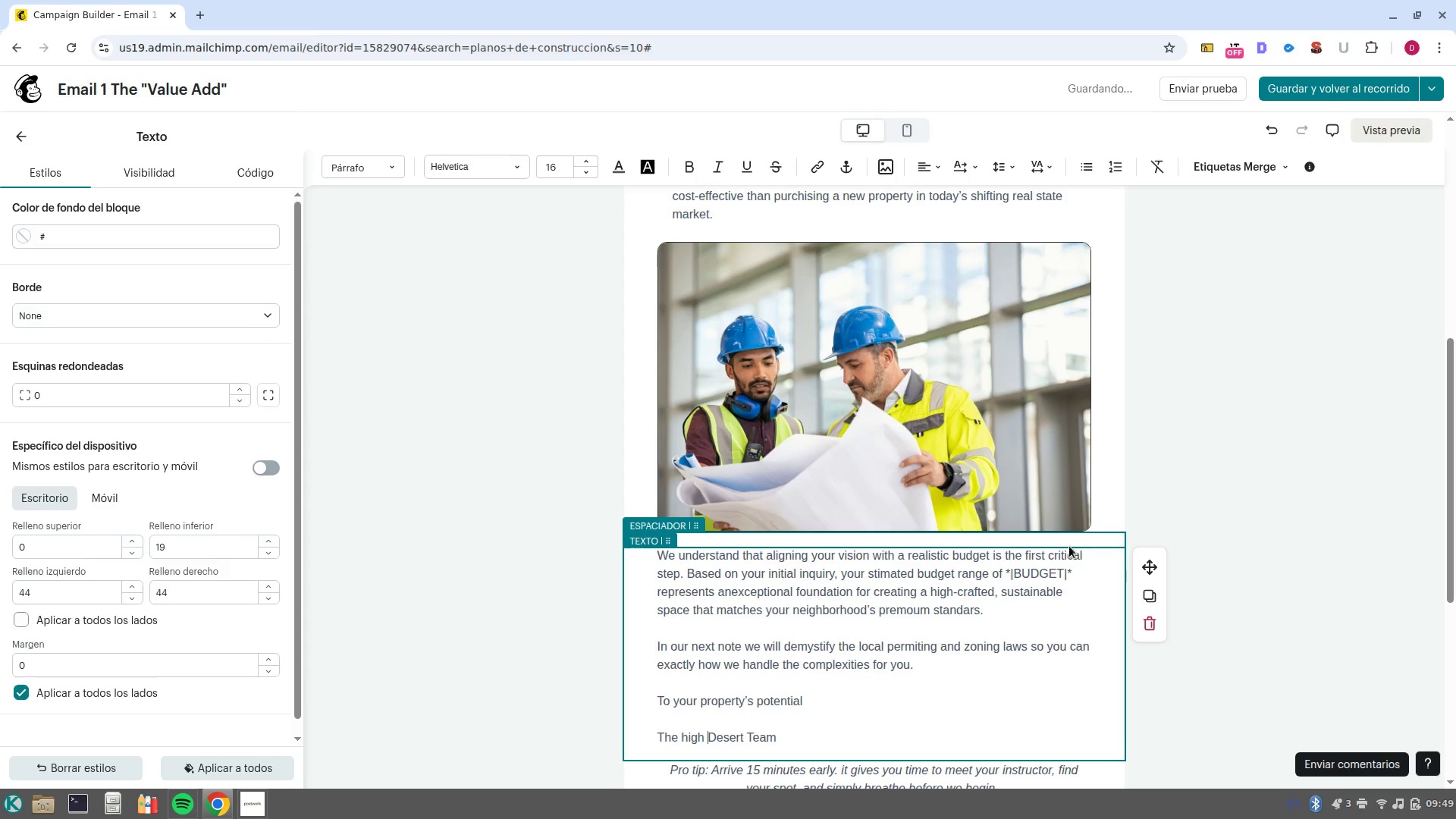 
key(Control+ControlLeft)
 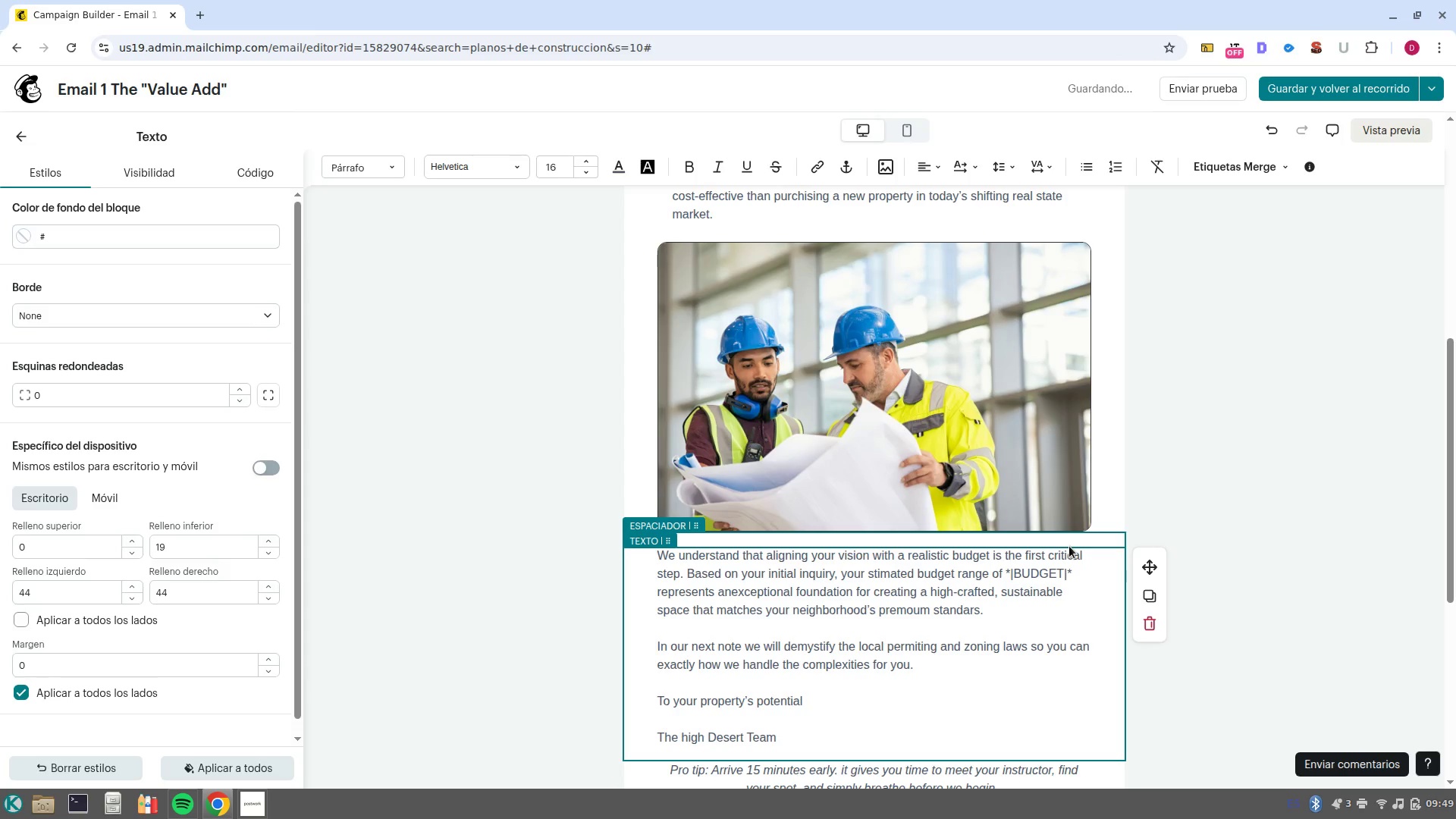 
key(Control+ArrowLeft)
 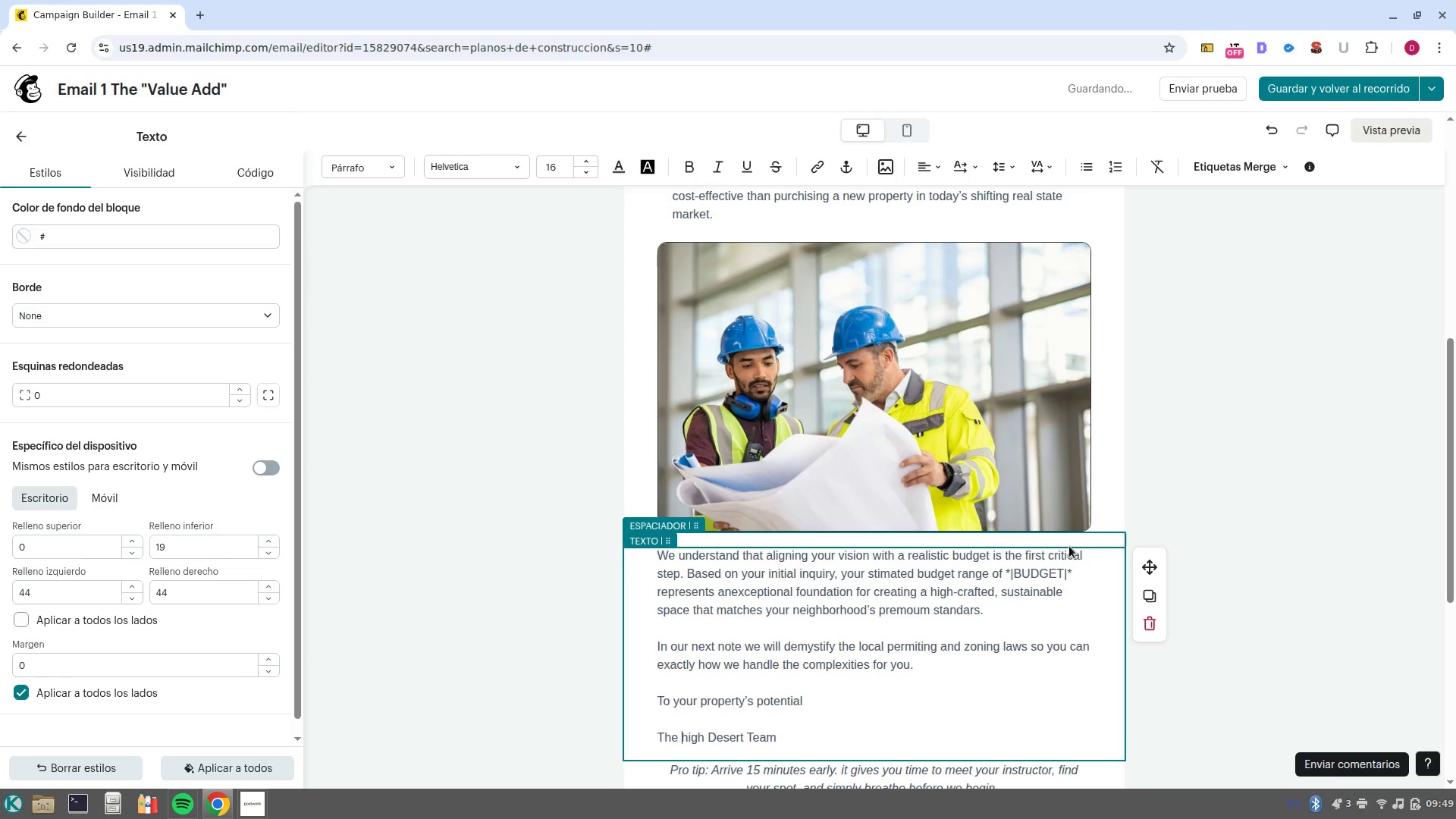 
key(ArrowRight)
 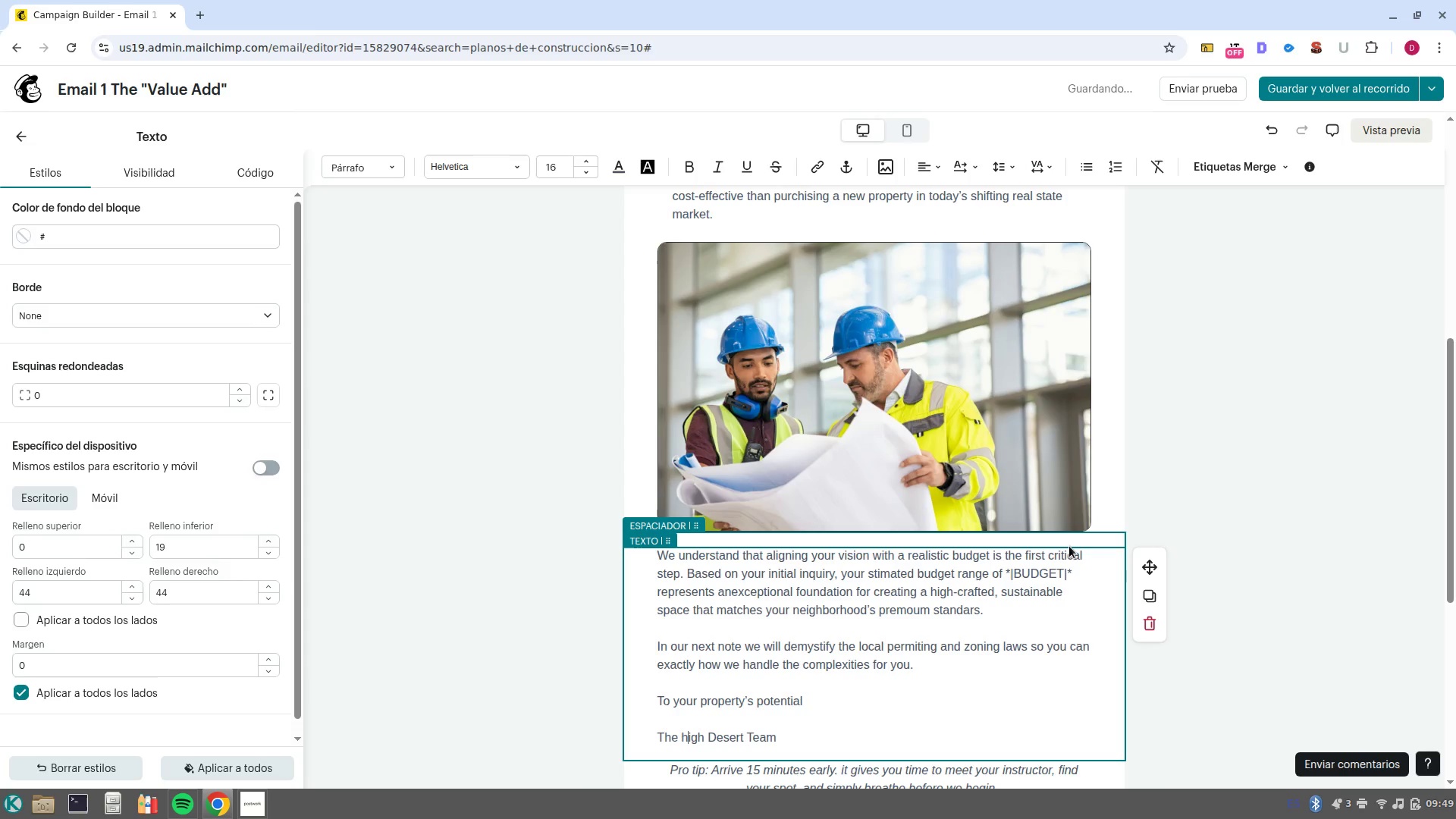 
key(Backspace)
 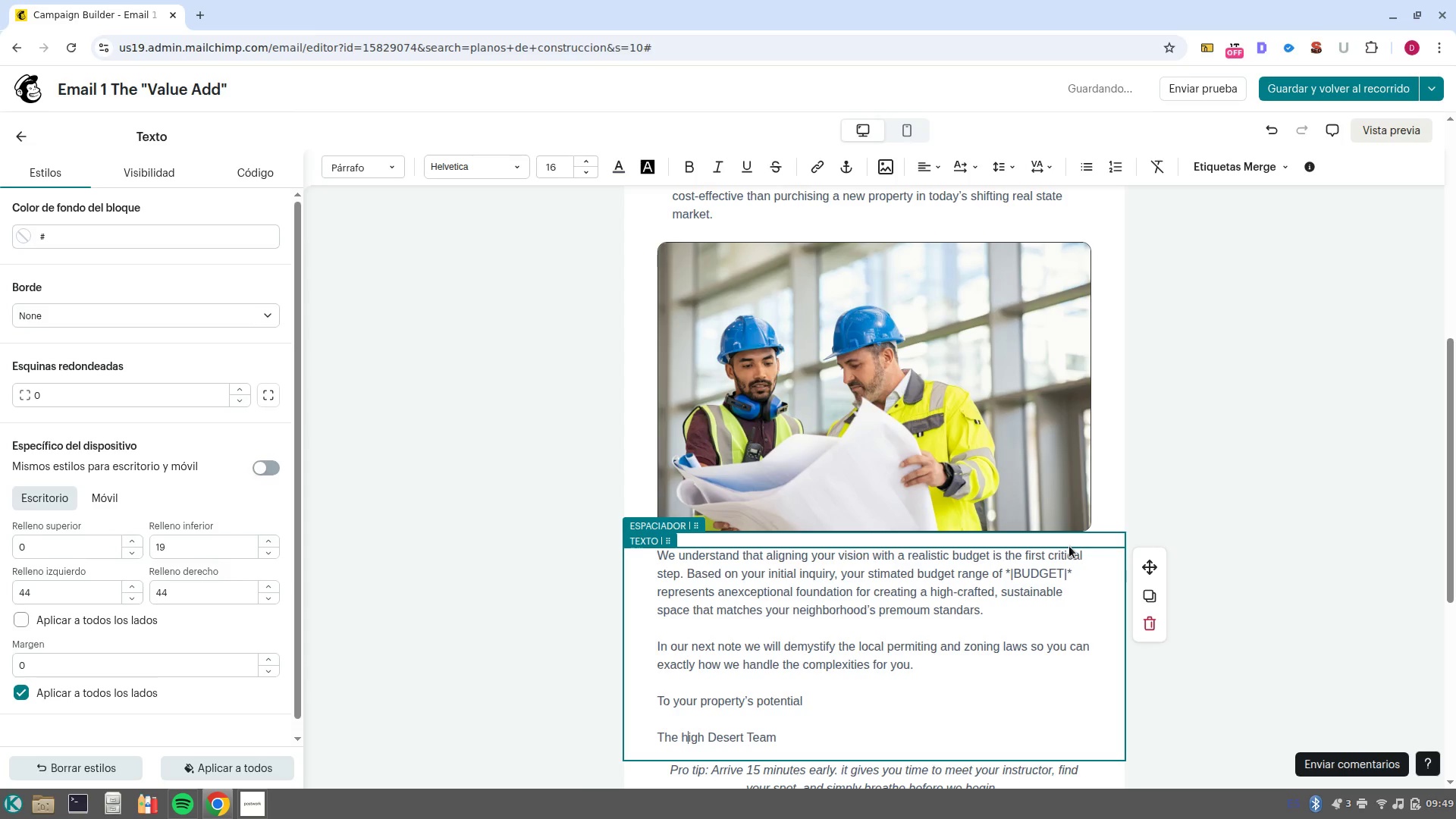 
key(Shift+H)
 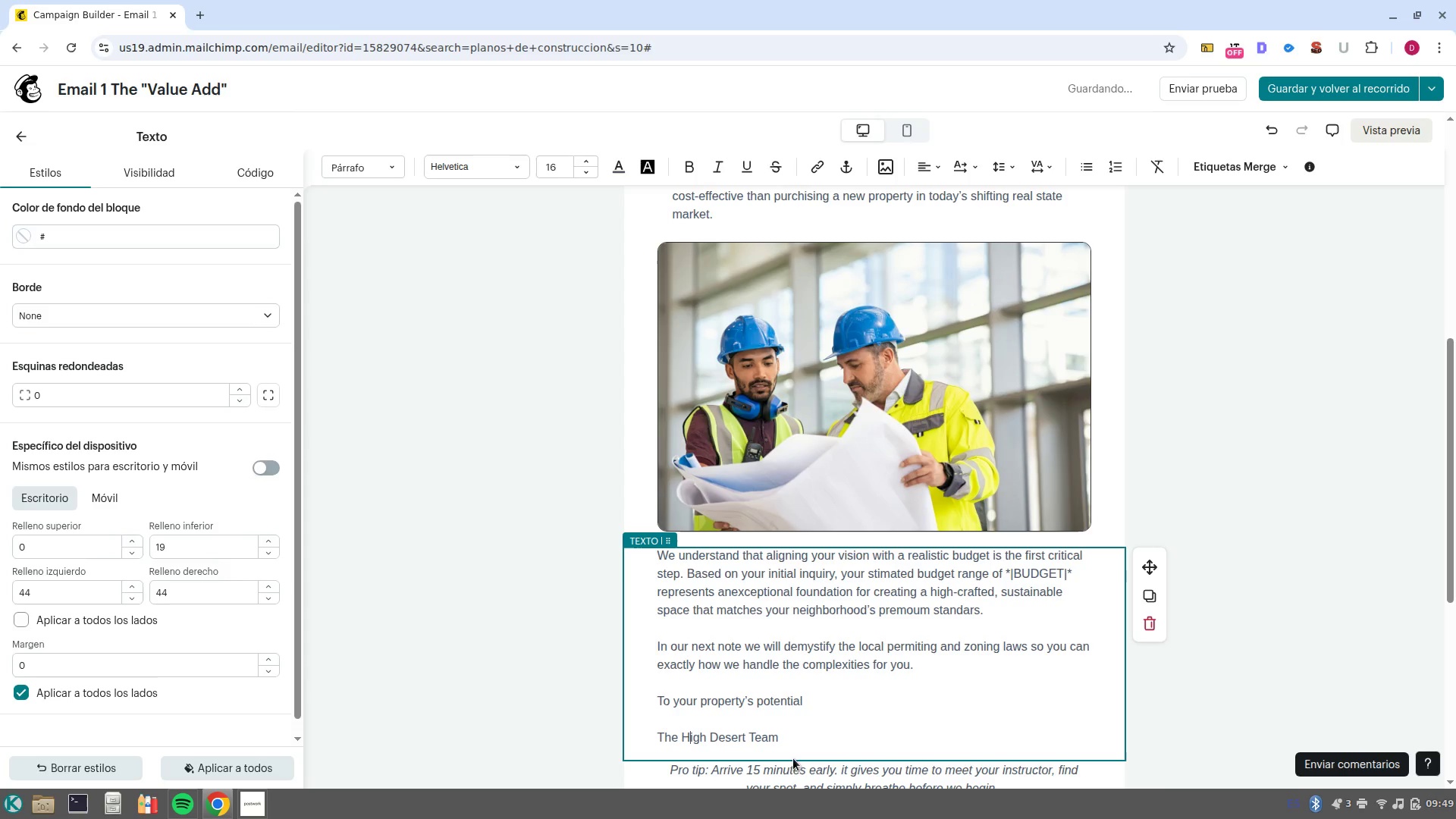 
left_click_drag(start_coordinate=[797, 739], to_coordinate=[634, 734])
 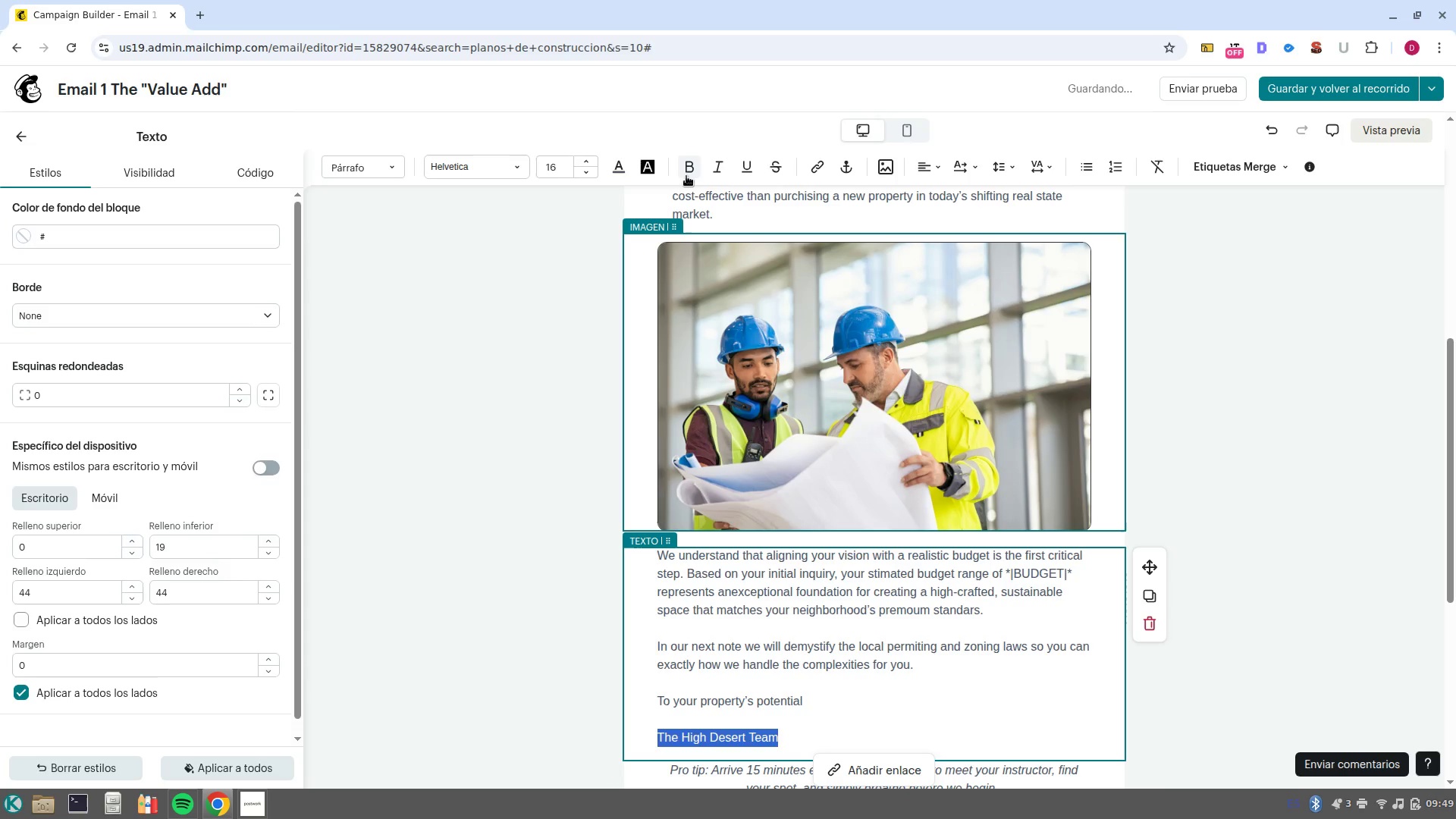 
left_click([695, 169])
 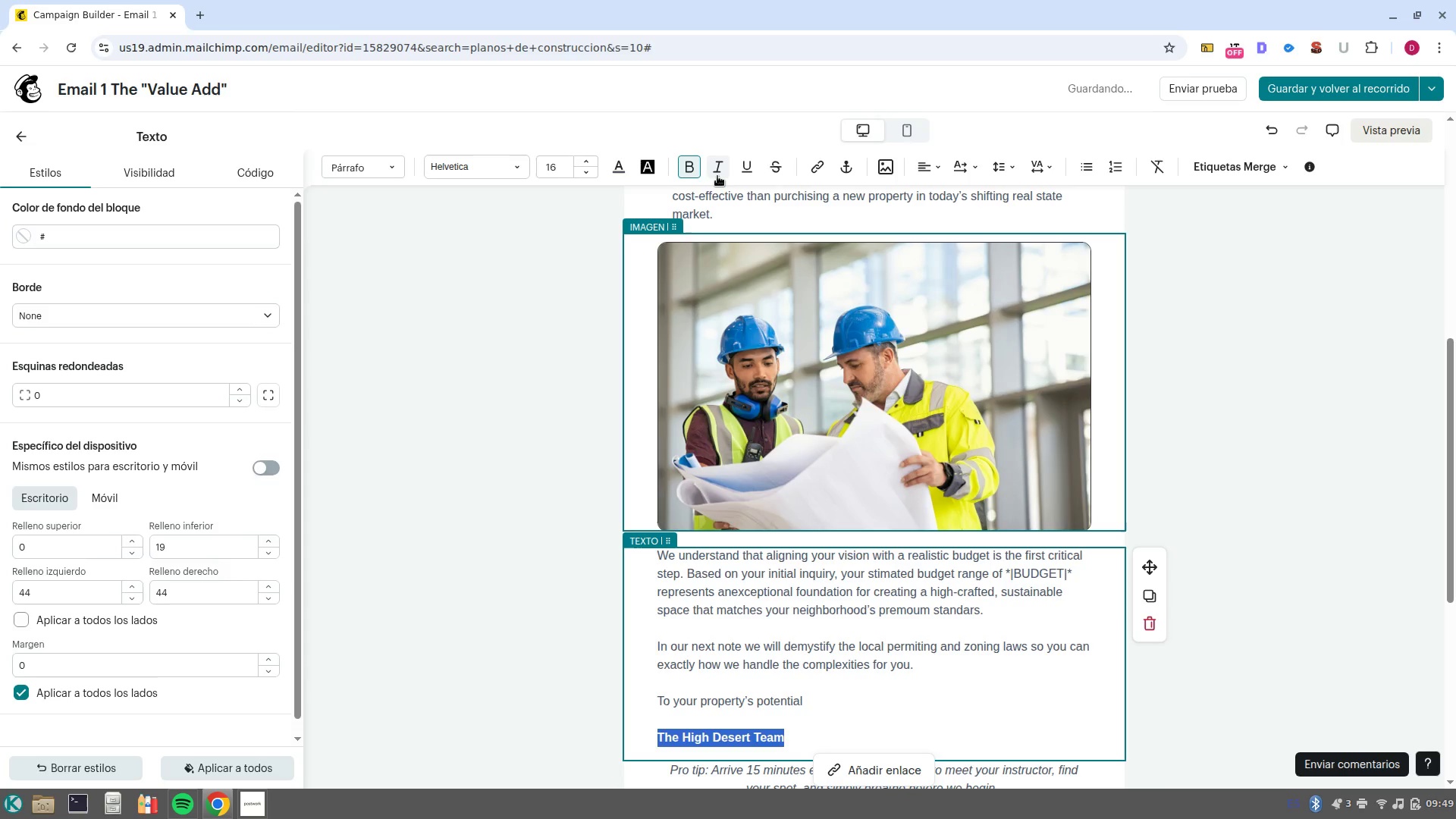 
left_click([718, 175])
 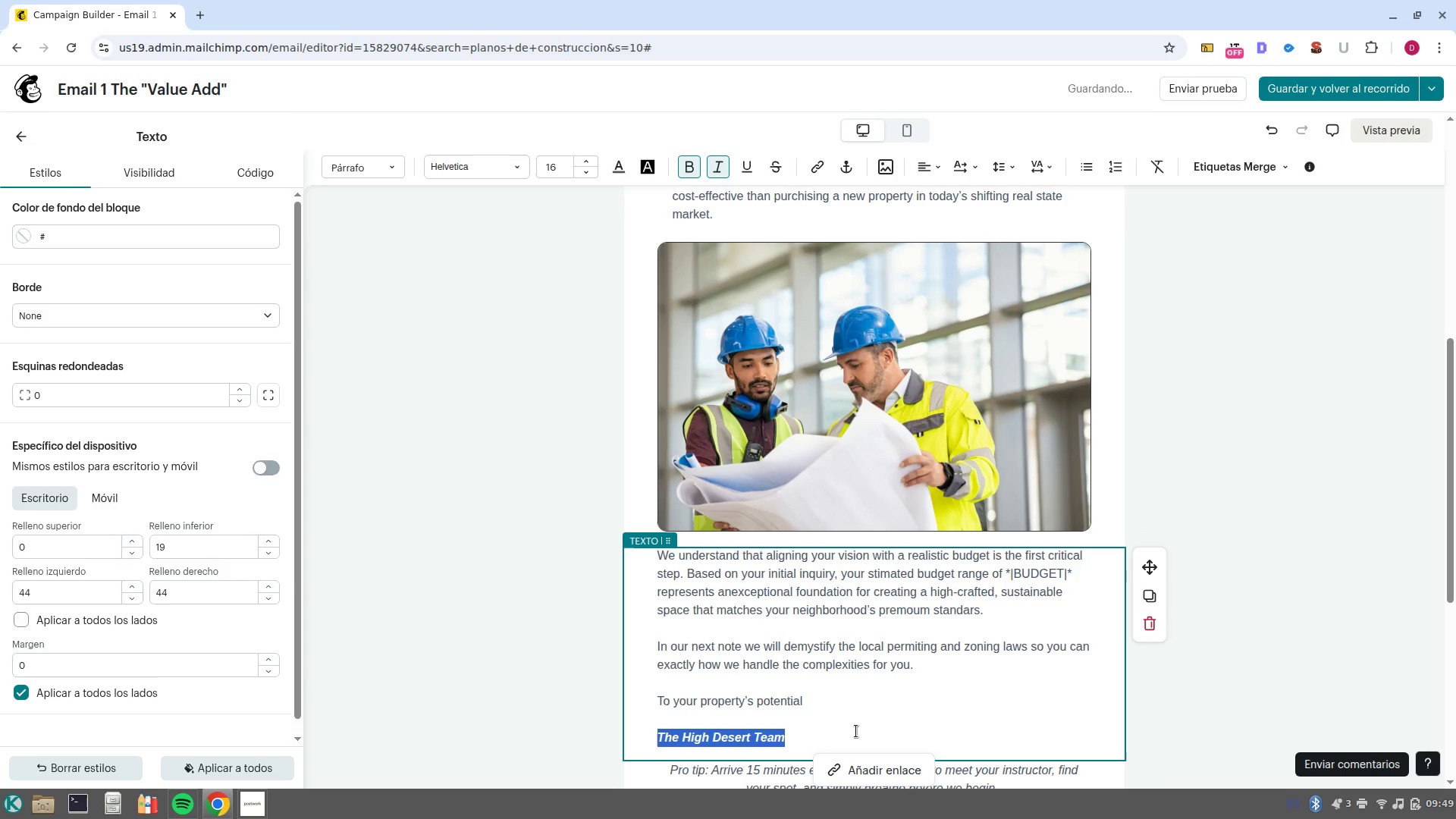 
left_click([855, 714])
 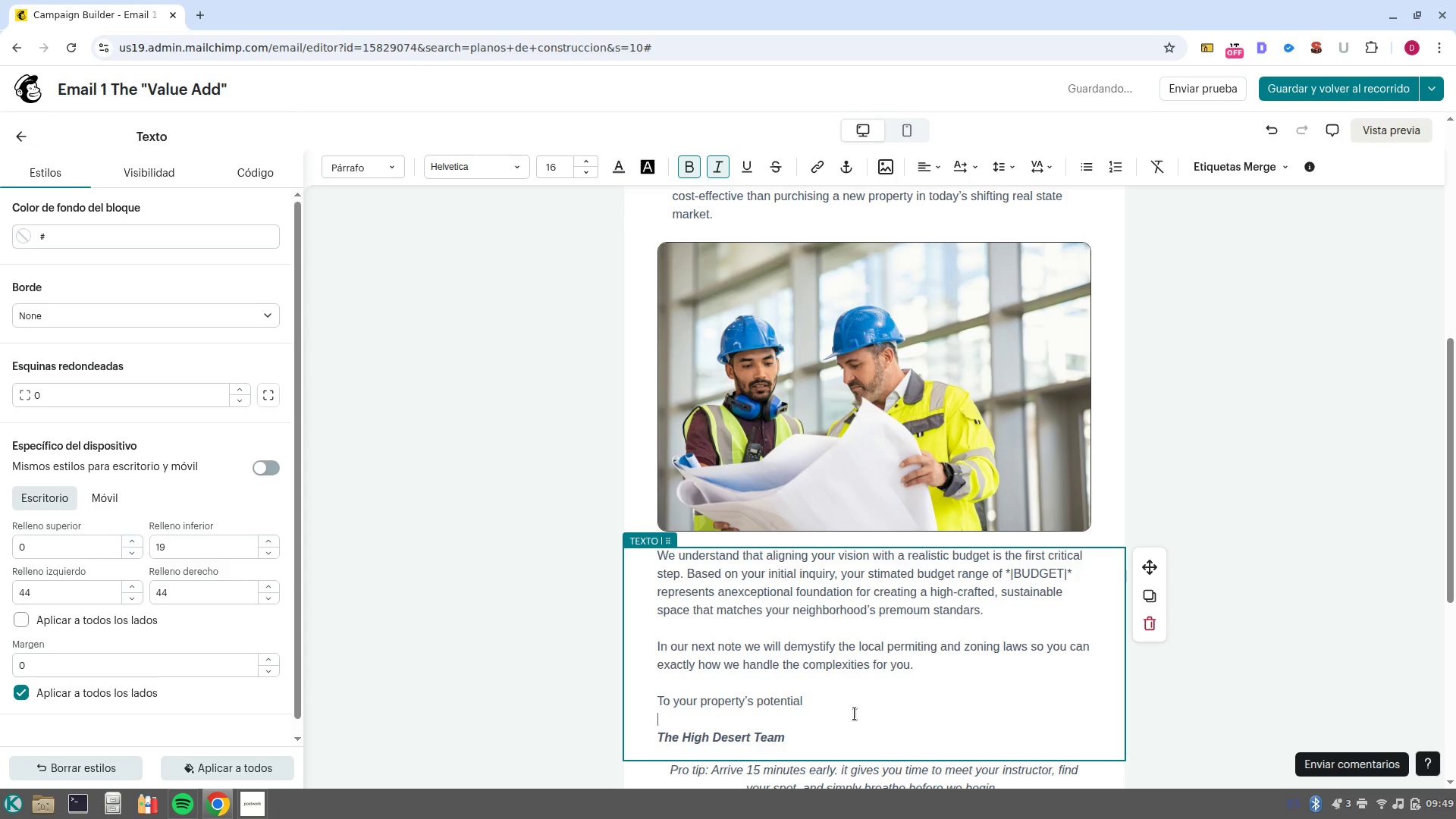 
scroll: coordinate [855, 714], scroll_direction: down, amount: 2.0
 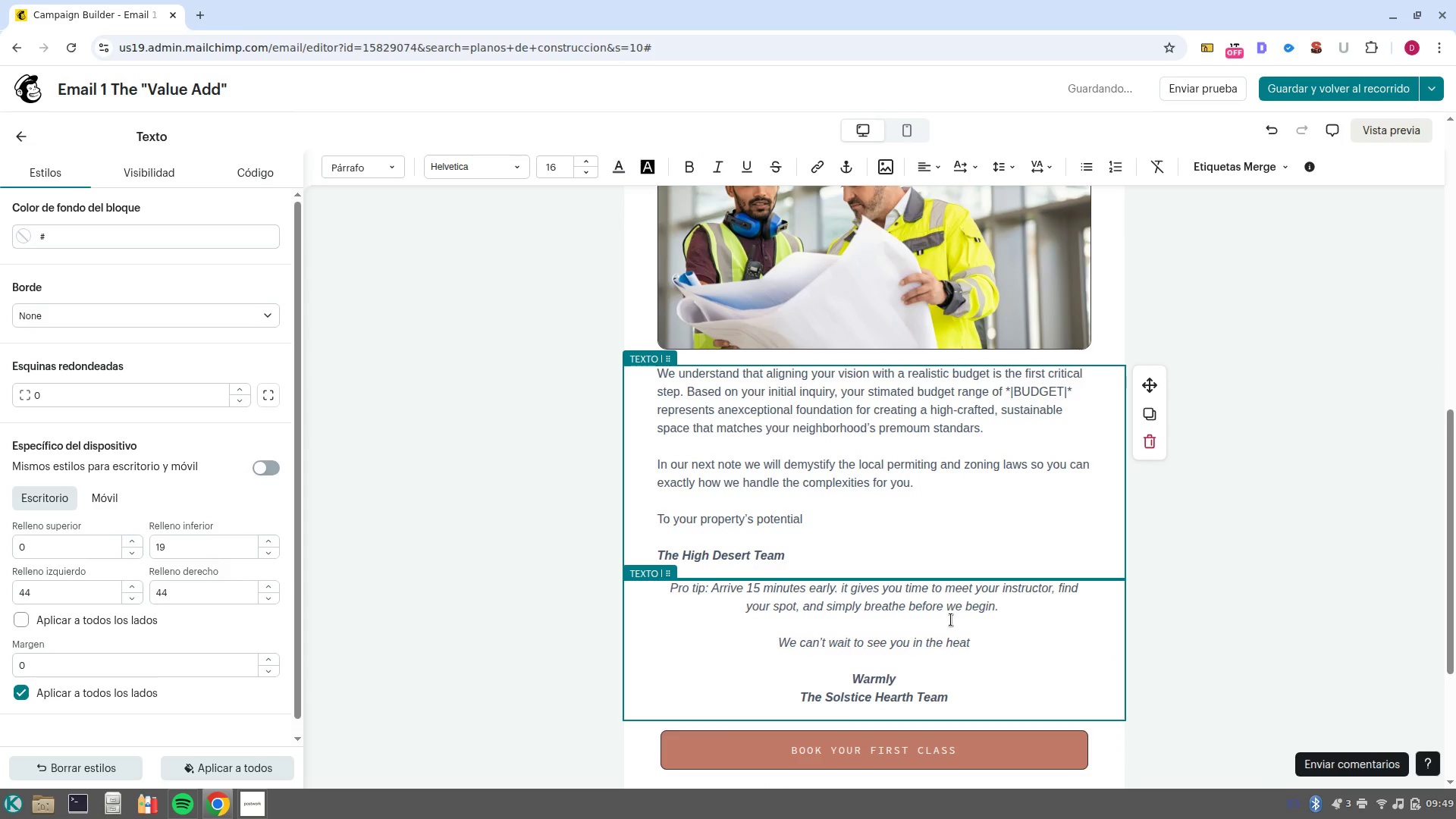 
left_click([950, 610])
 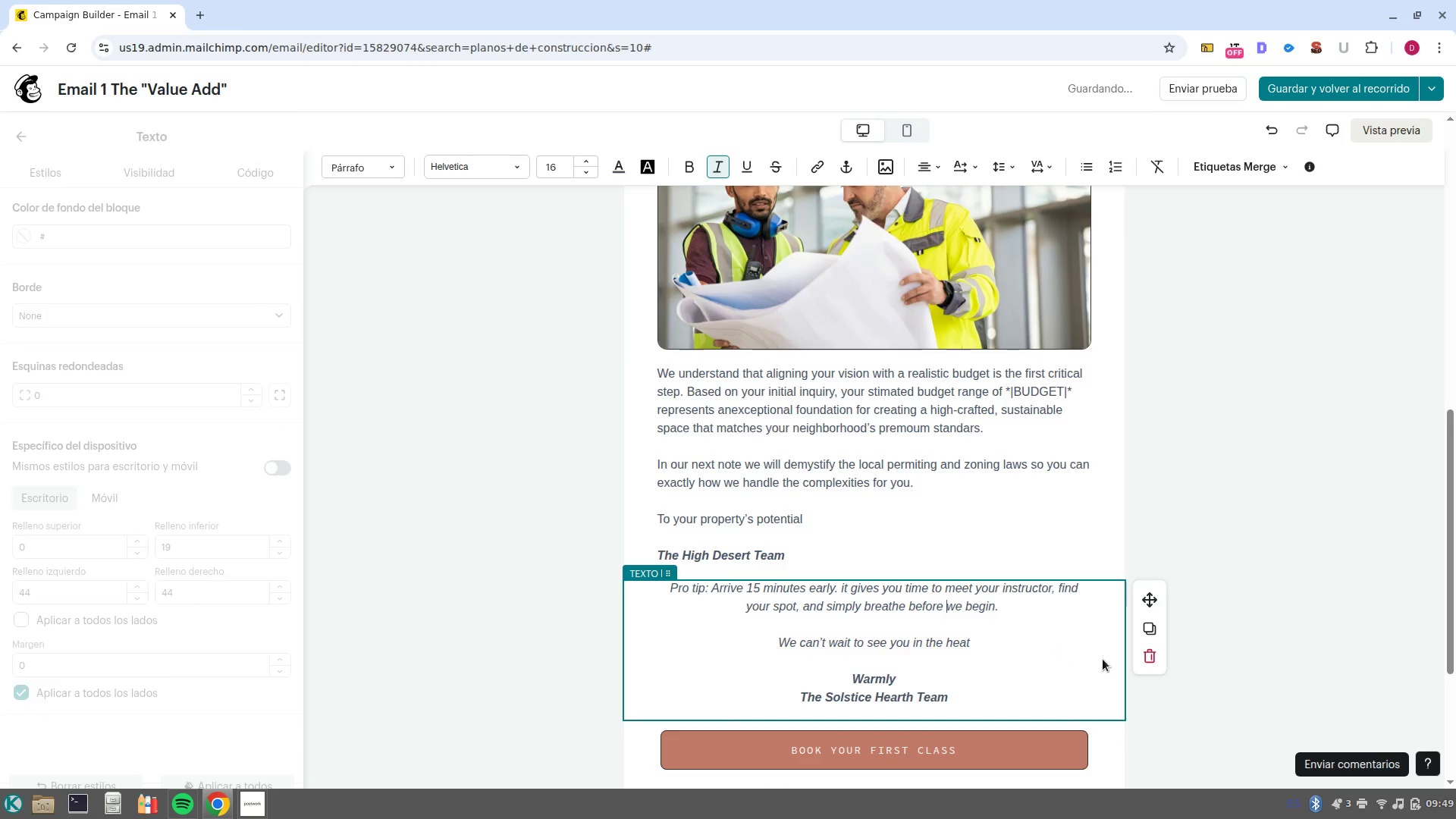 
left_click([1149, 660])
 